 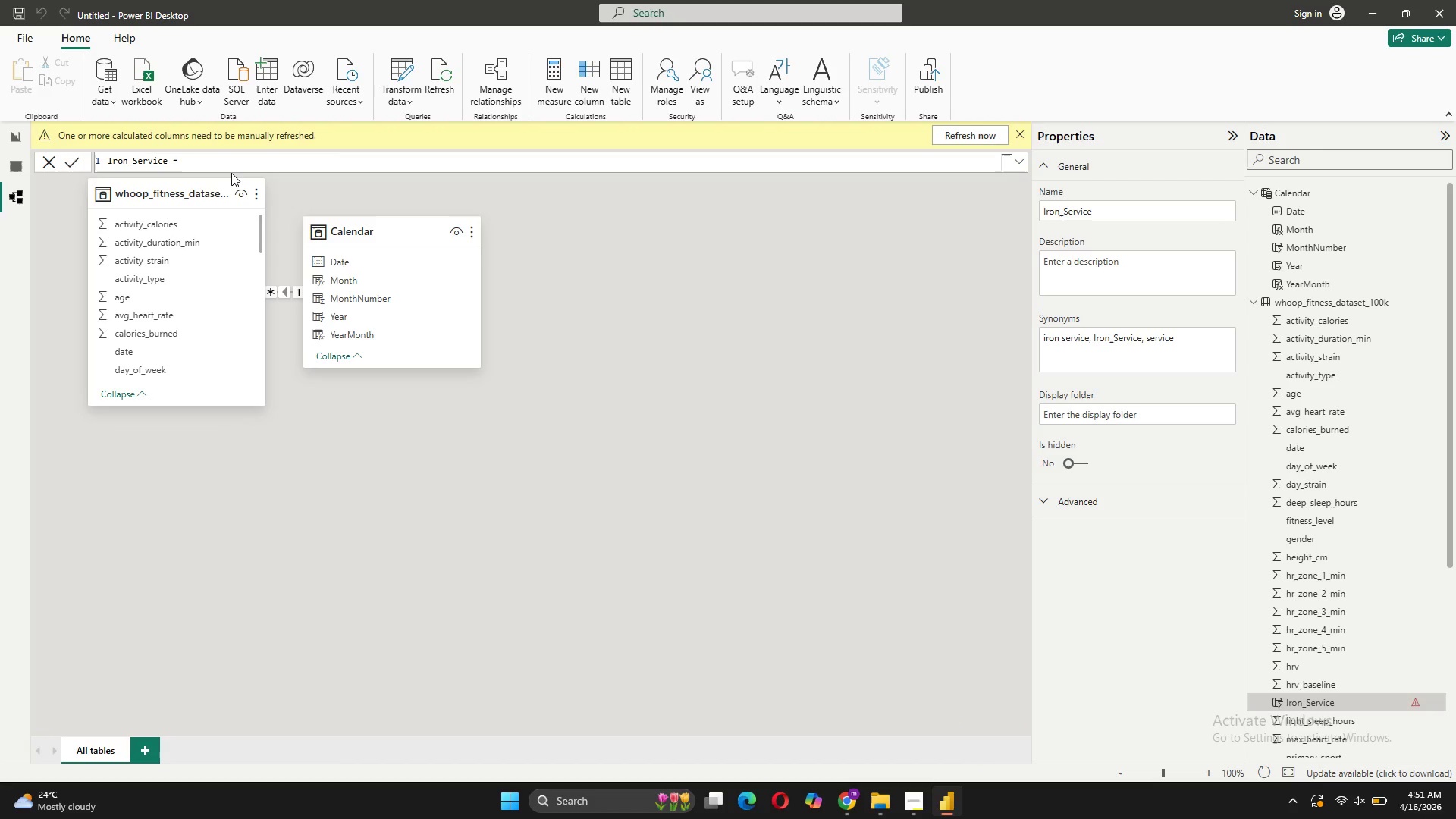 
hold_key(key=ShiftLeft, duration=1.14)
 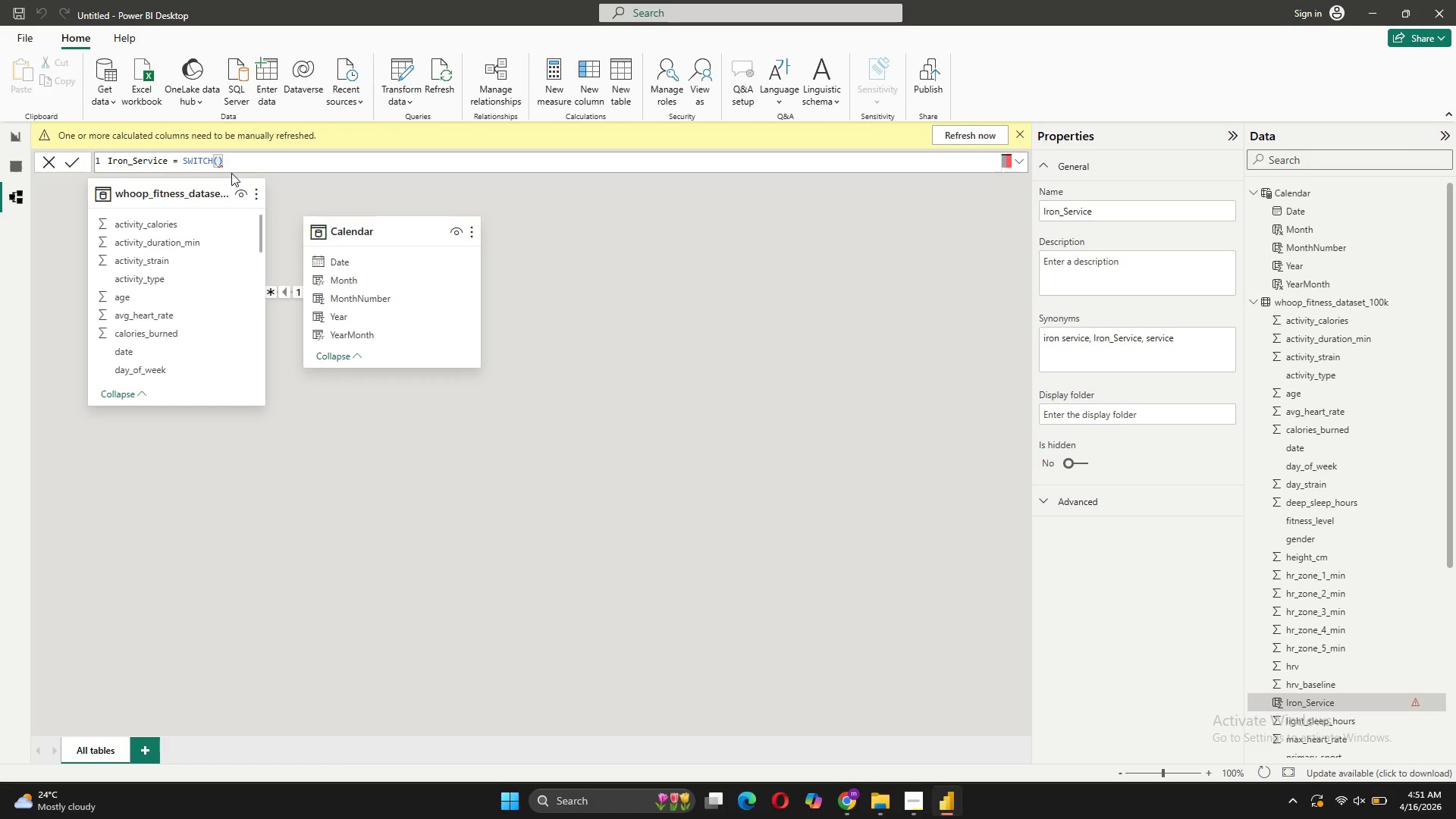 
key(ArrowLeft)
 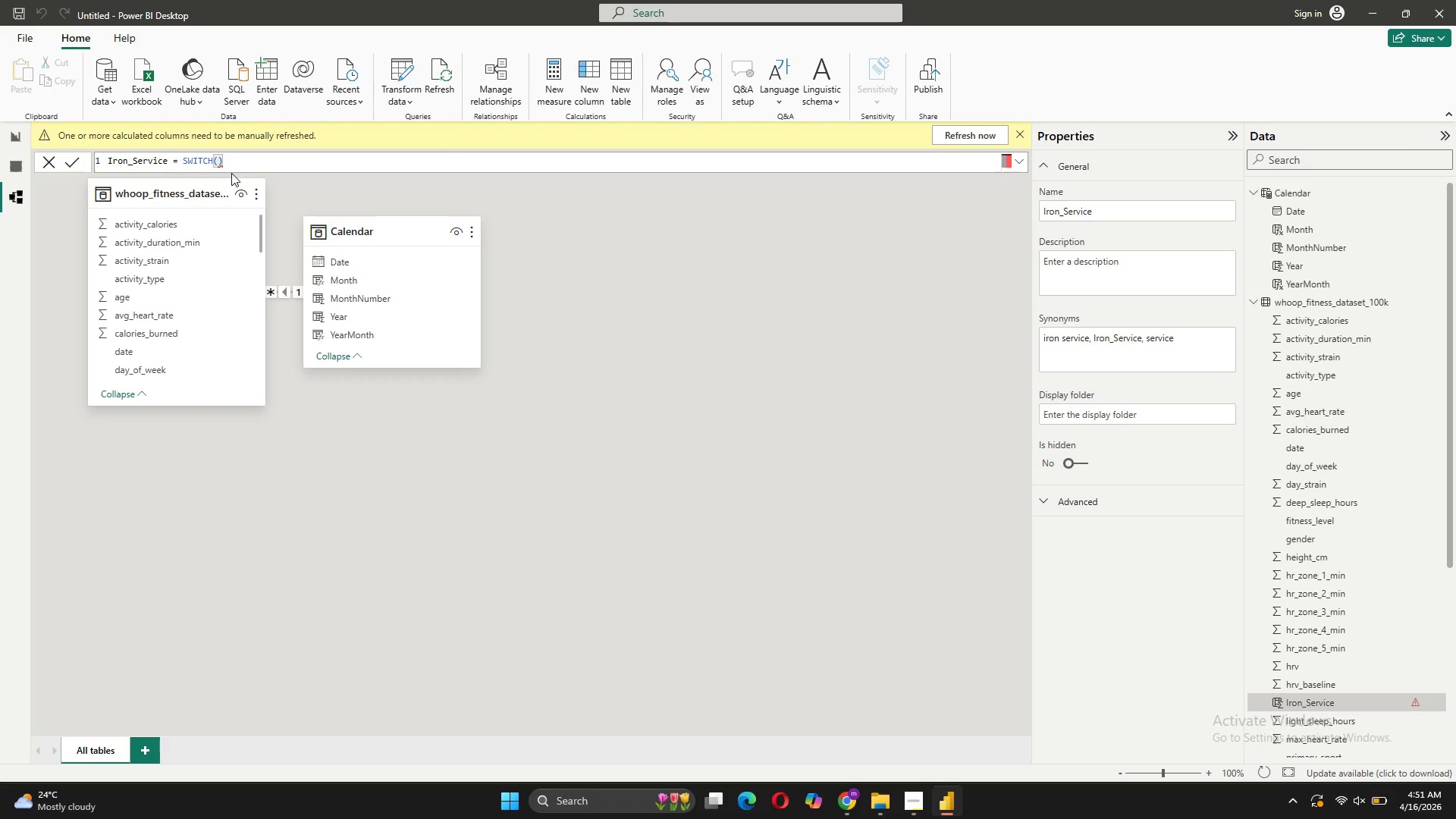 
type(TRUE(),)
 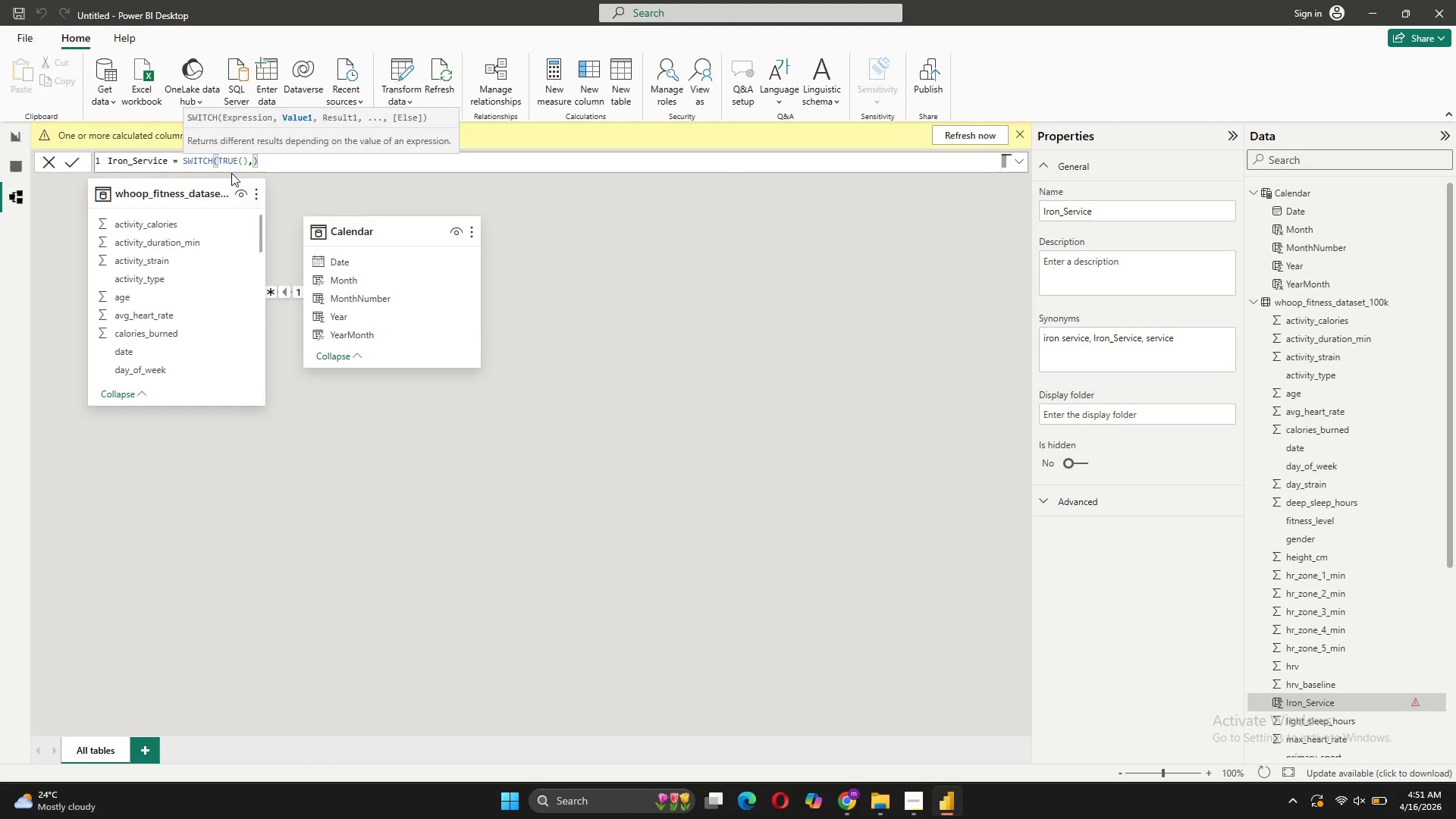 
left_click([1018, 167])
 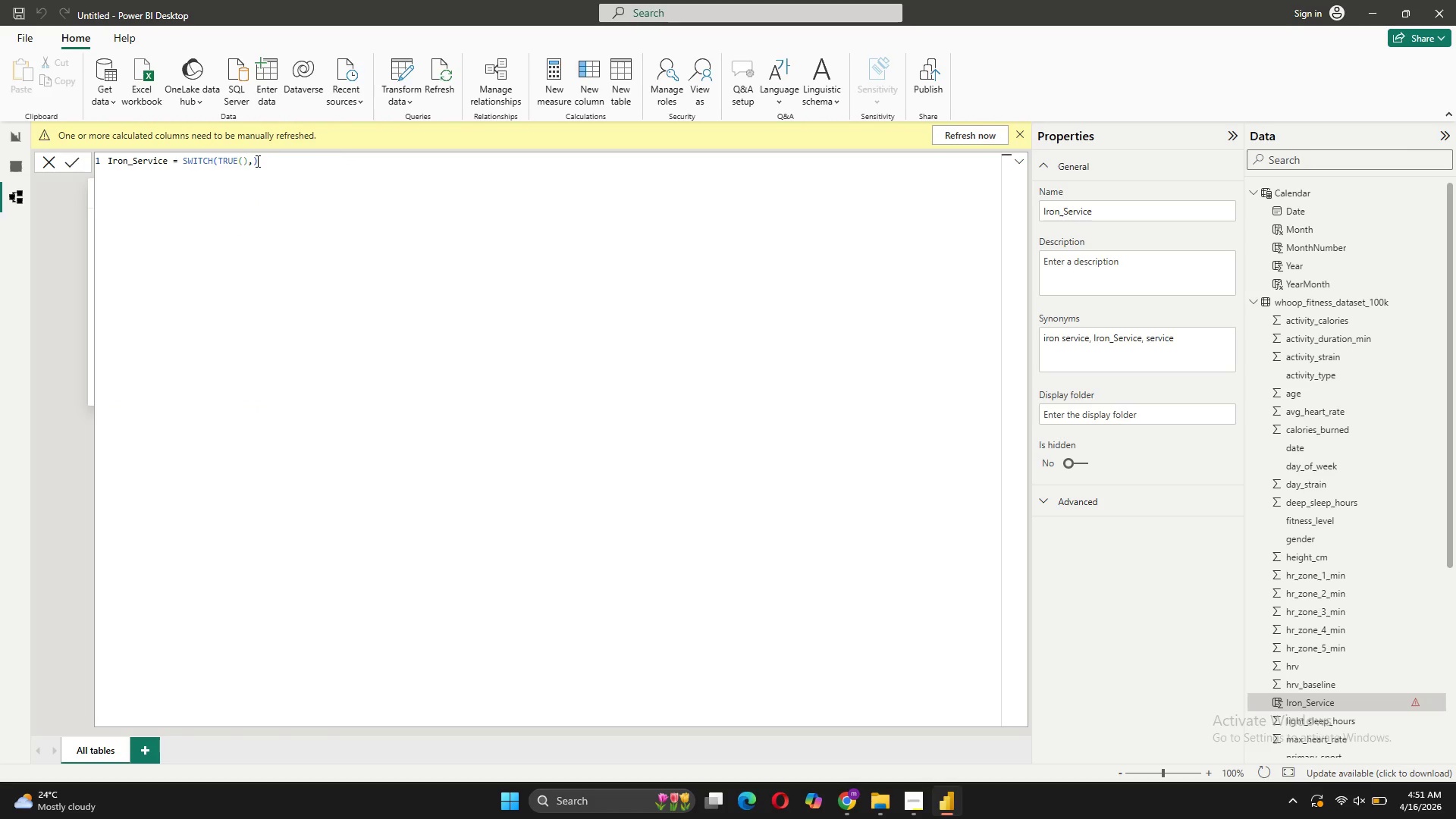 
left_click([252, 162])
 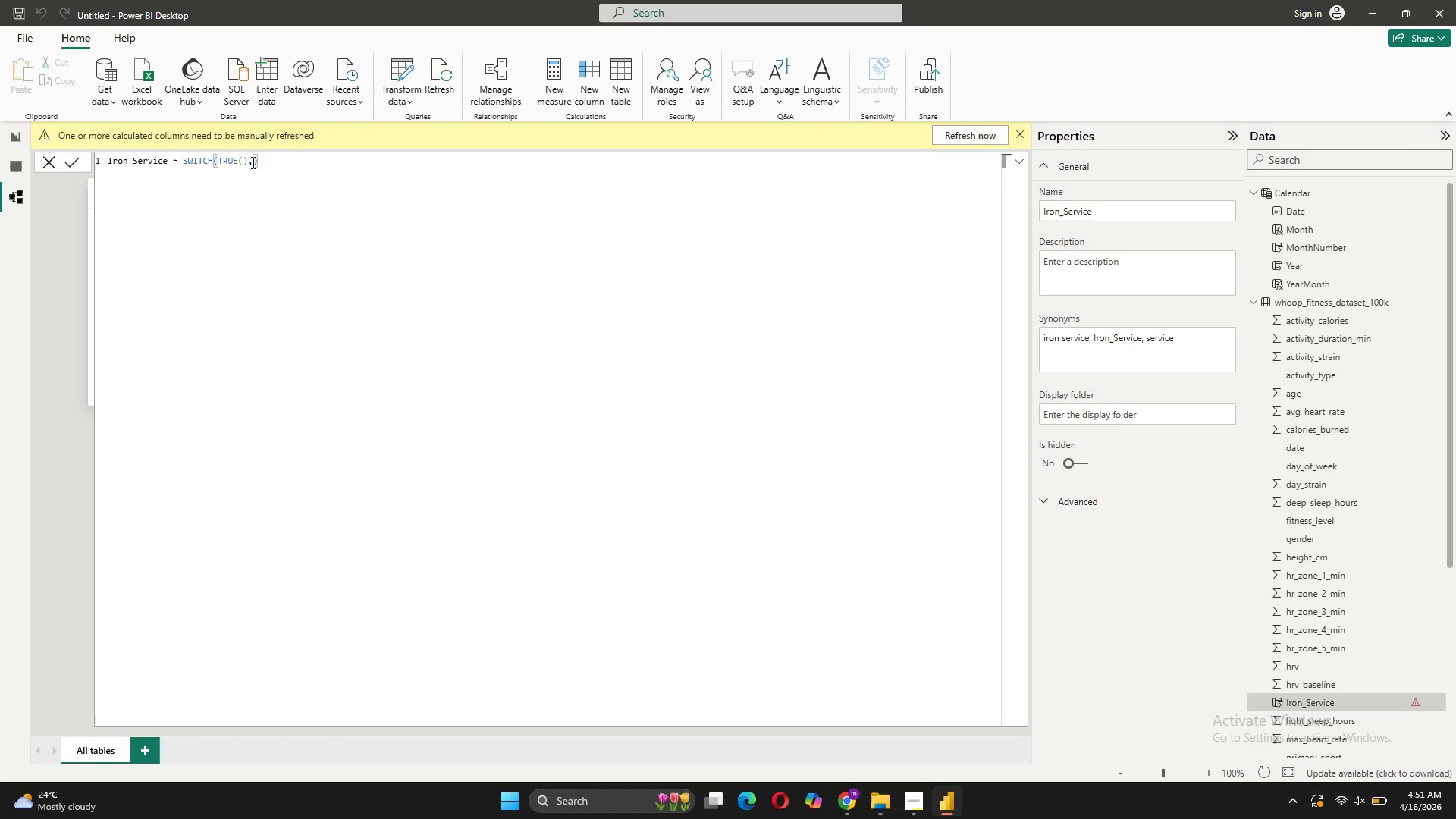 
key(Enter)
 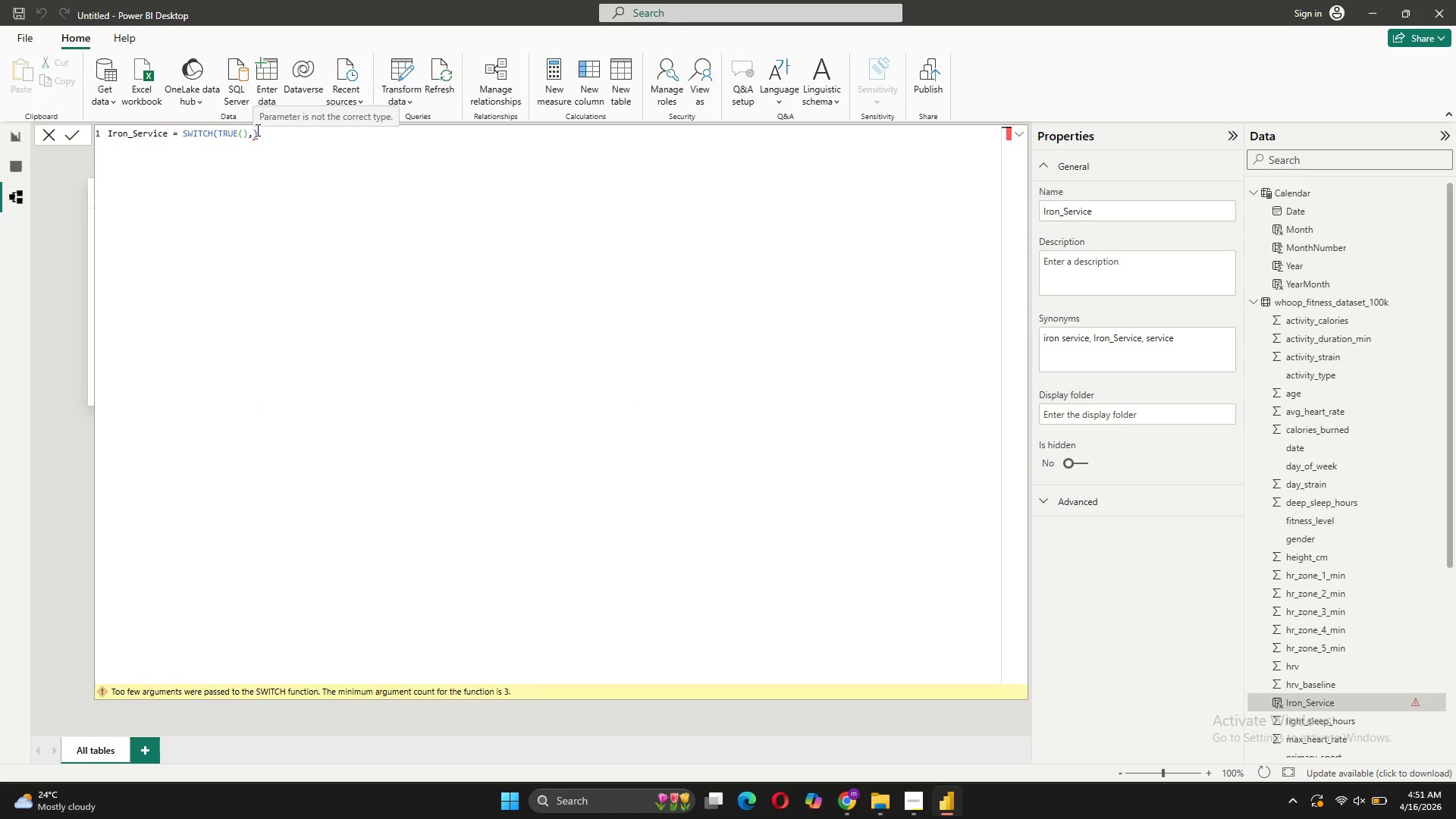 
left_click([253, 130])
 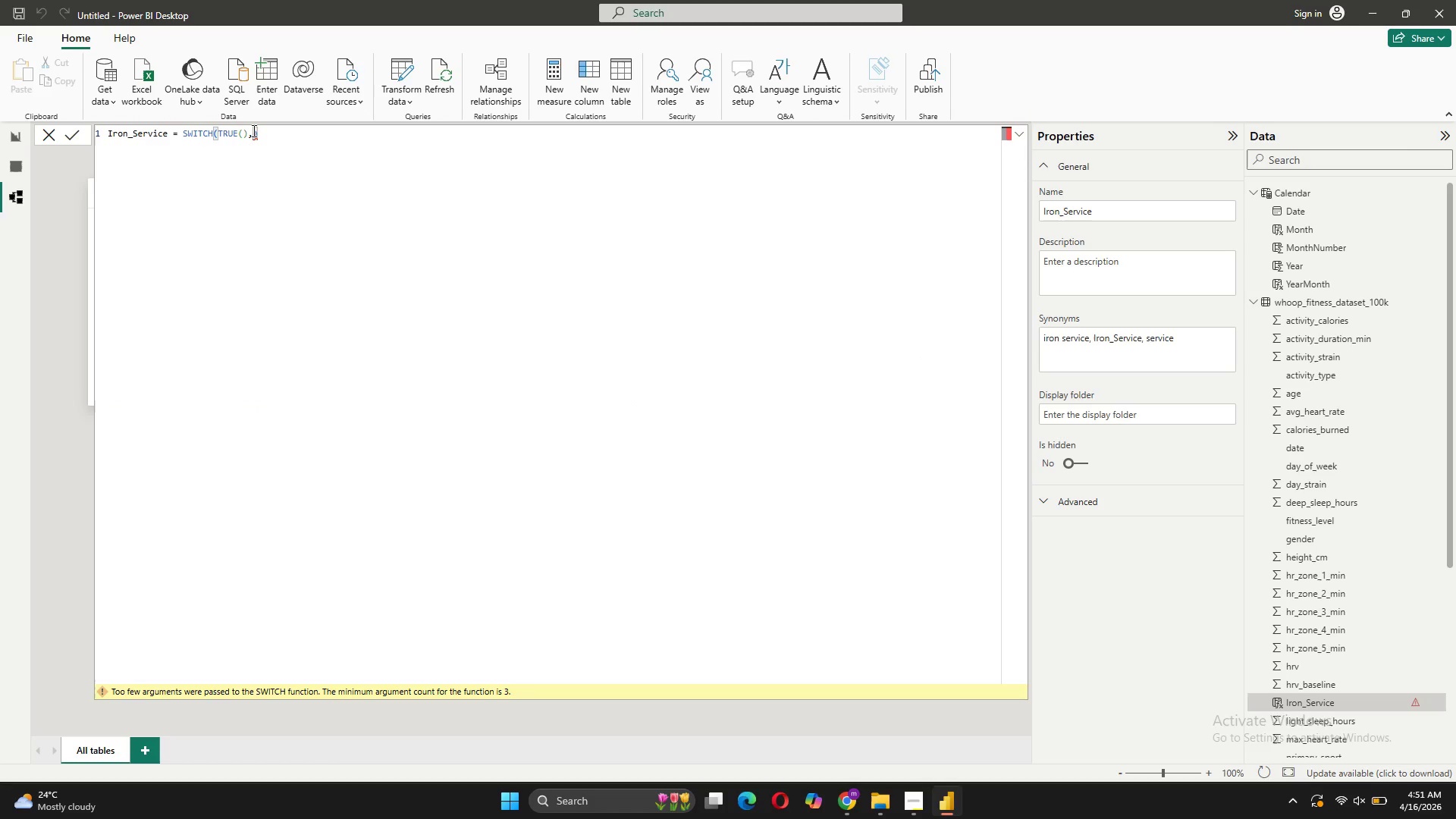 
key(Shift+Enter)
 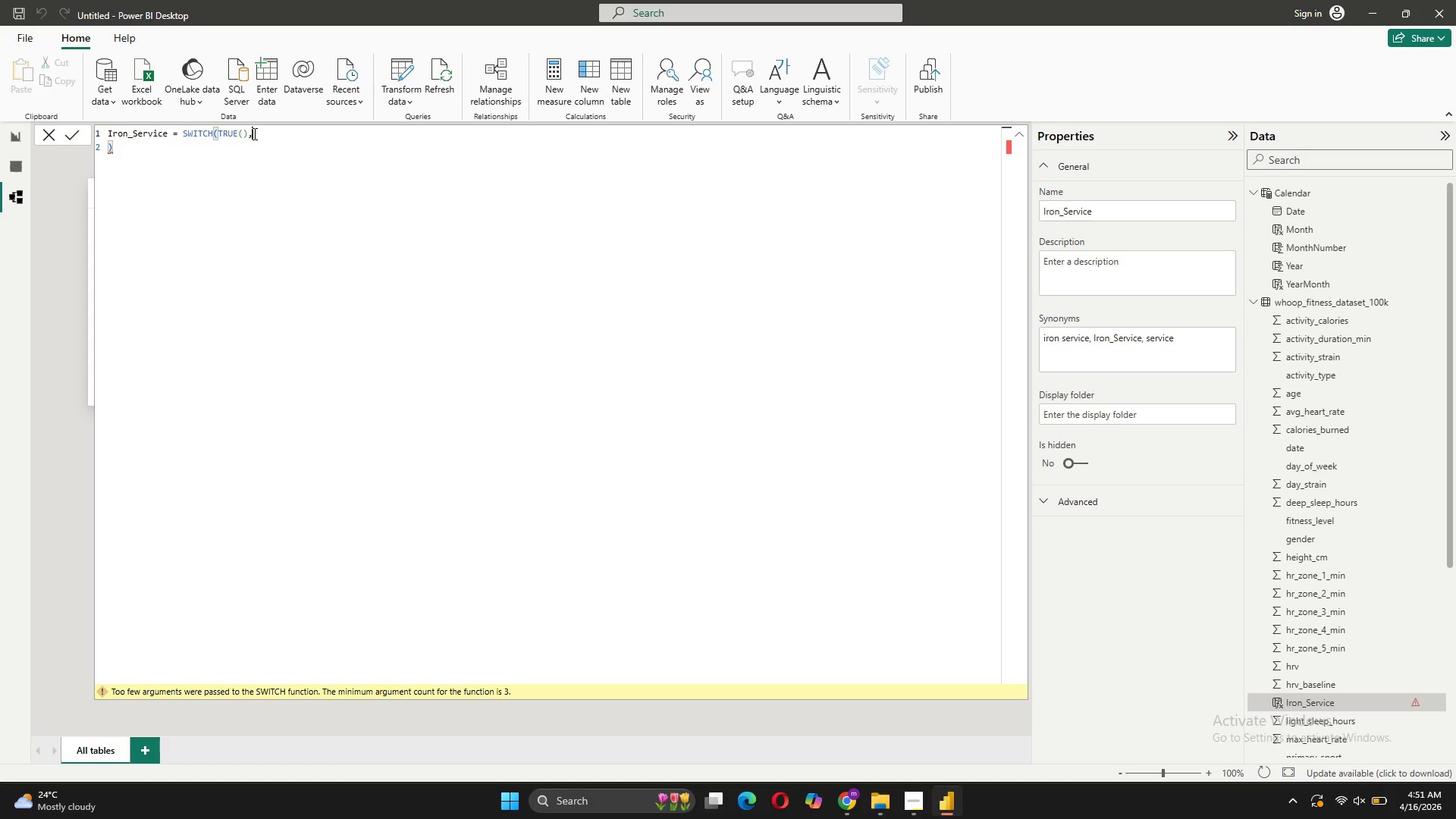 
key(Shift+Enter)
 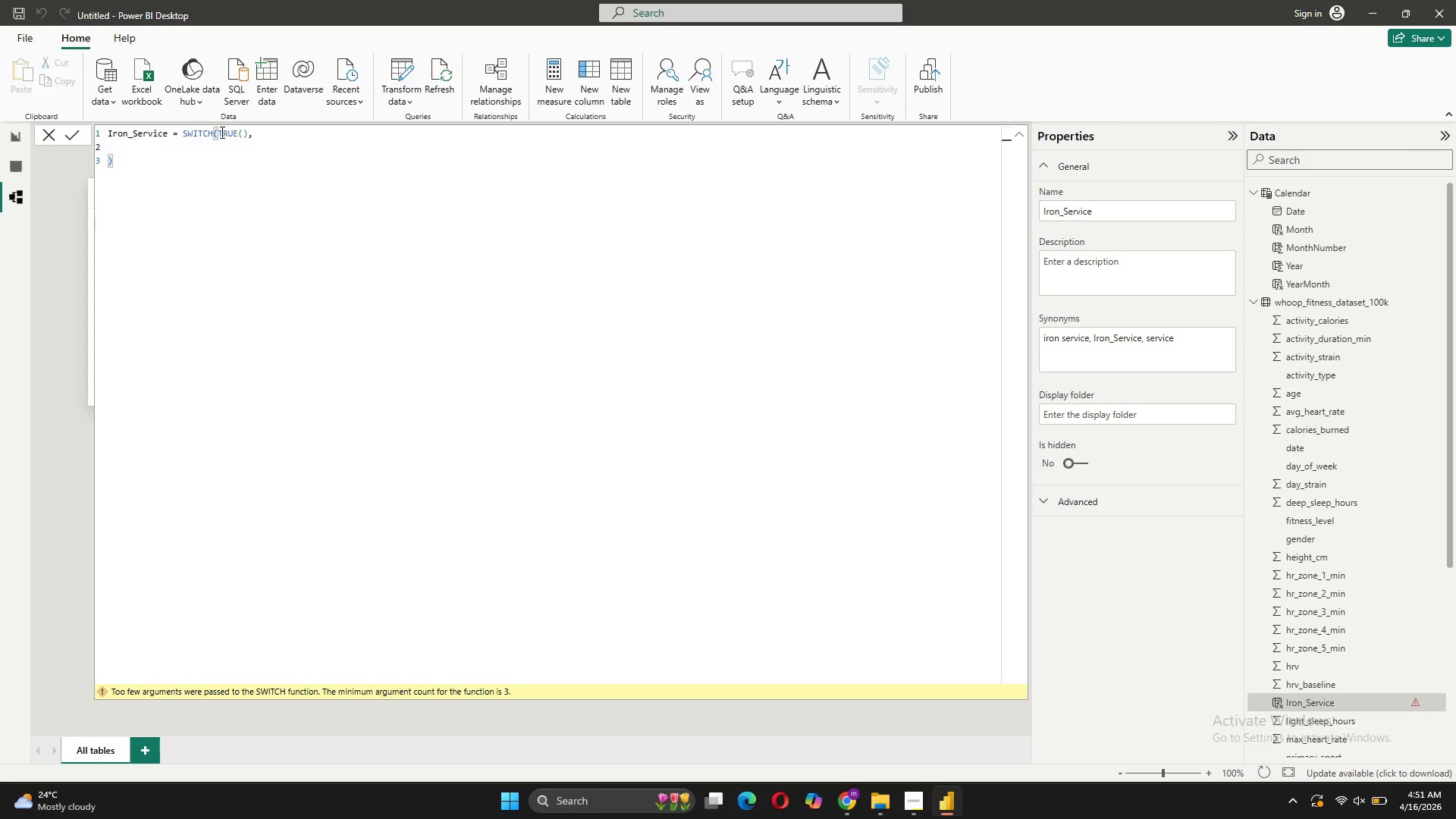 
left_click([218, 134])
 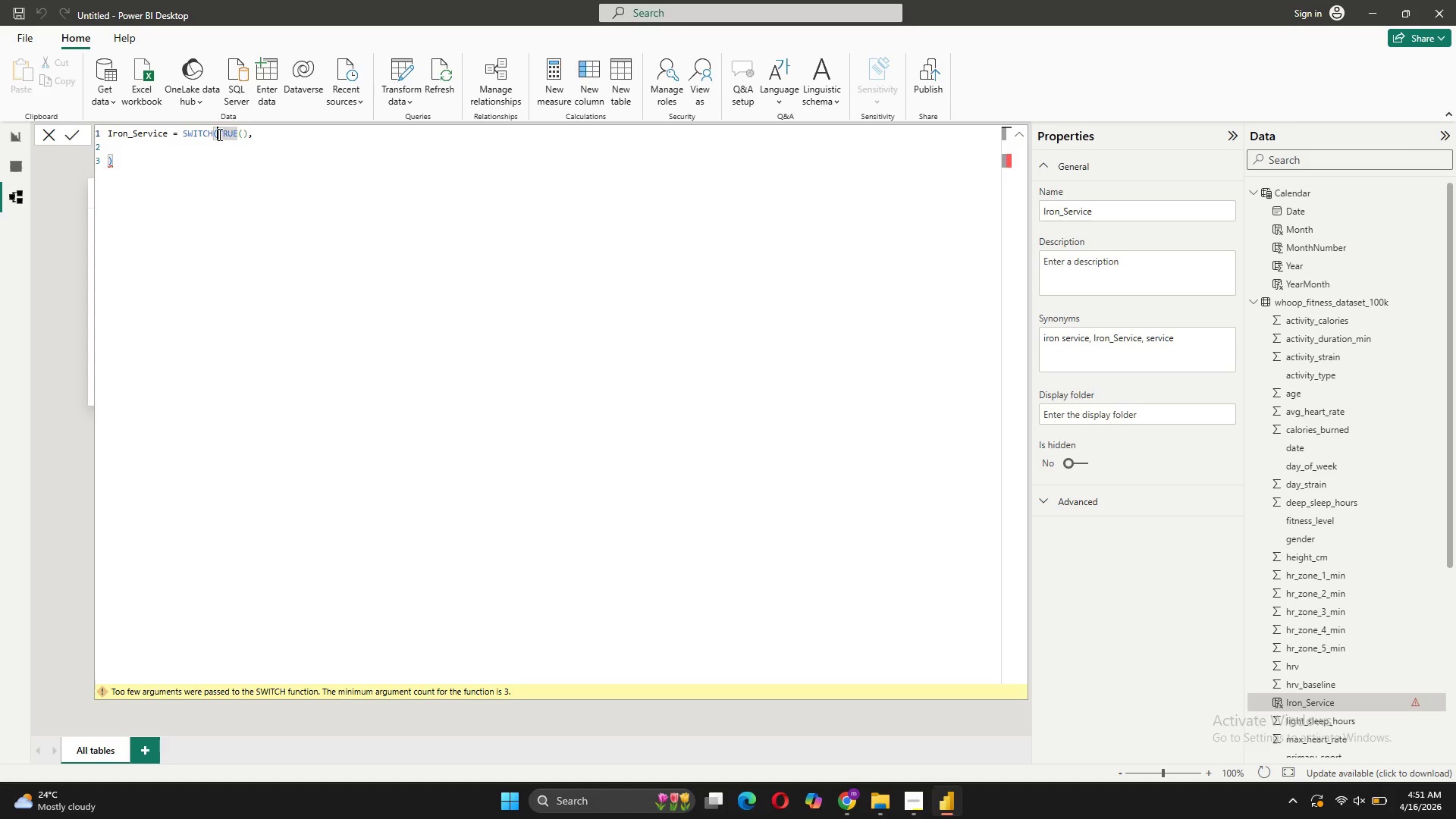 
key(Shift+Enter)
 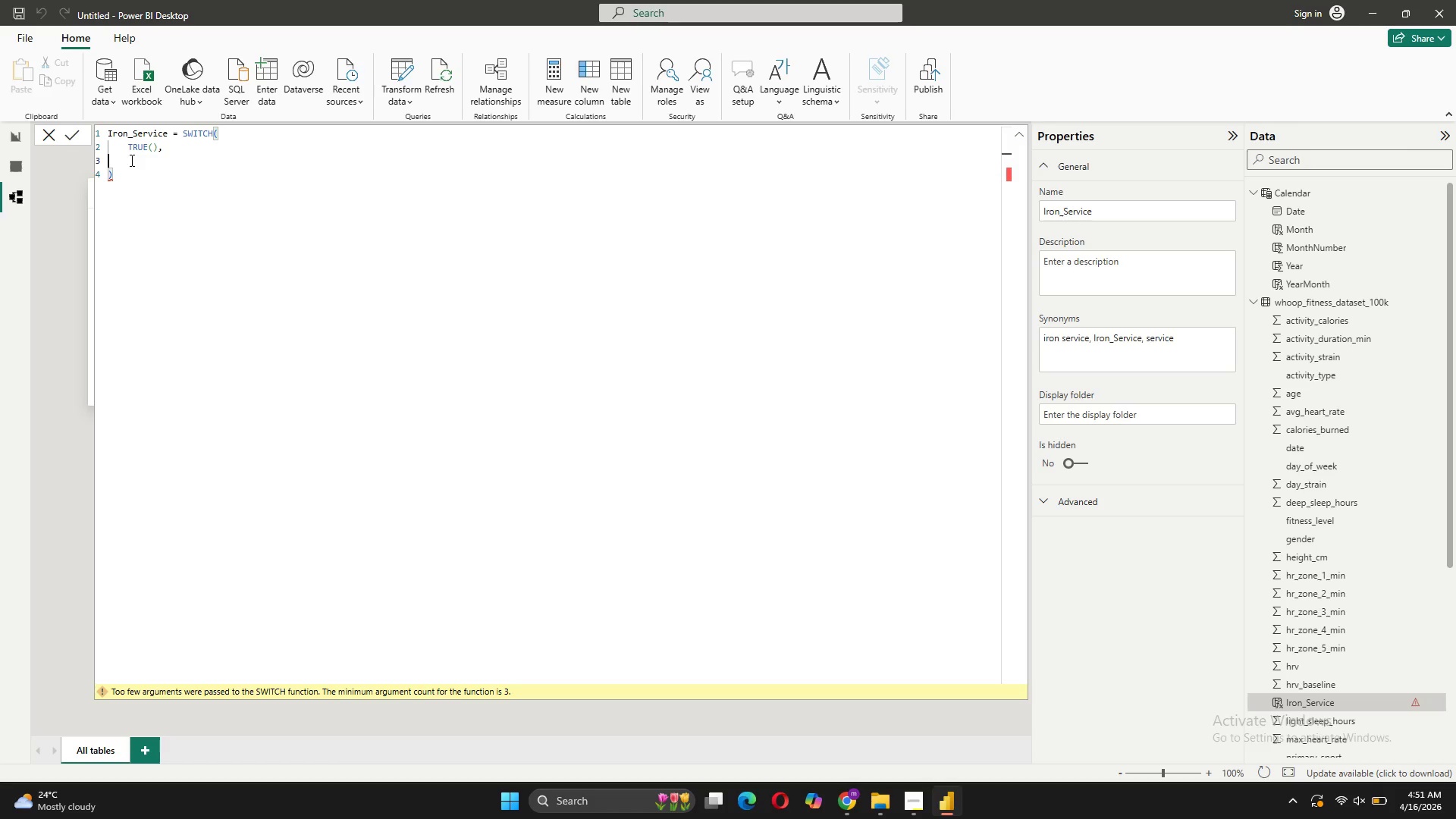 
key(Tab)
type('WHOOP_FITNESS_DATASET_100K)
key(Tab)
type([act)
 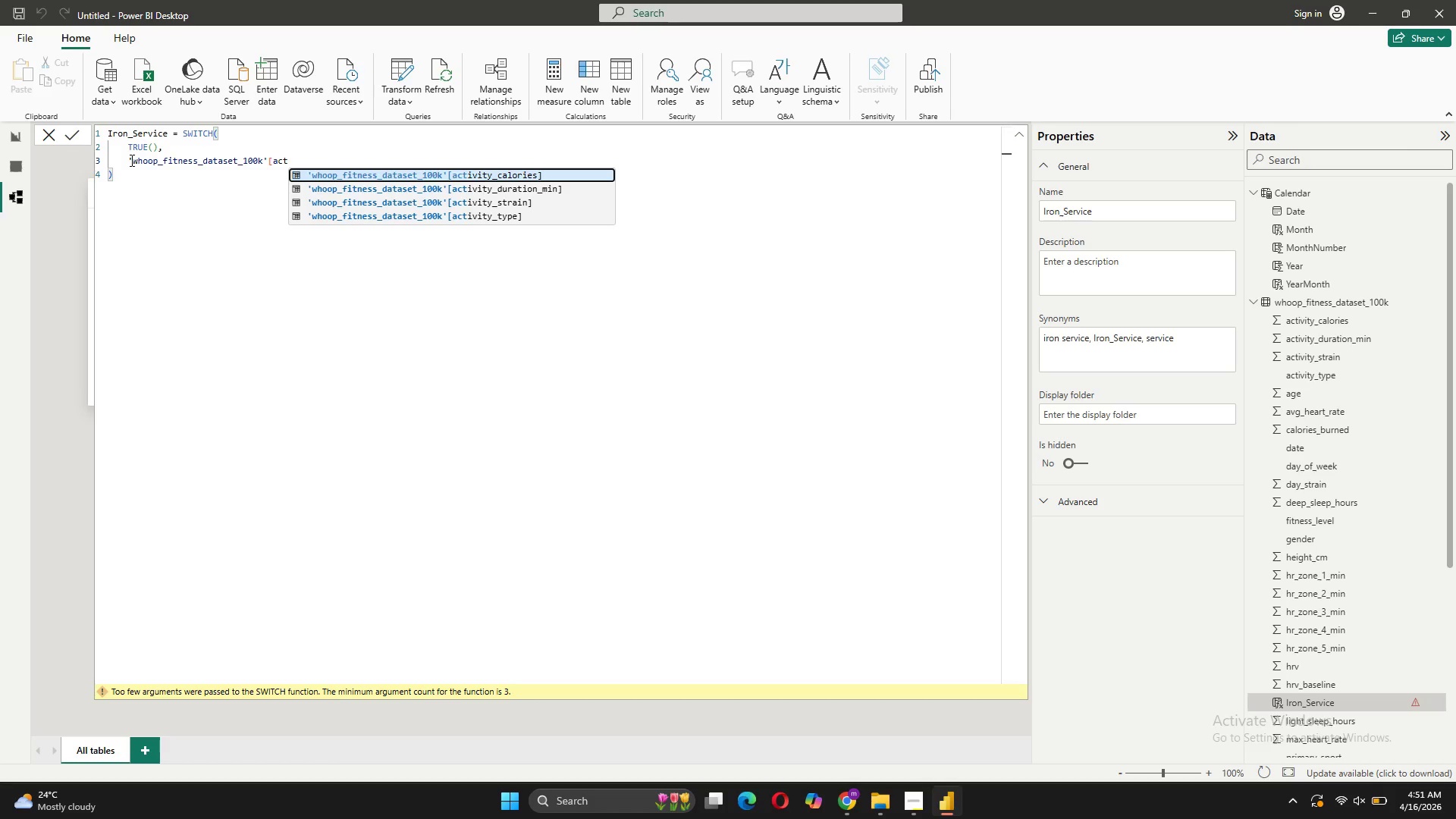 
type(ivity_type] = "Yoga", "Hot Yoga",)
 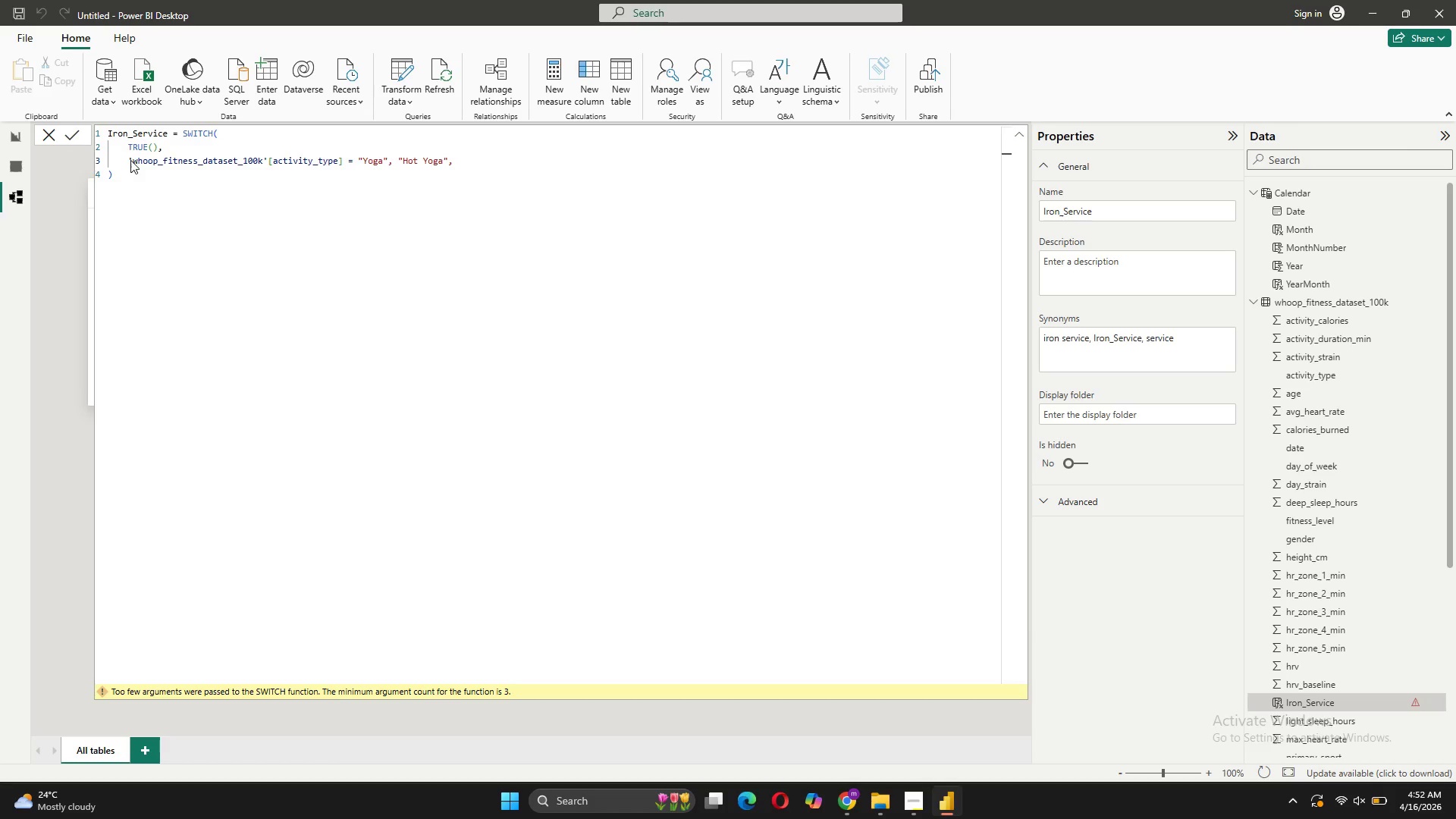 
 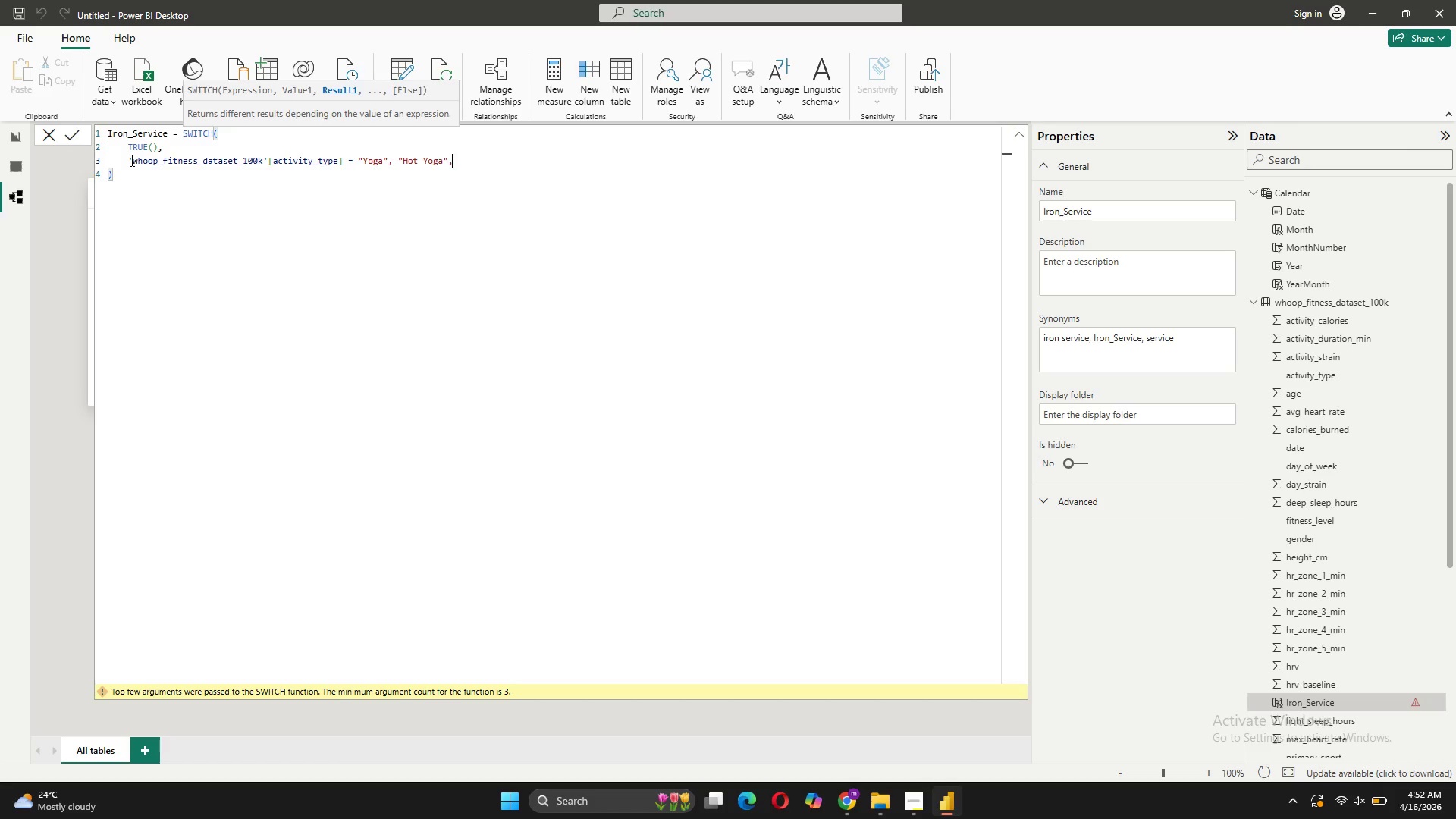 
key(Enter)
 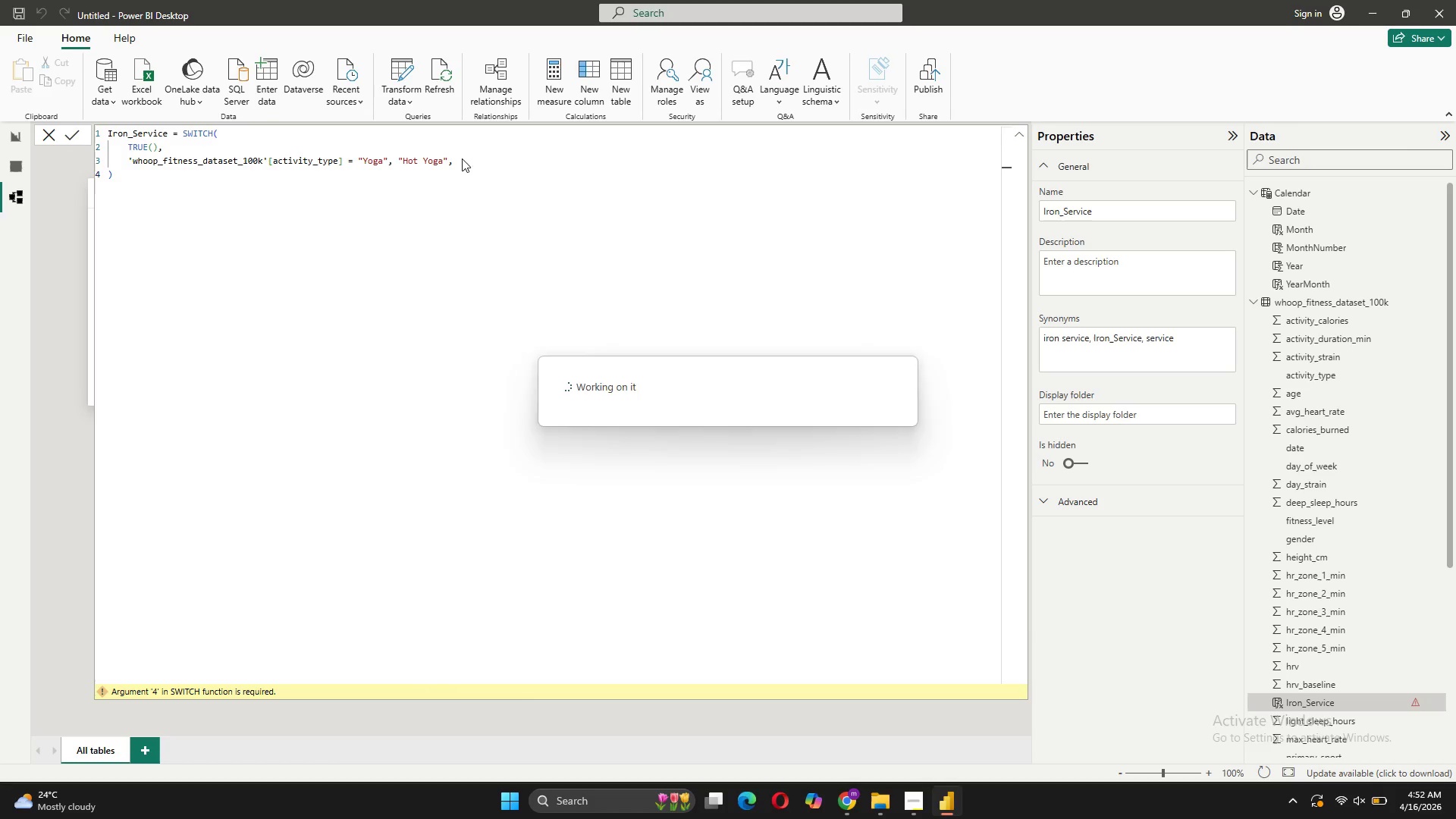 
left_click([460, 160])
 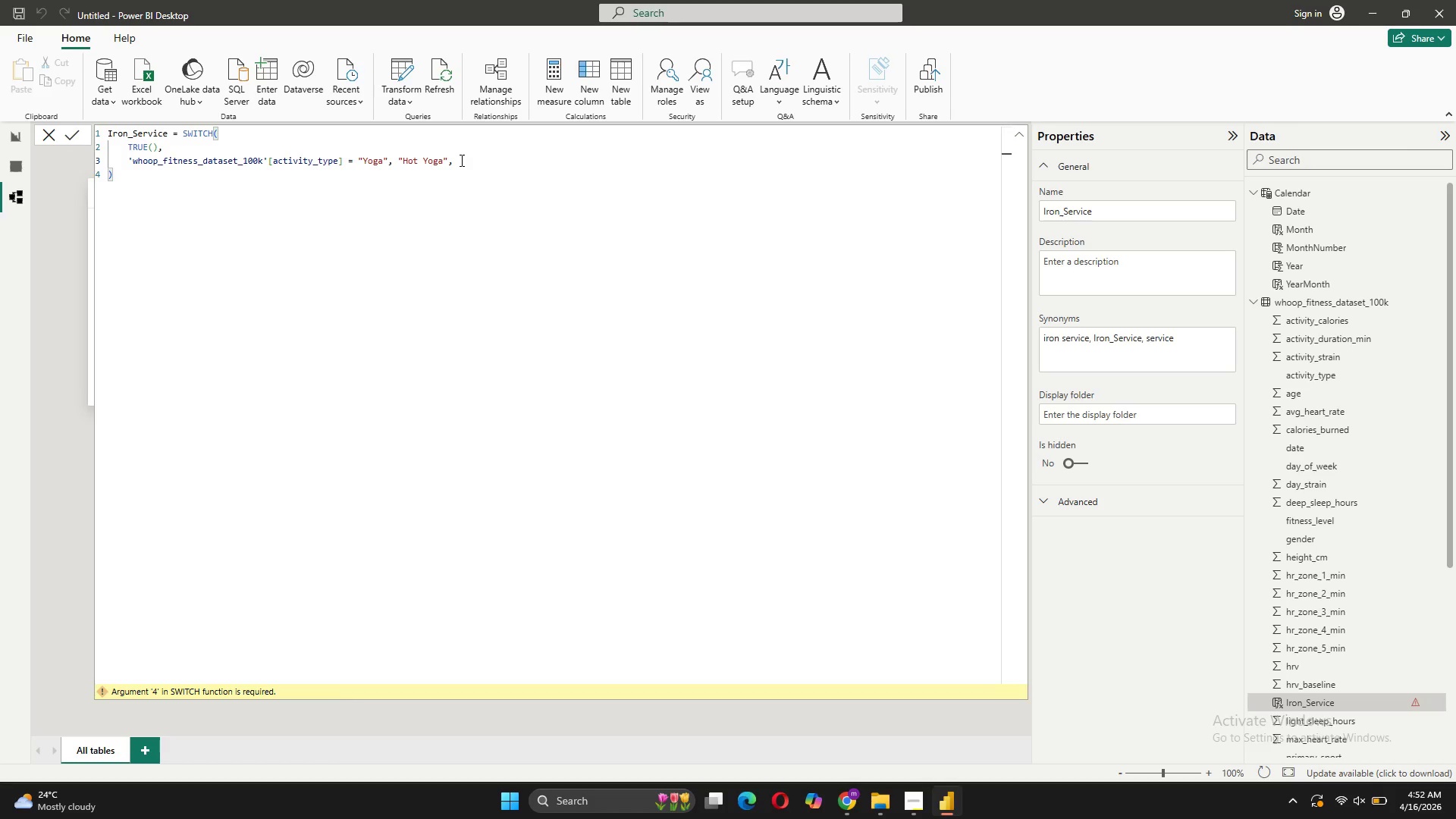 
key(Shift+Enter)
 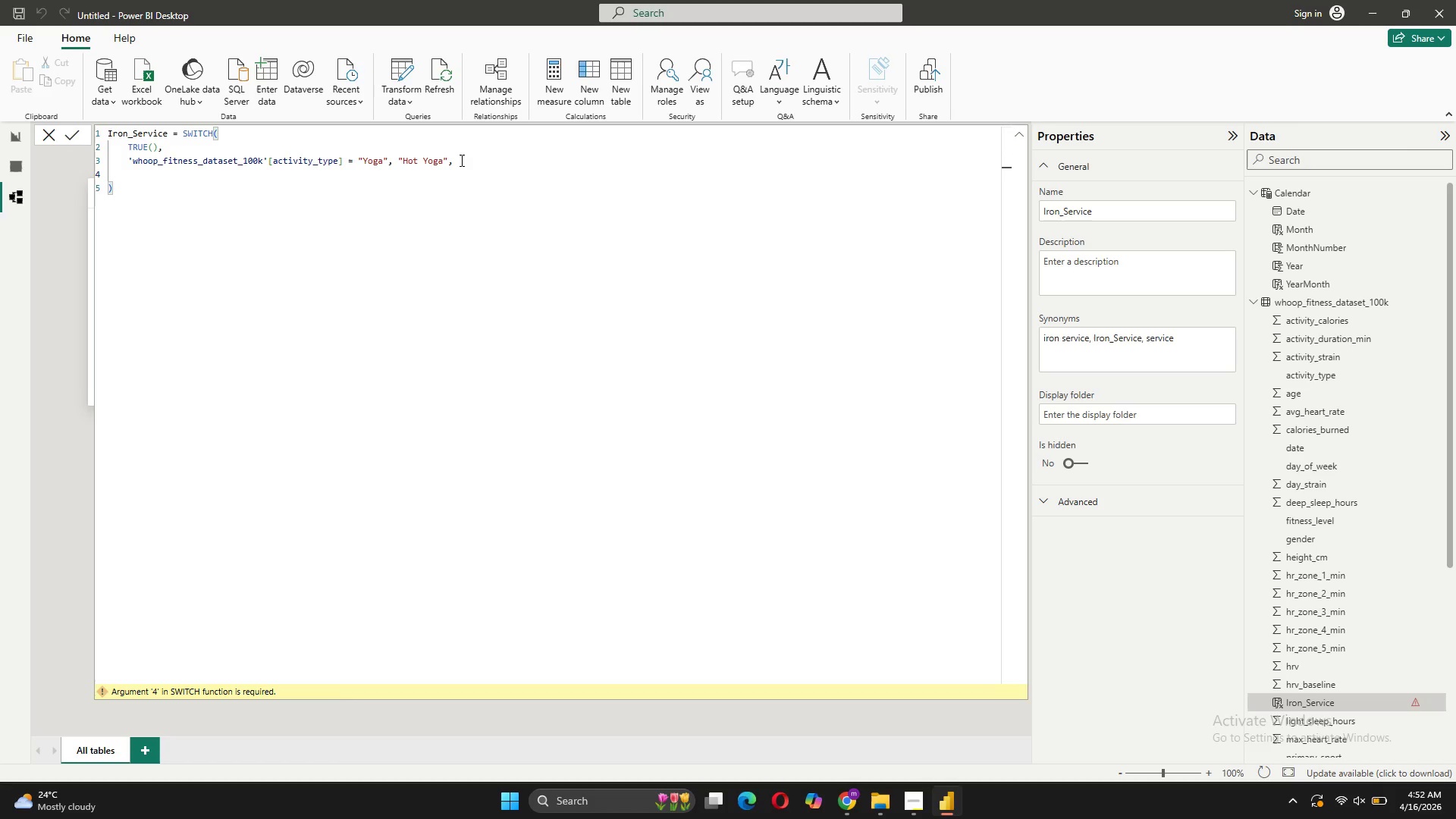 
type('wo)
key(Backspace)
type(hoop_fitness_dataset_100k'[act)
 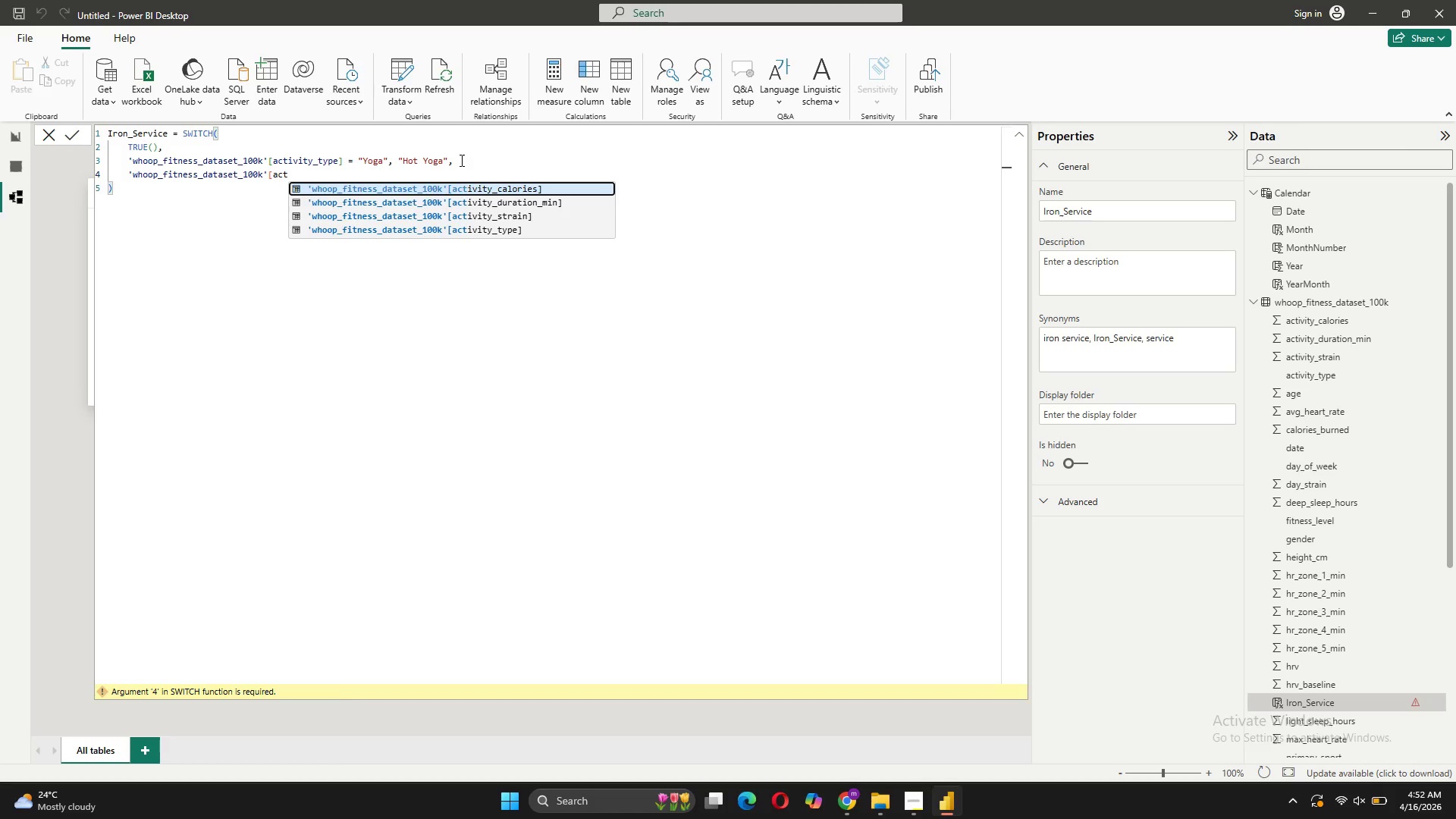 
left_click([523, 226])
 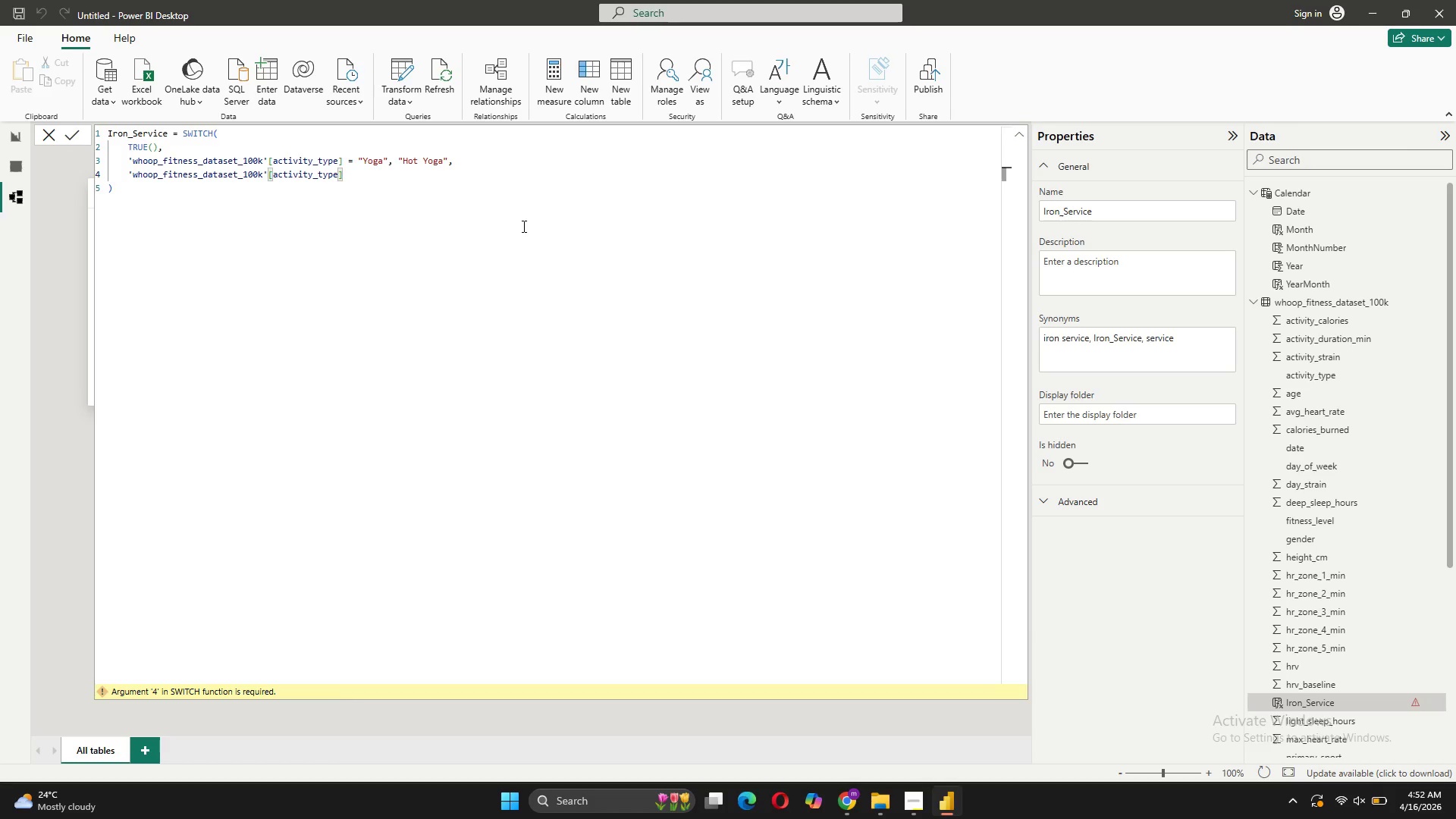 
type( = "Rest Day", )
 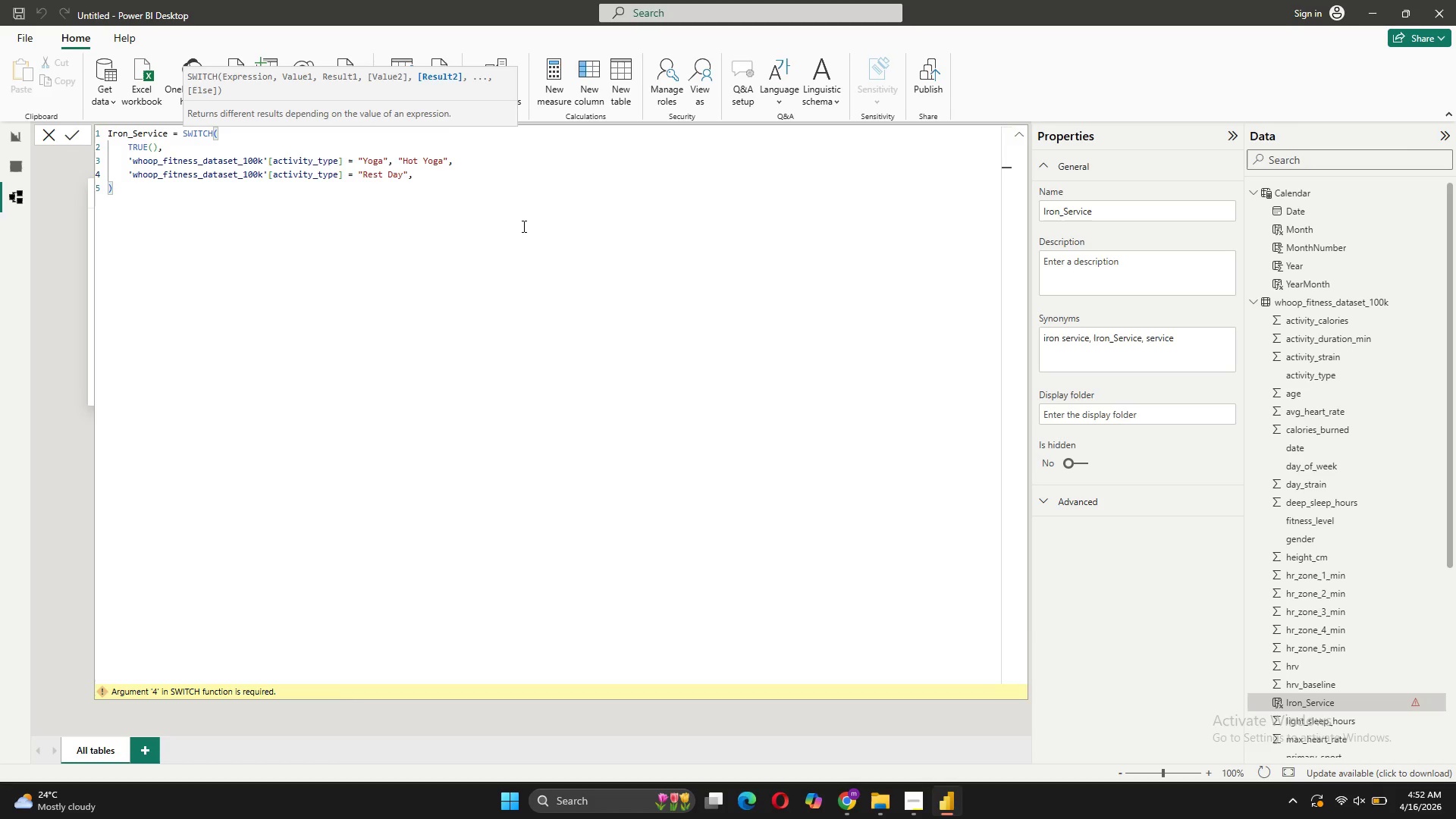 
hold_key(key=CapsLock, duration=0.53)
 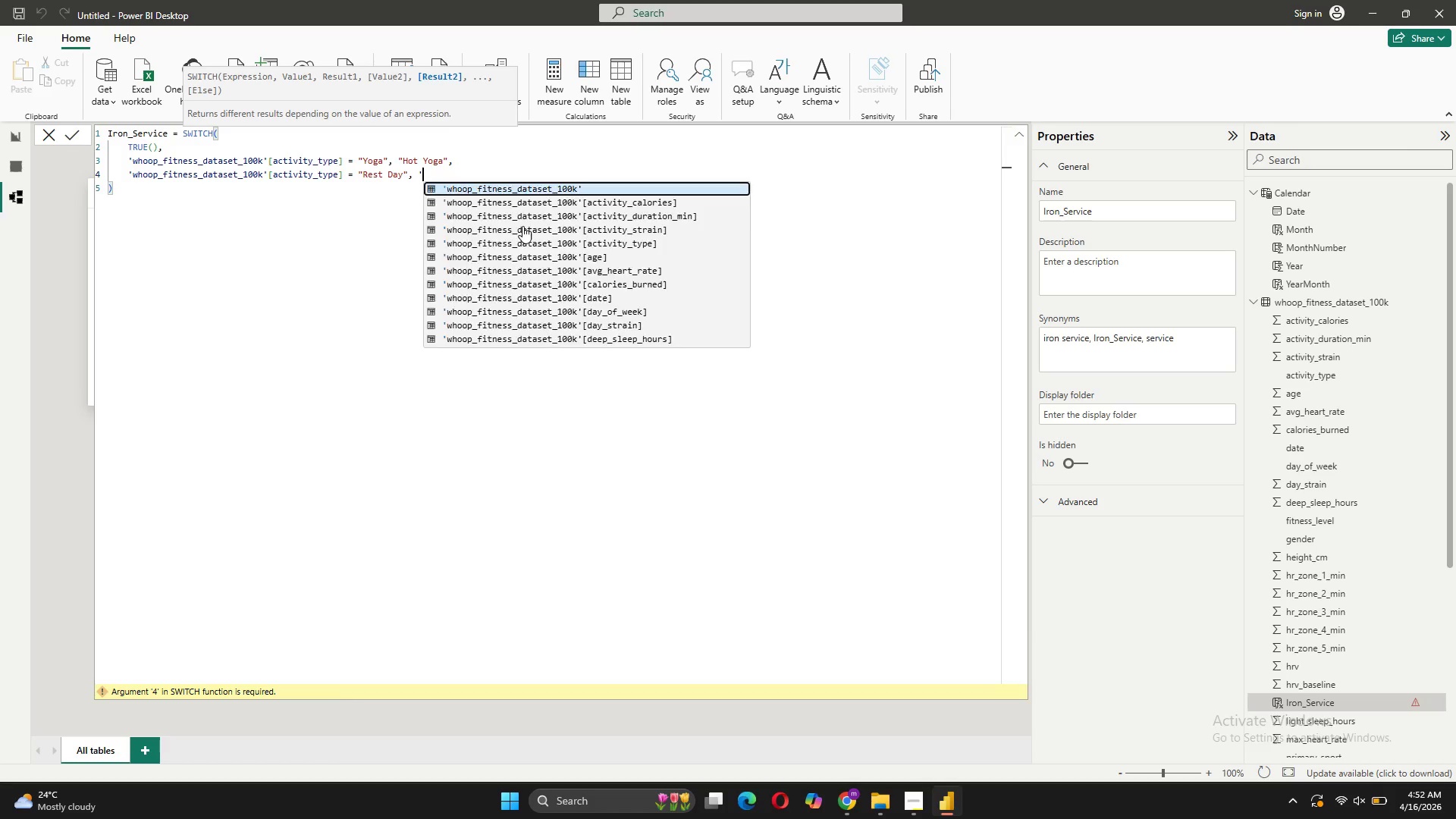 
type(')
key(Backspace)
type("Recovery",)
 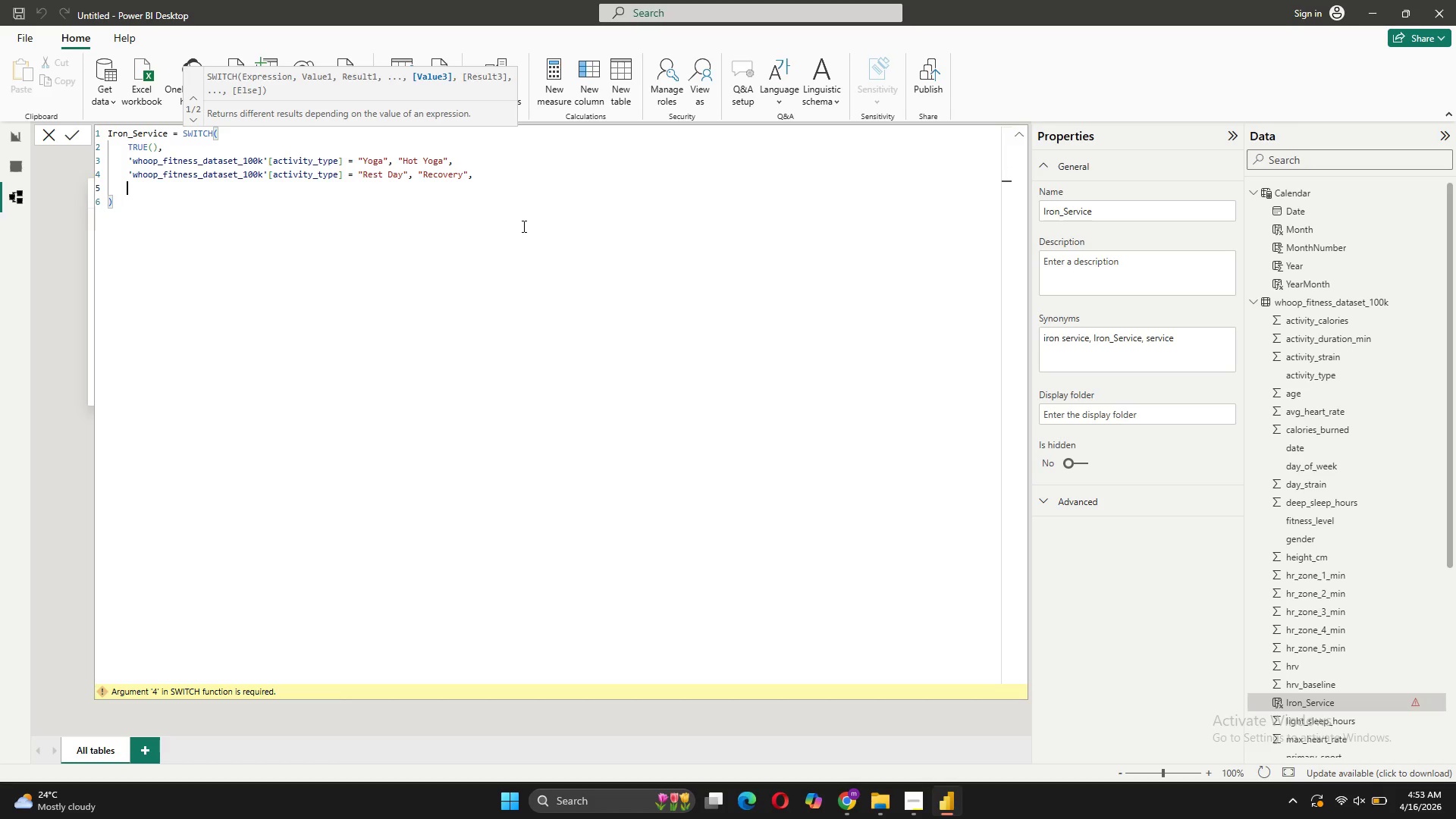 
key(Shift+Enter)
 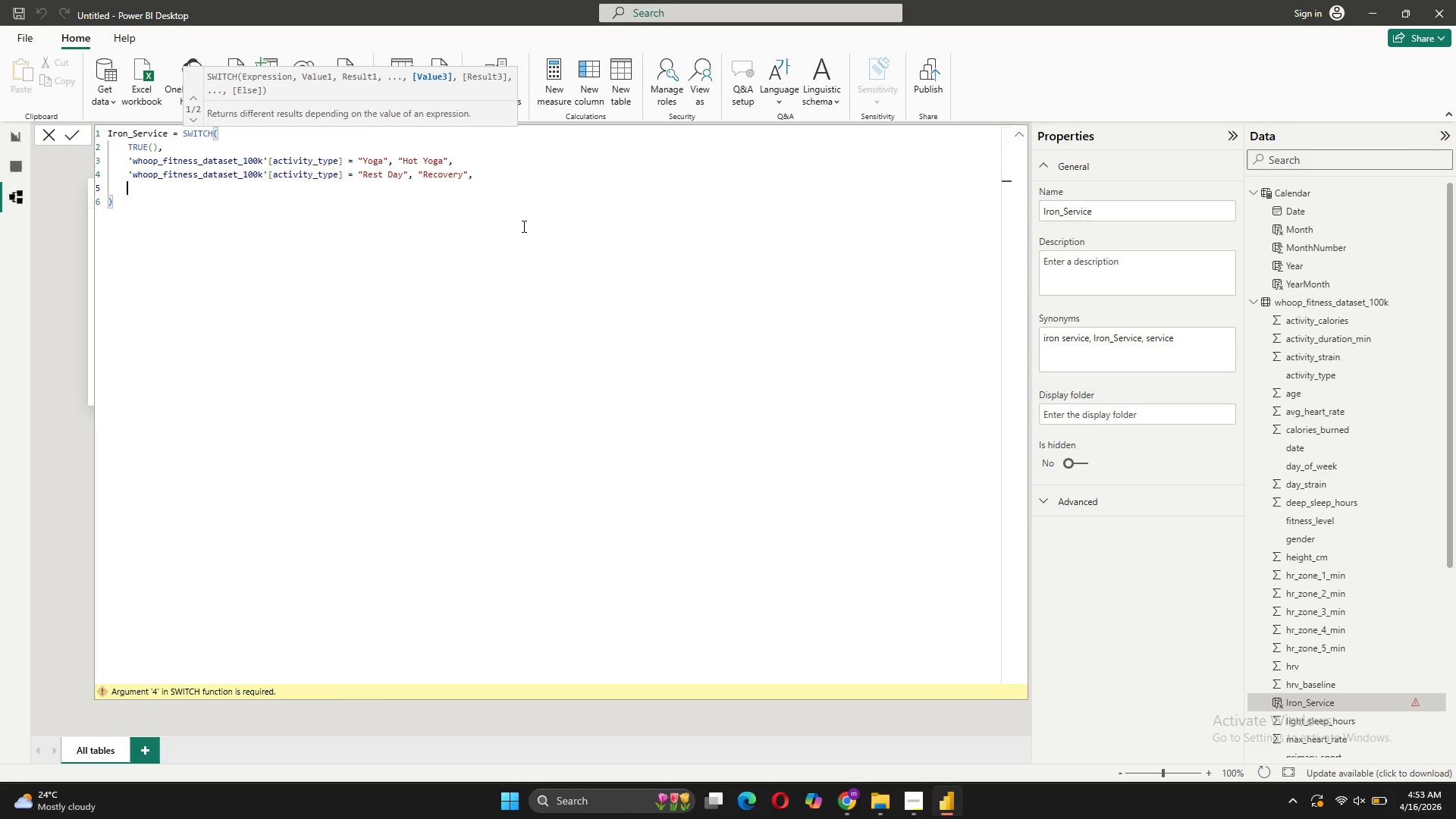 
type("Functional Fitness")
 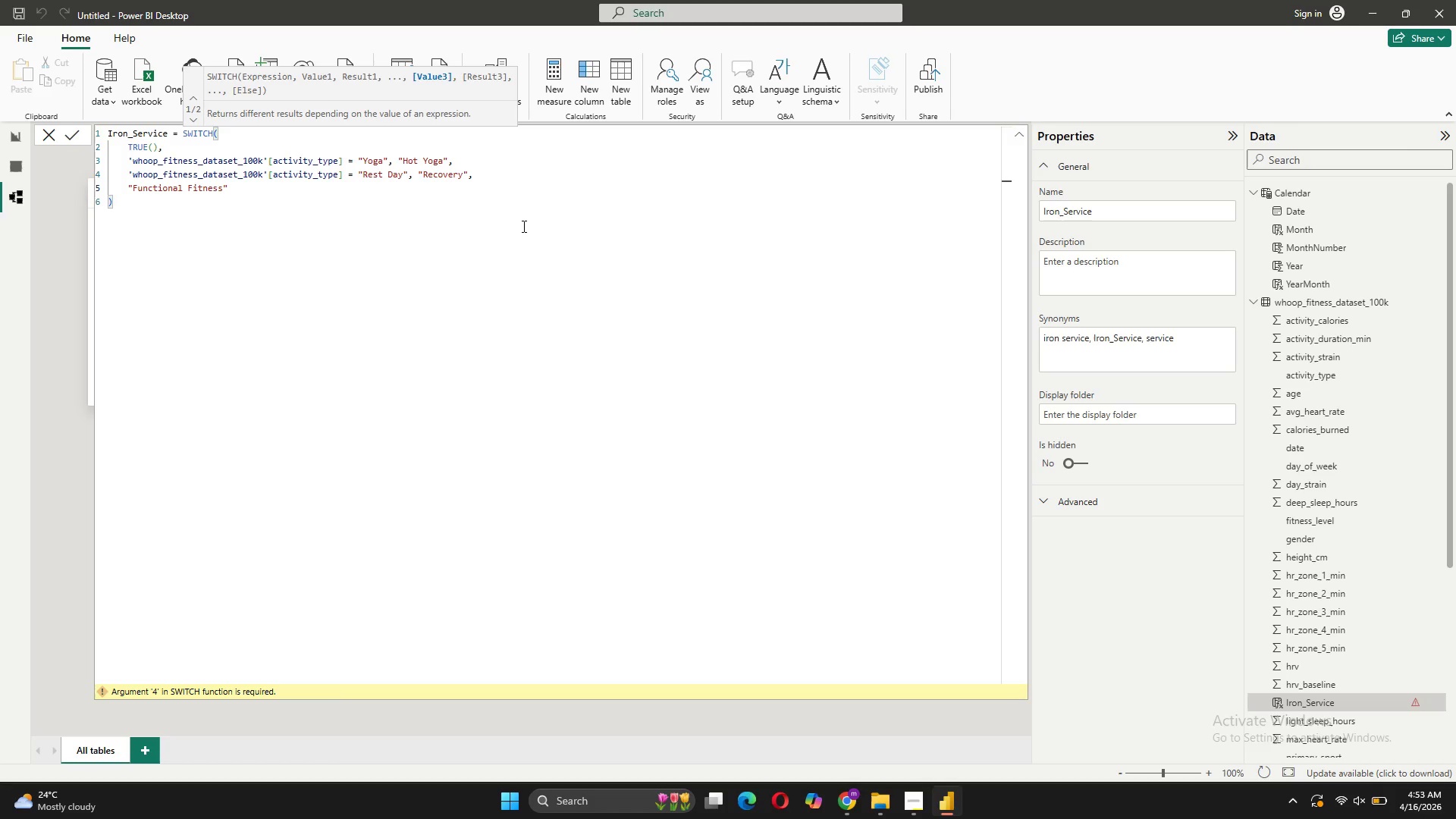 
left_click([1022, 134])
 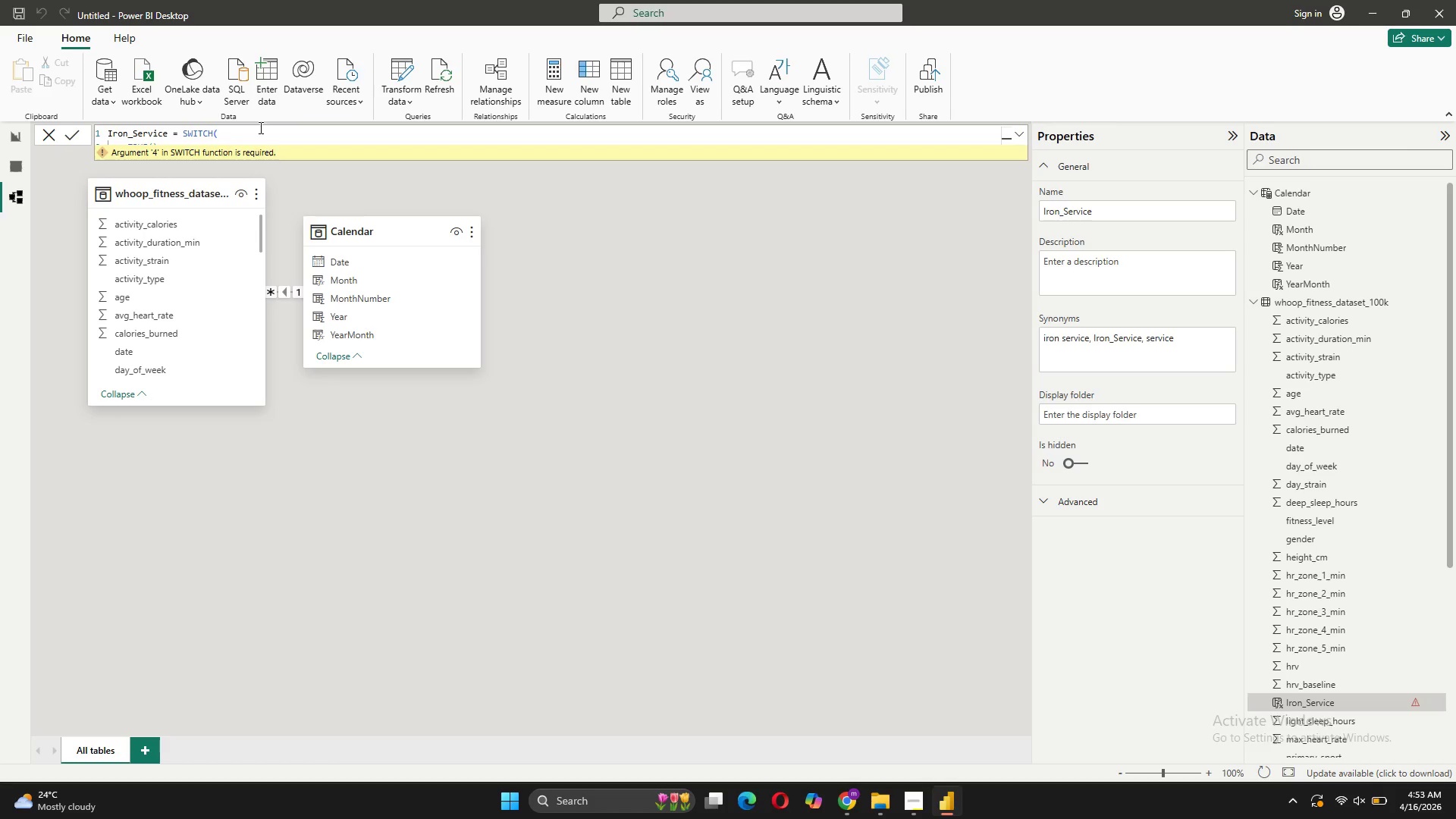 
left_click([258, 134])
 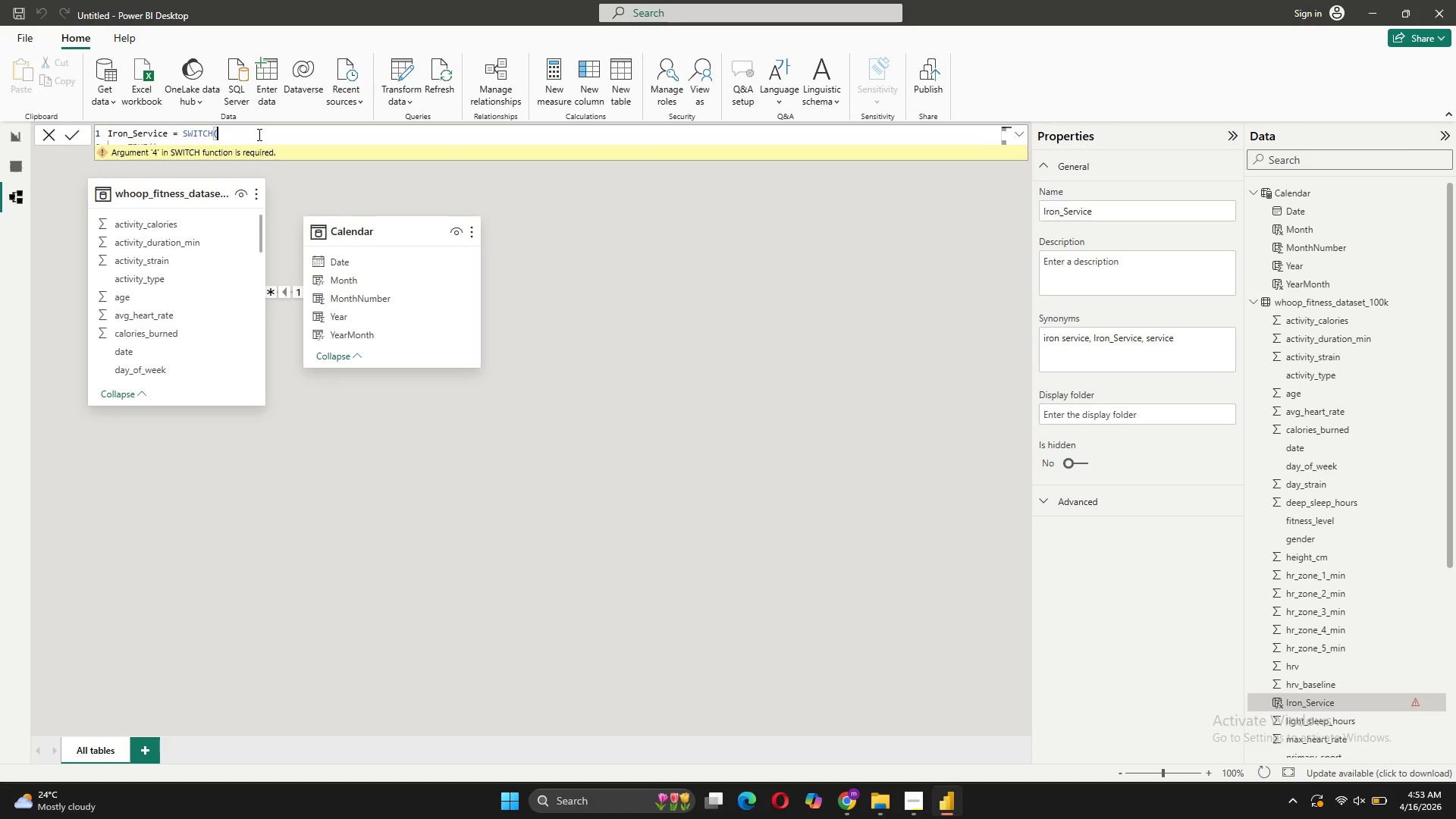 
key(Enter)
 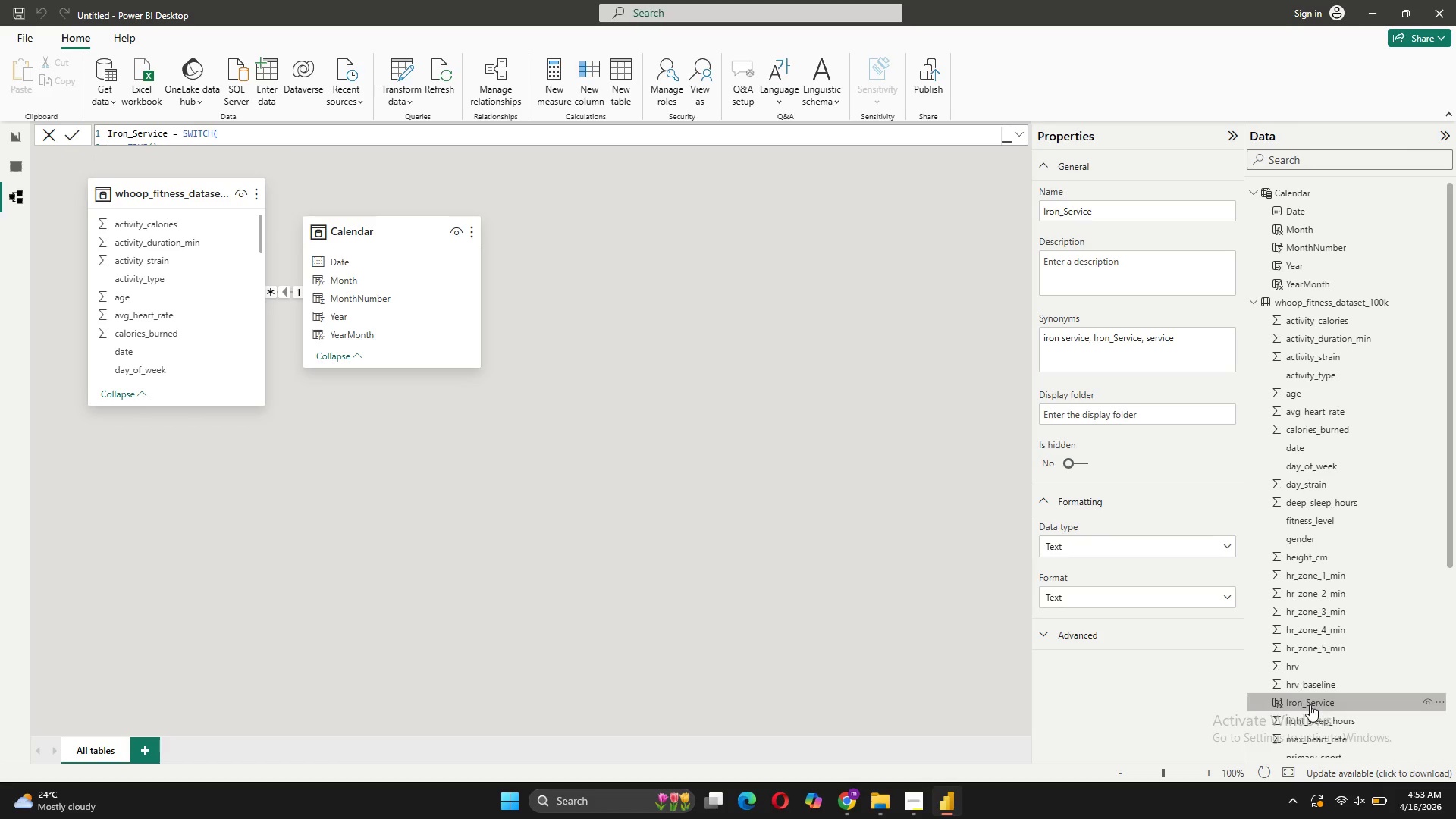 
wait(9.75)
 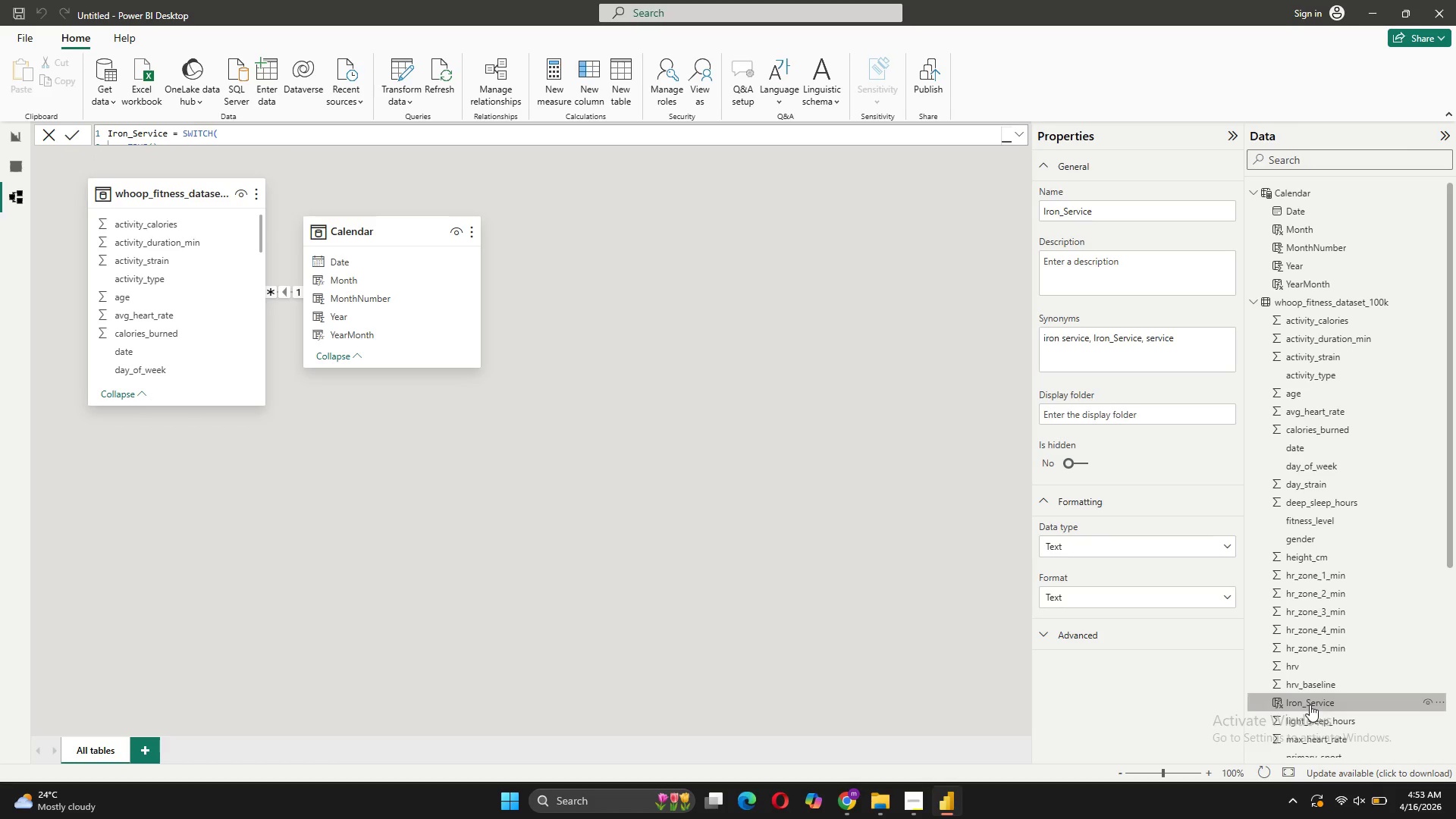 
left_click([10, 138])
 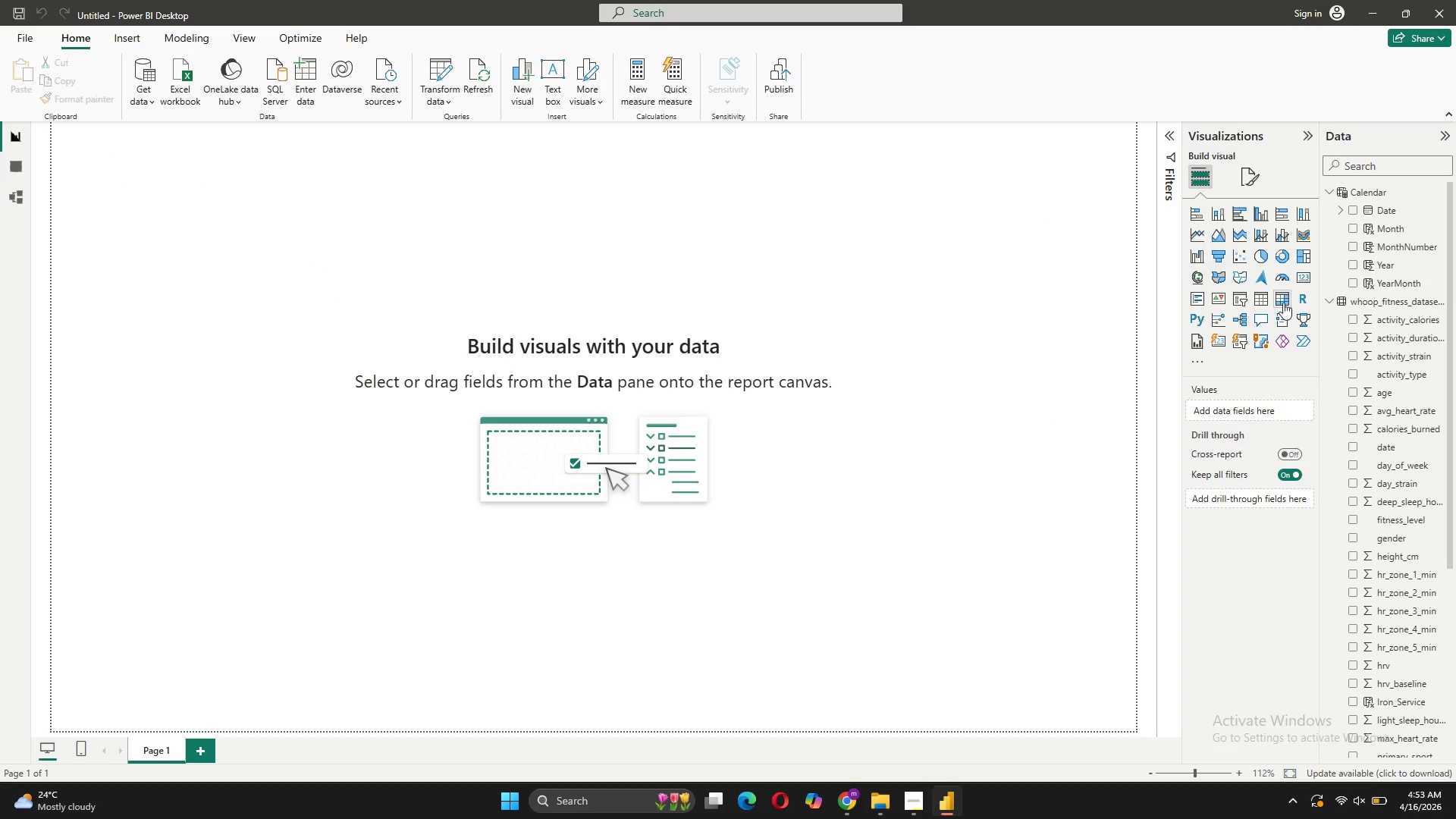 
left_click([1266, 297])
 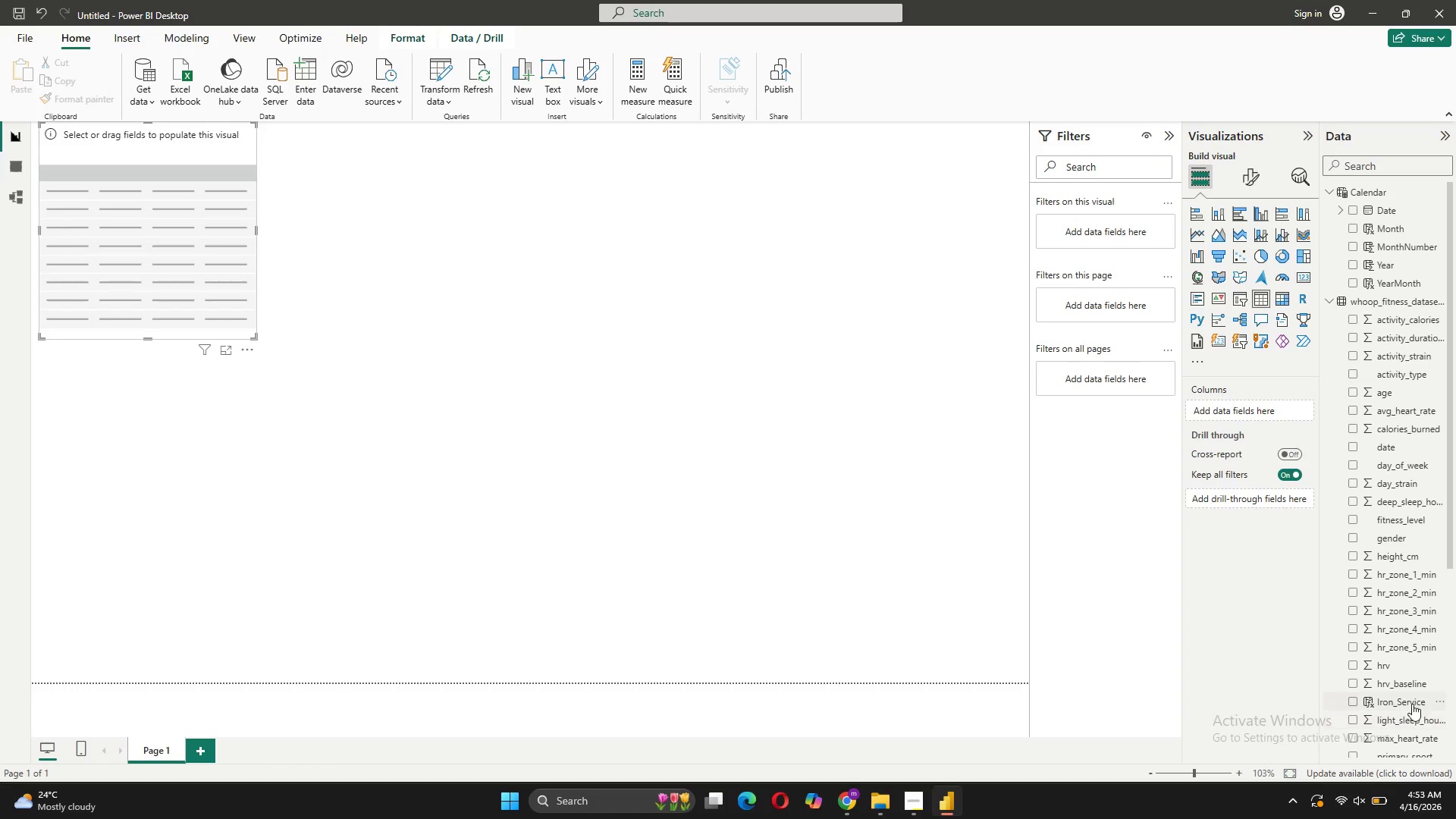 
left_click([1412, 704])
 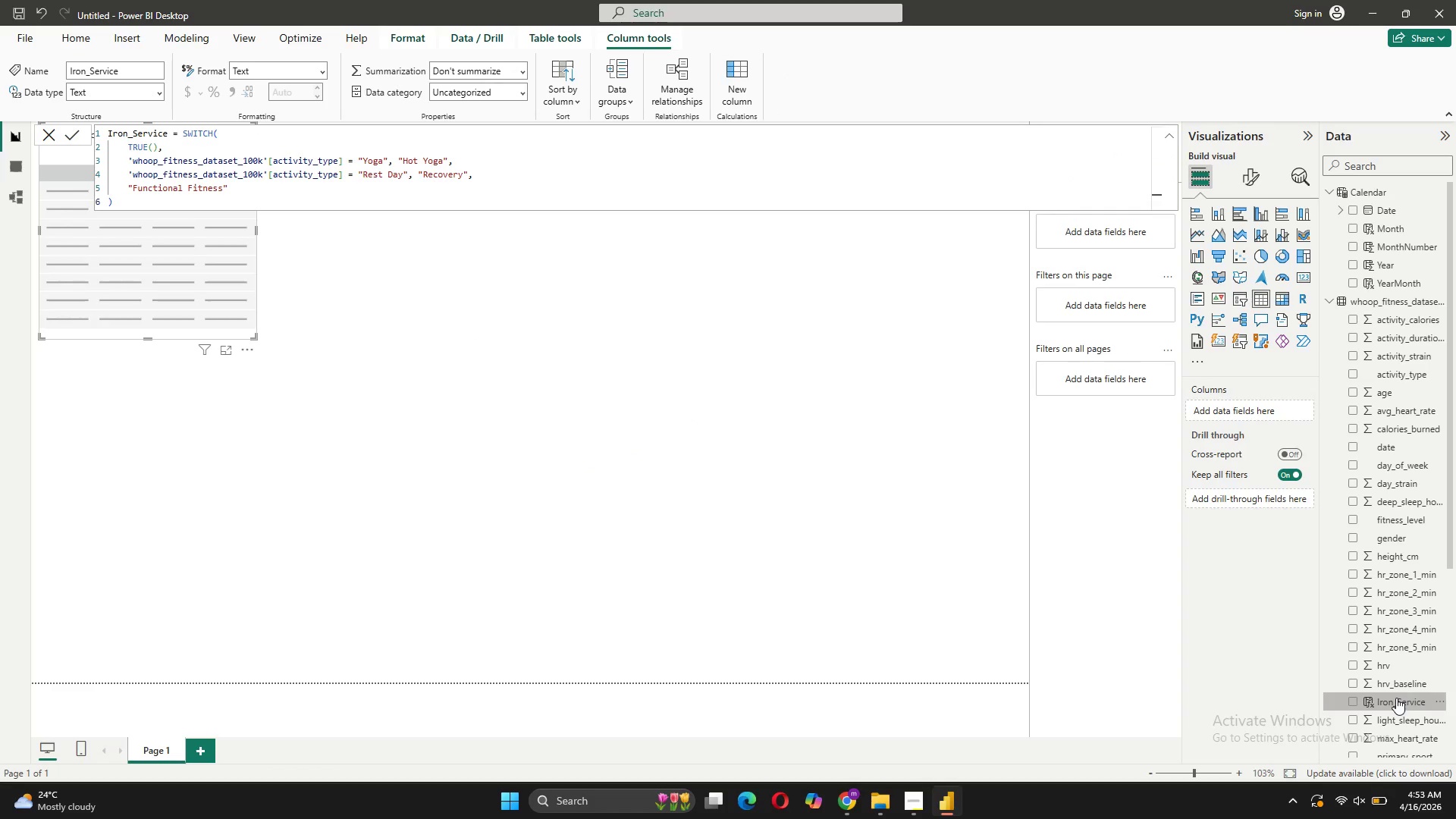 
left_click_drag(start_coordinate=[1396, 698], to_coordinate=[1222, 410])
 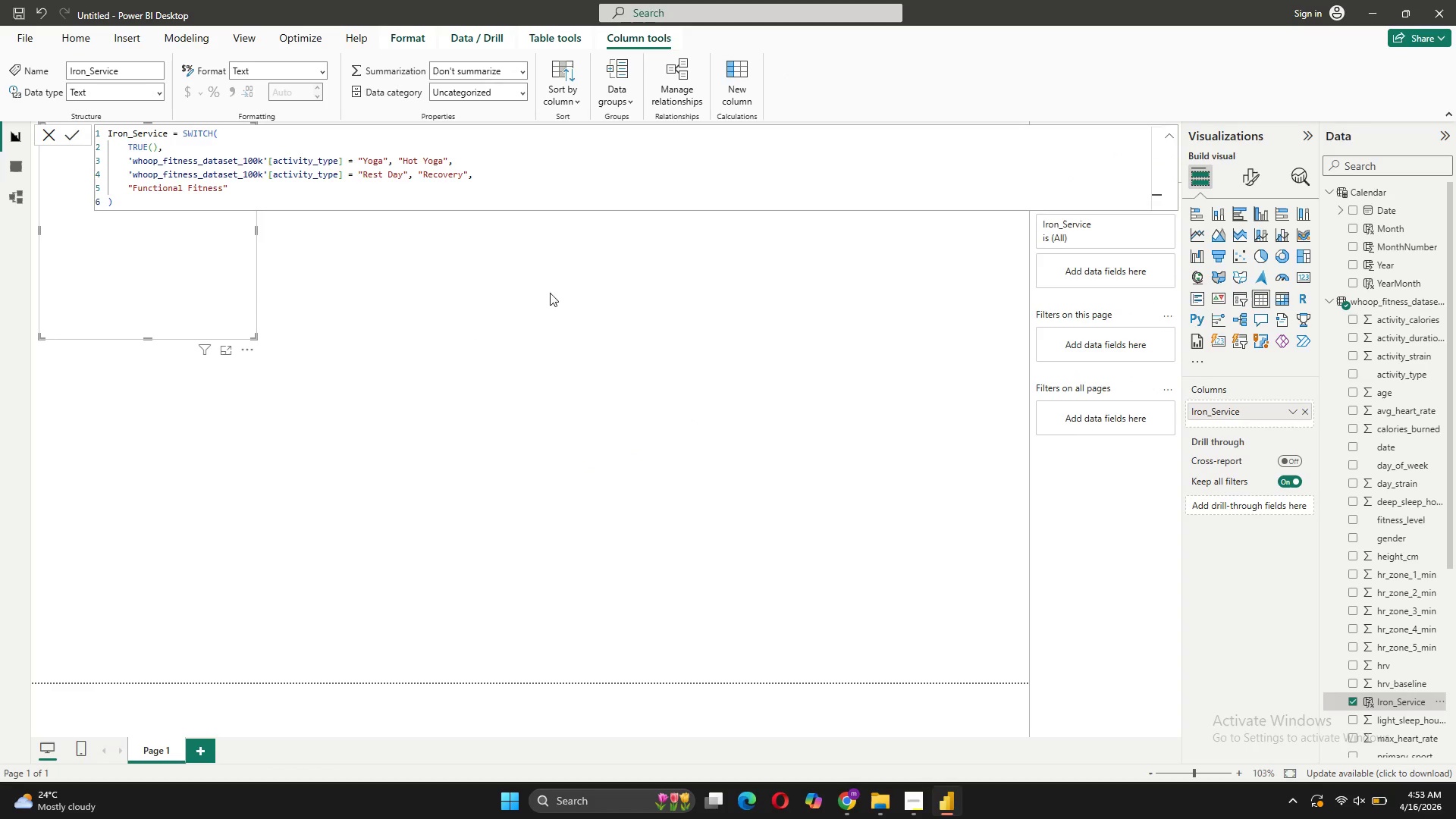 
left_click([533, 293])
 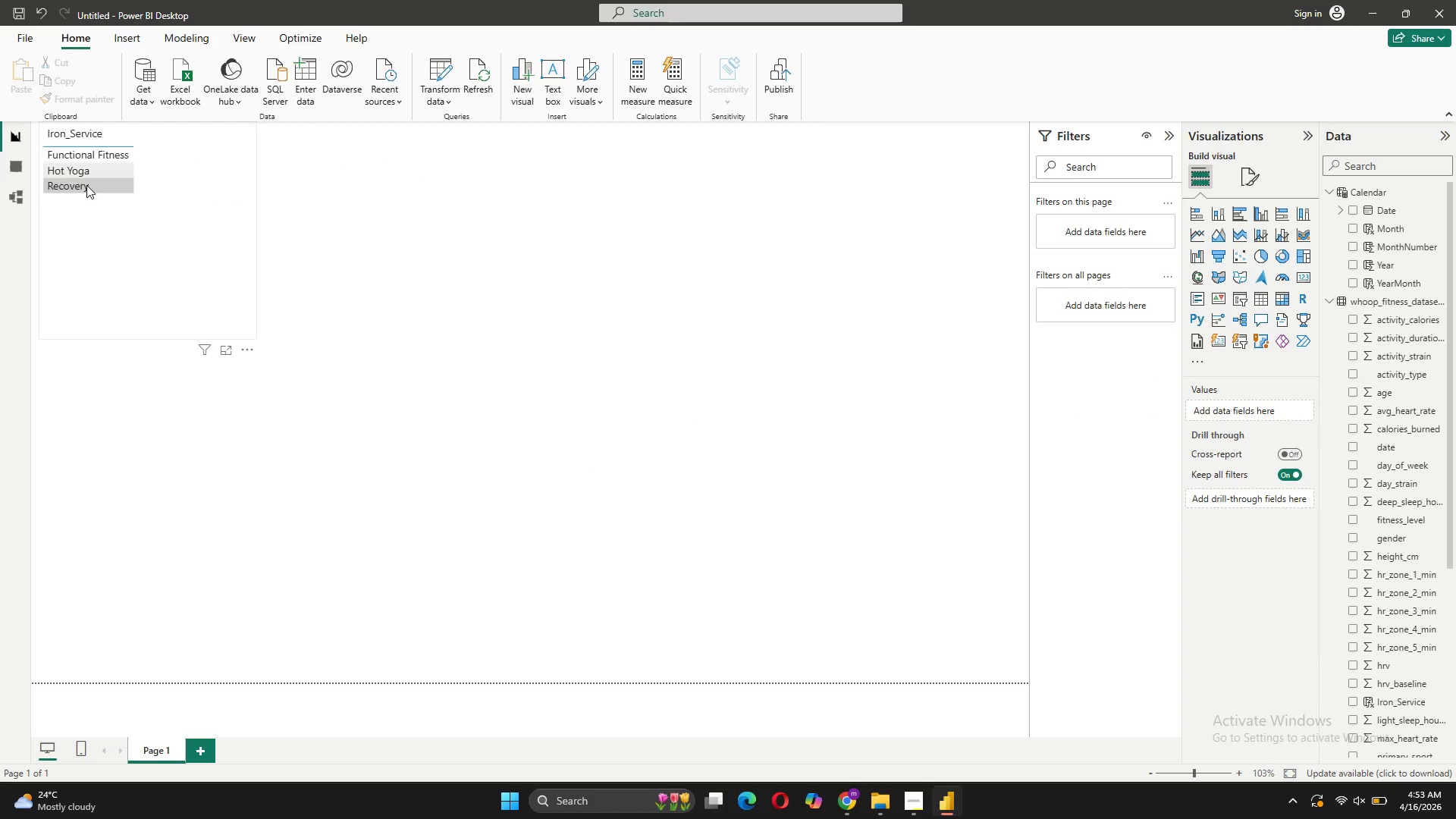 
left_click([83, 155])
 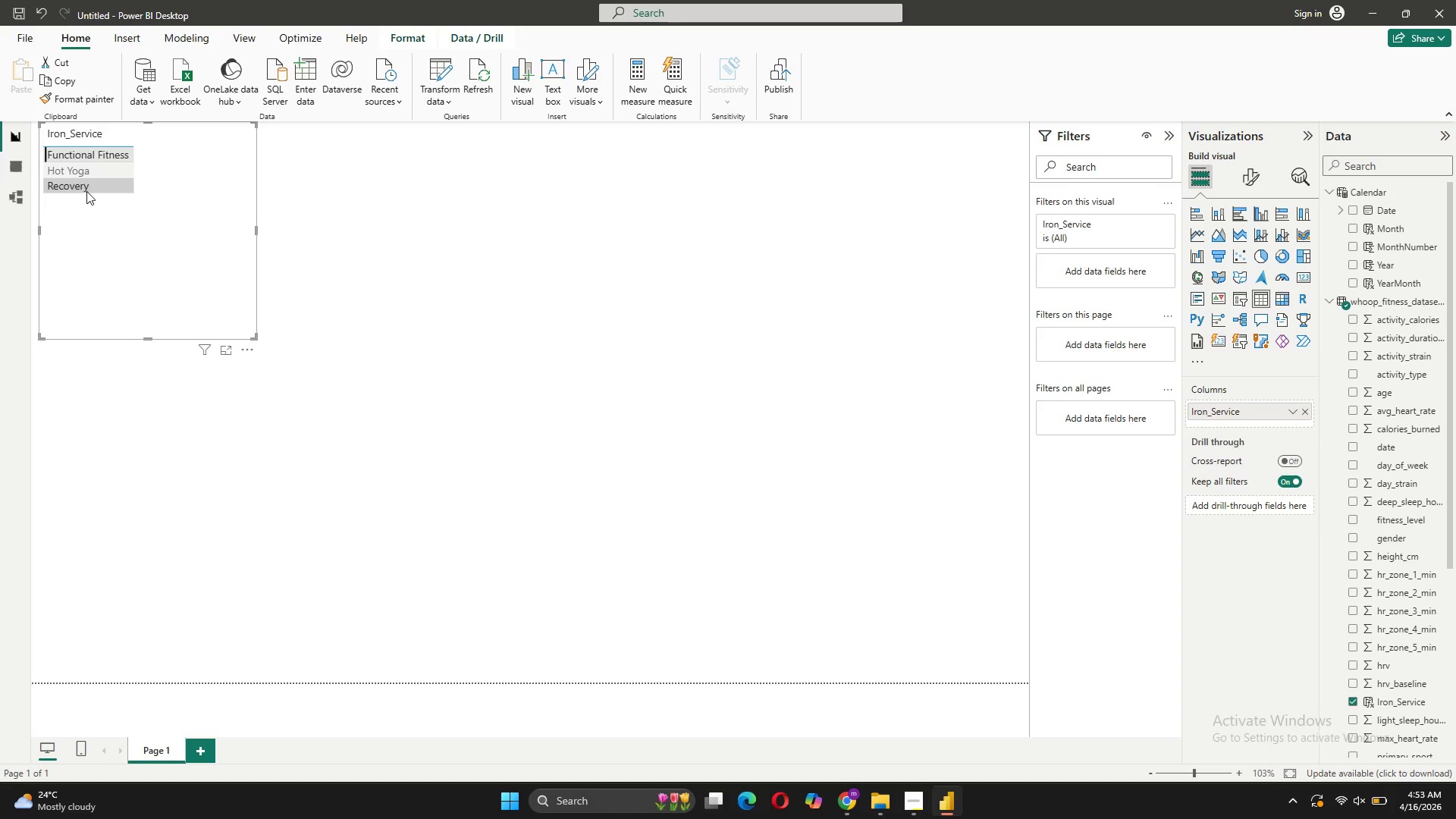 
left_click([86, 191])
 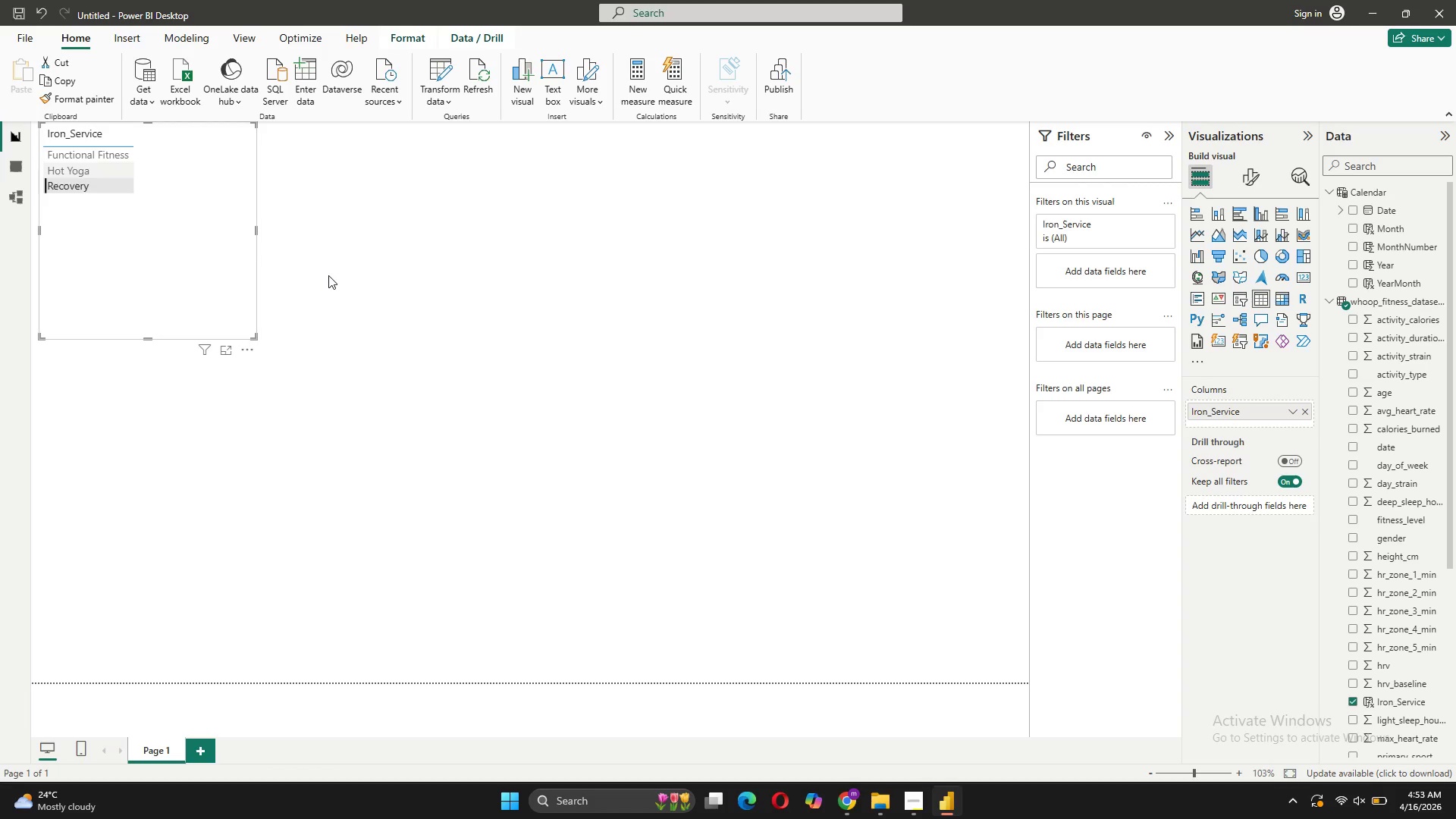 
left_click([5, 139])
 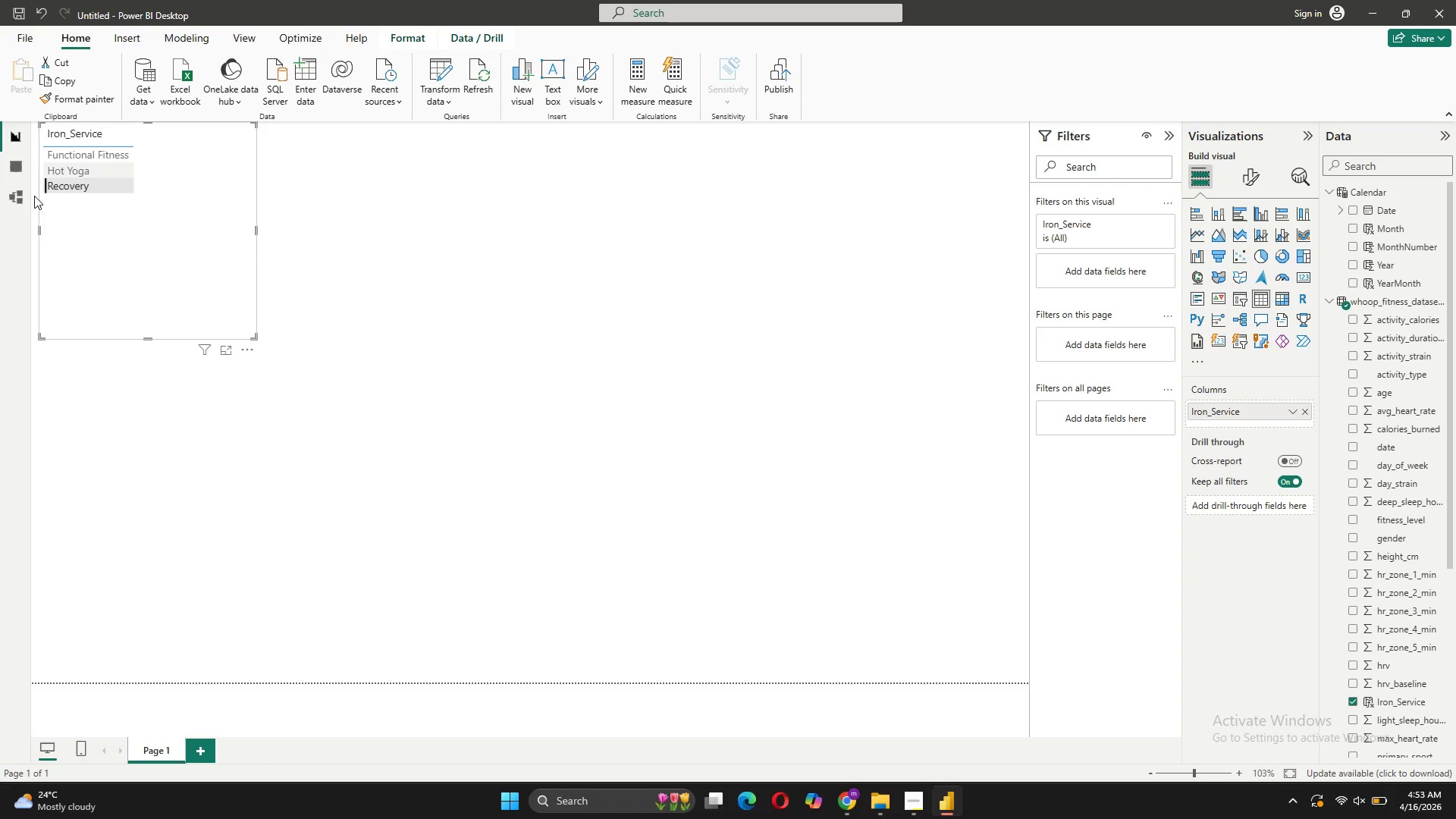 
left_click([22, 202])
 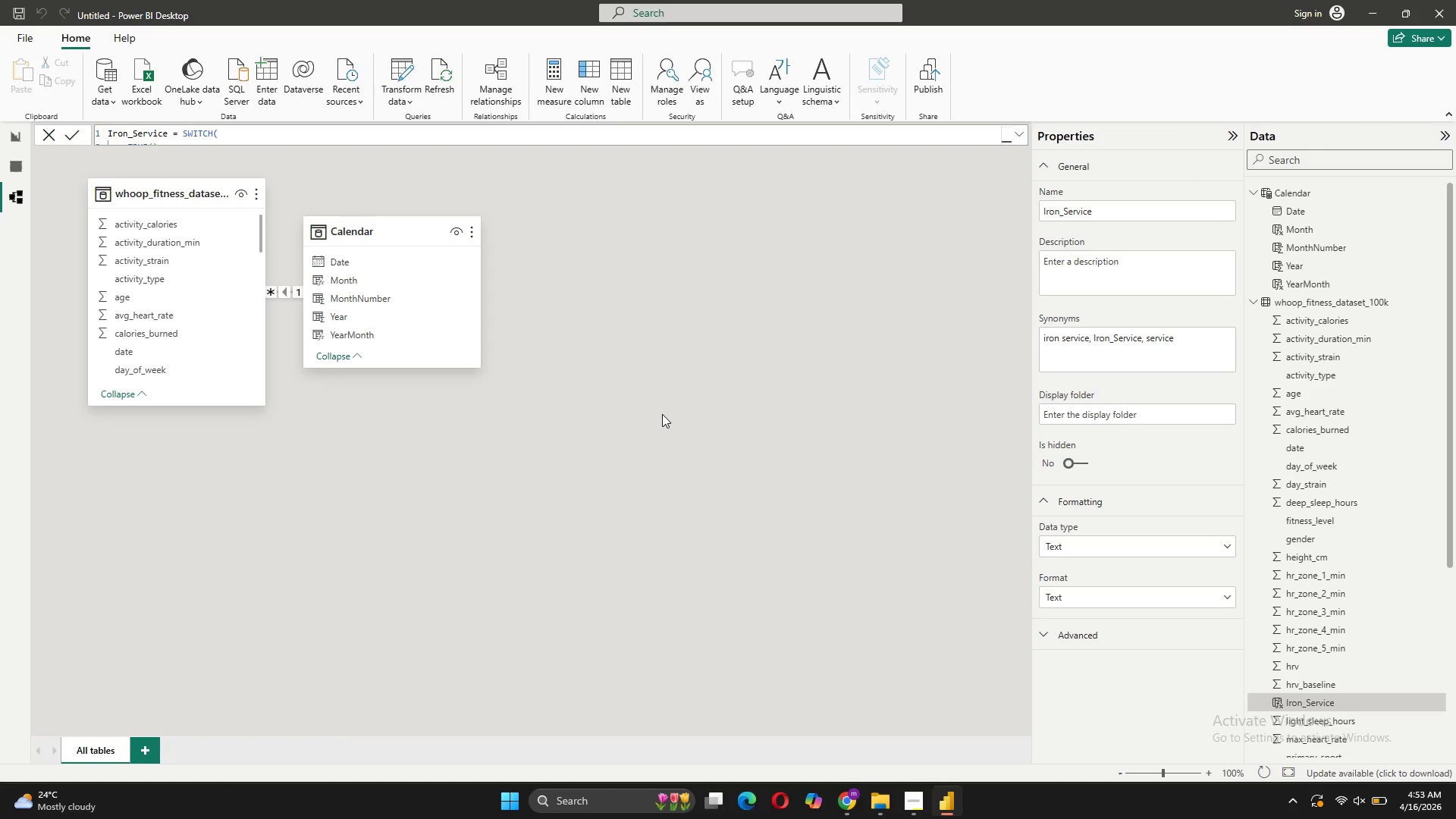 
wait(7.11)
 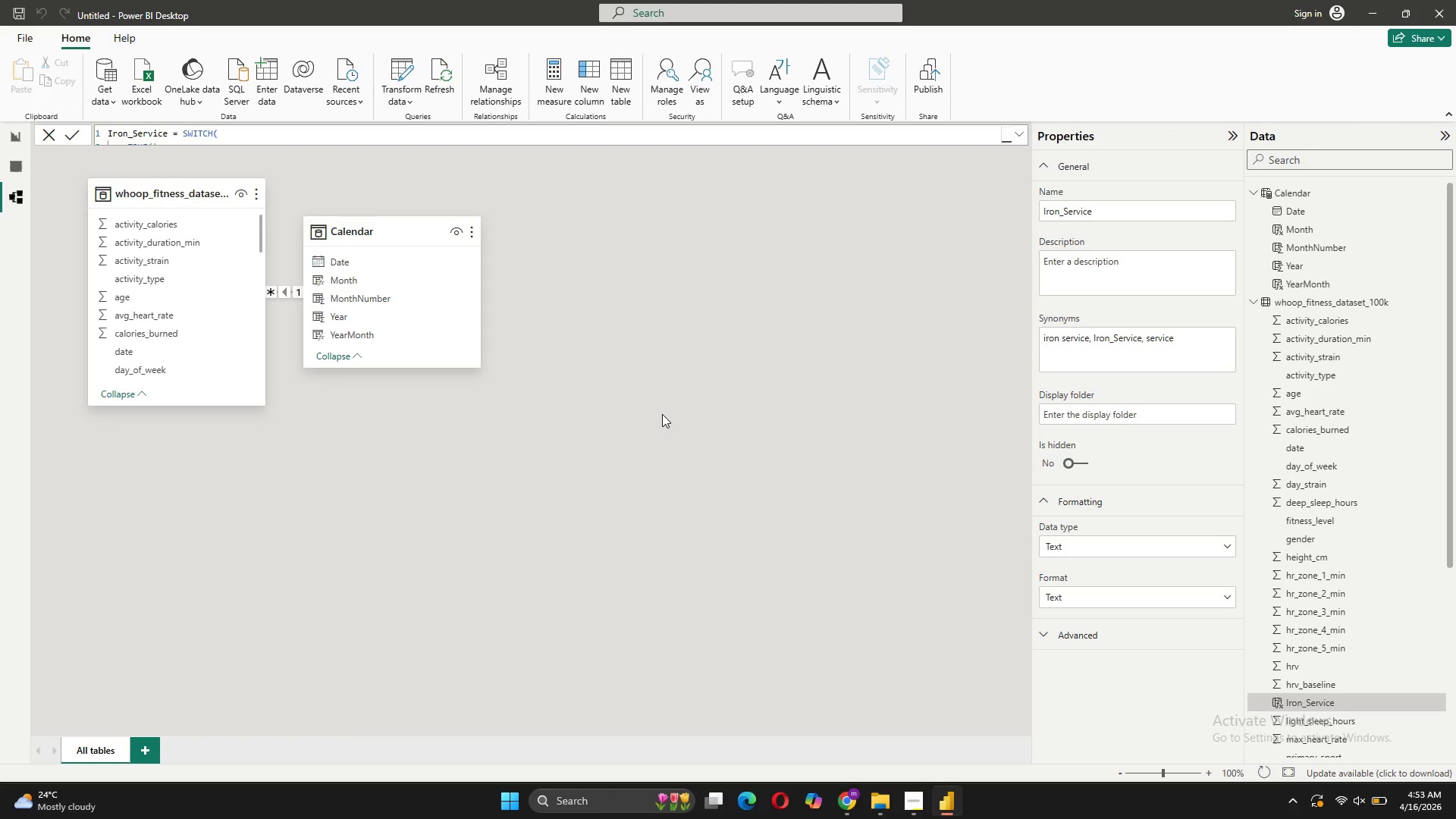 
left_click_drag(start_coordinate=[537, 453], to_coordinate=[541, 450])
 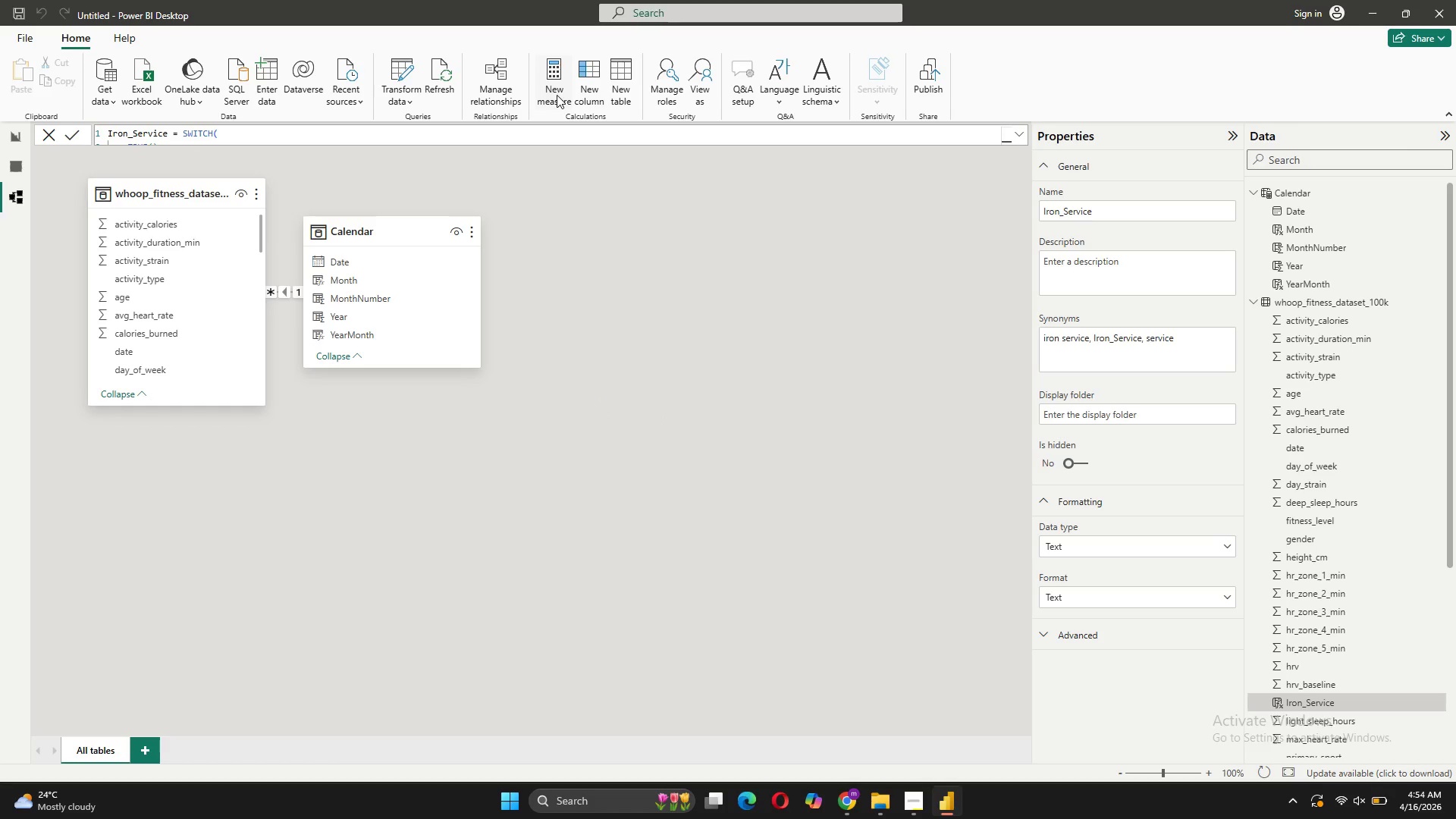 
wait(5.94)
 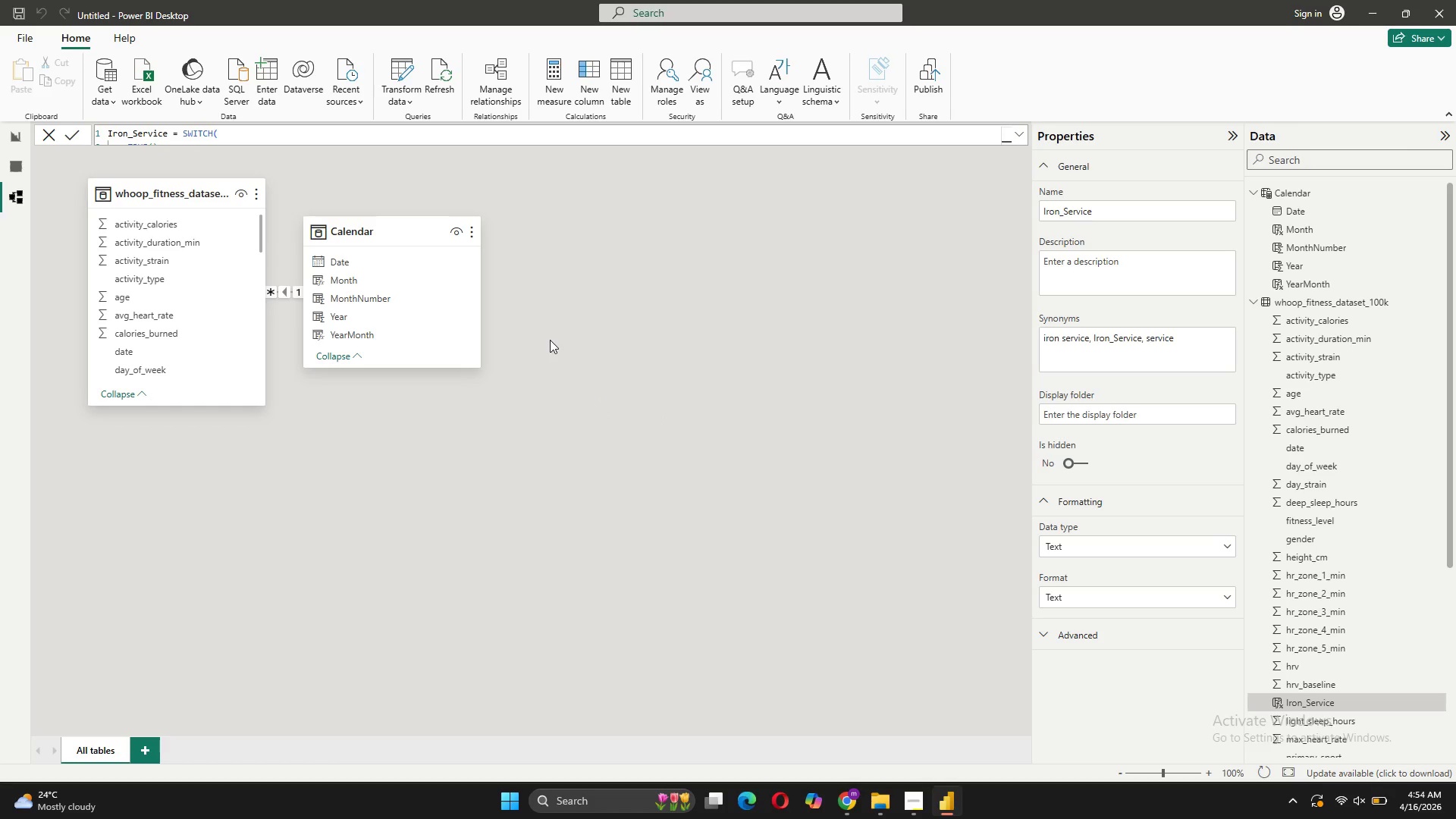 
left_click([618, 93])
 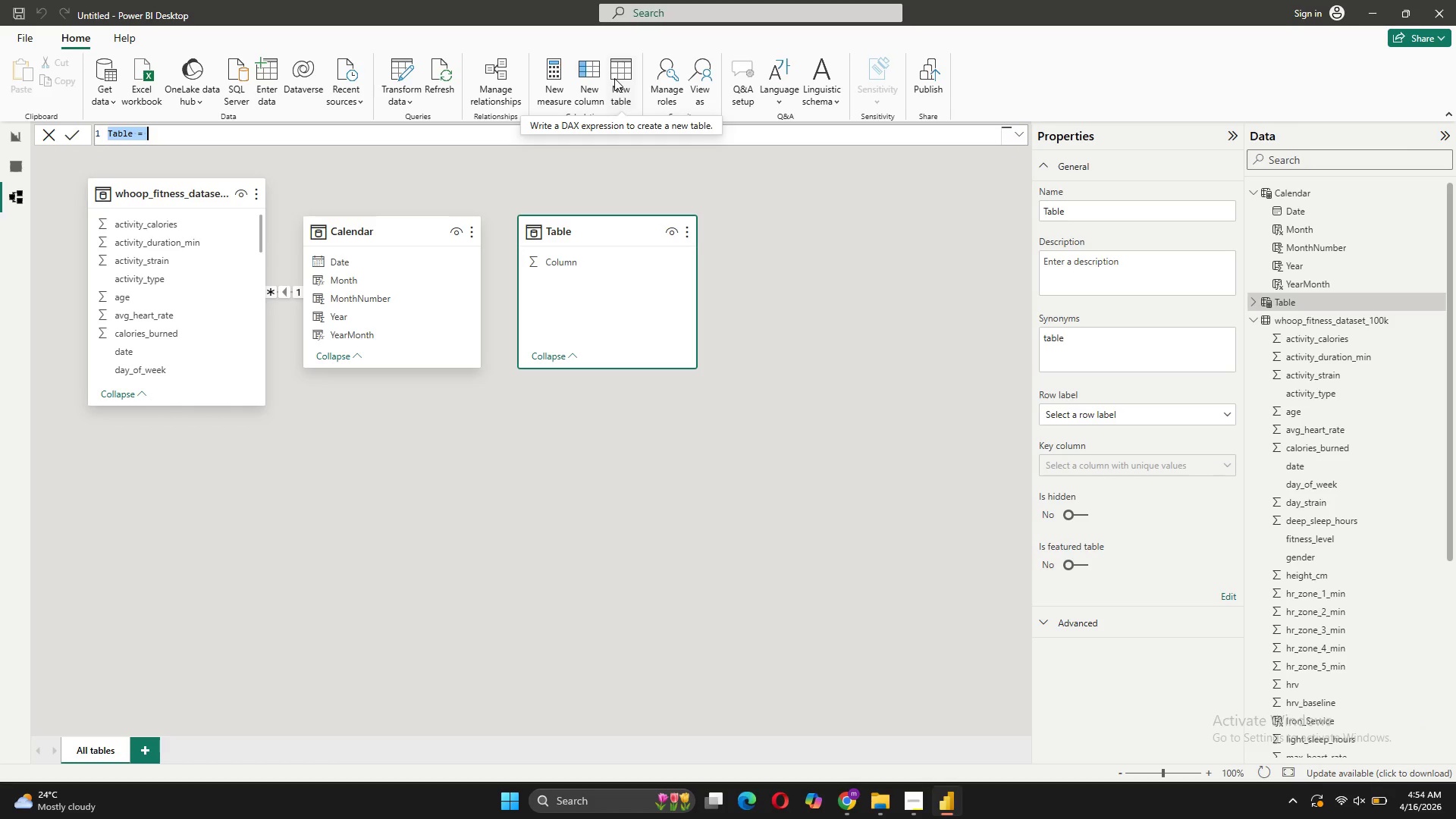 
type(Member_First_Service = SUMMARIZE)
 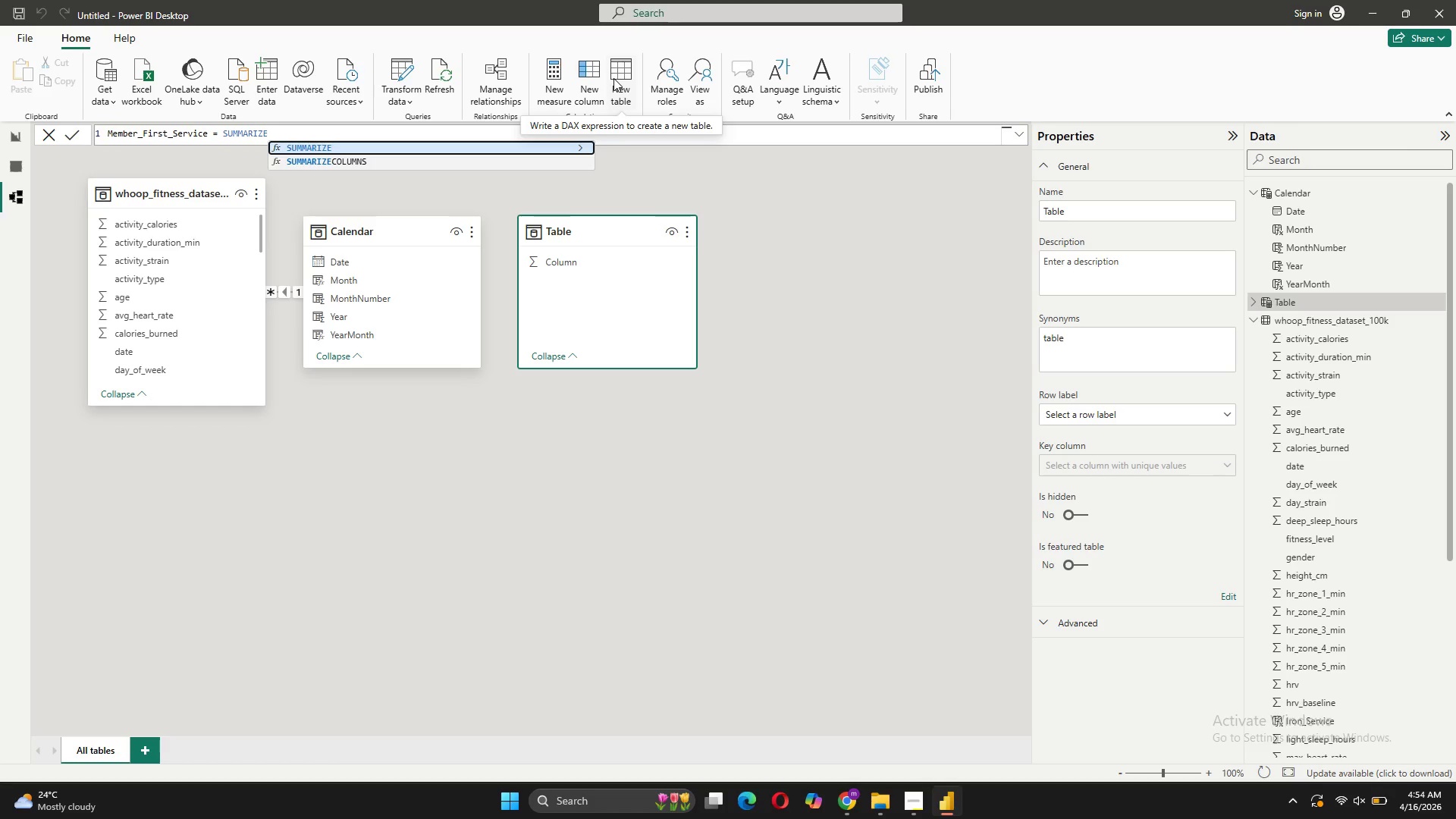 
type(())
 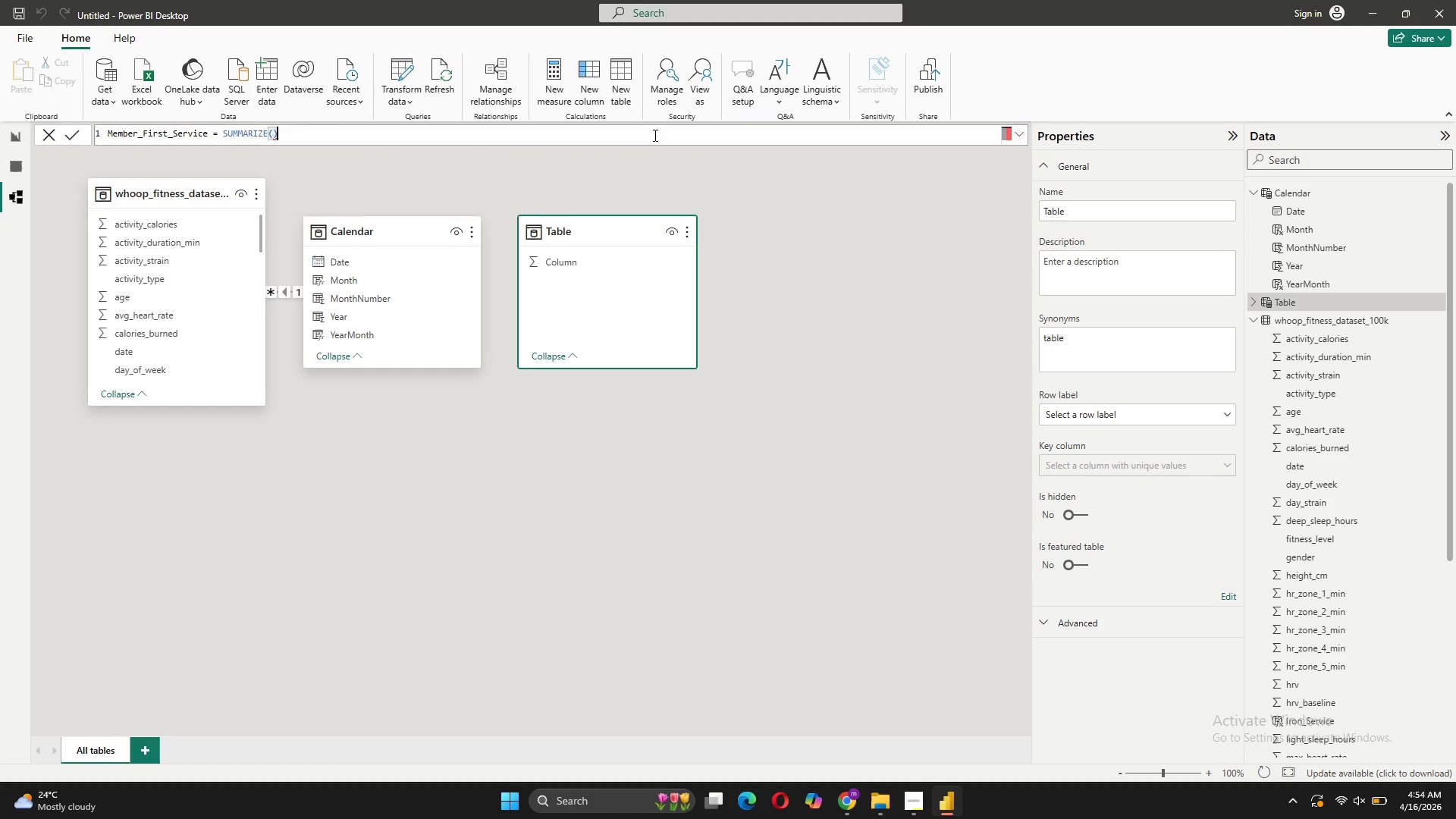 
key(ArrowLeft)
 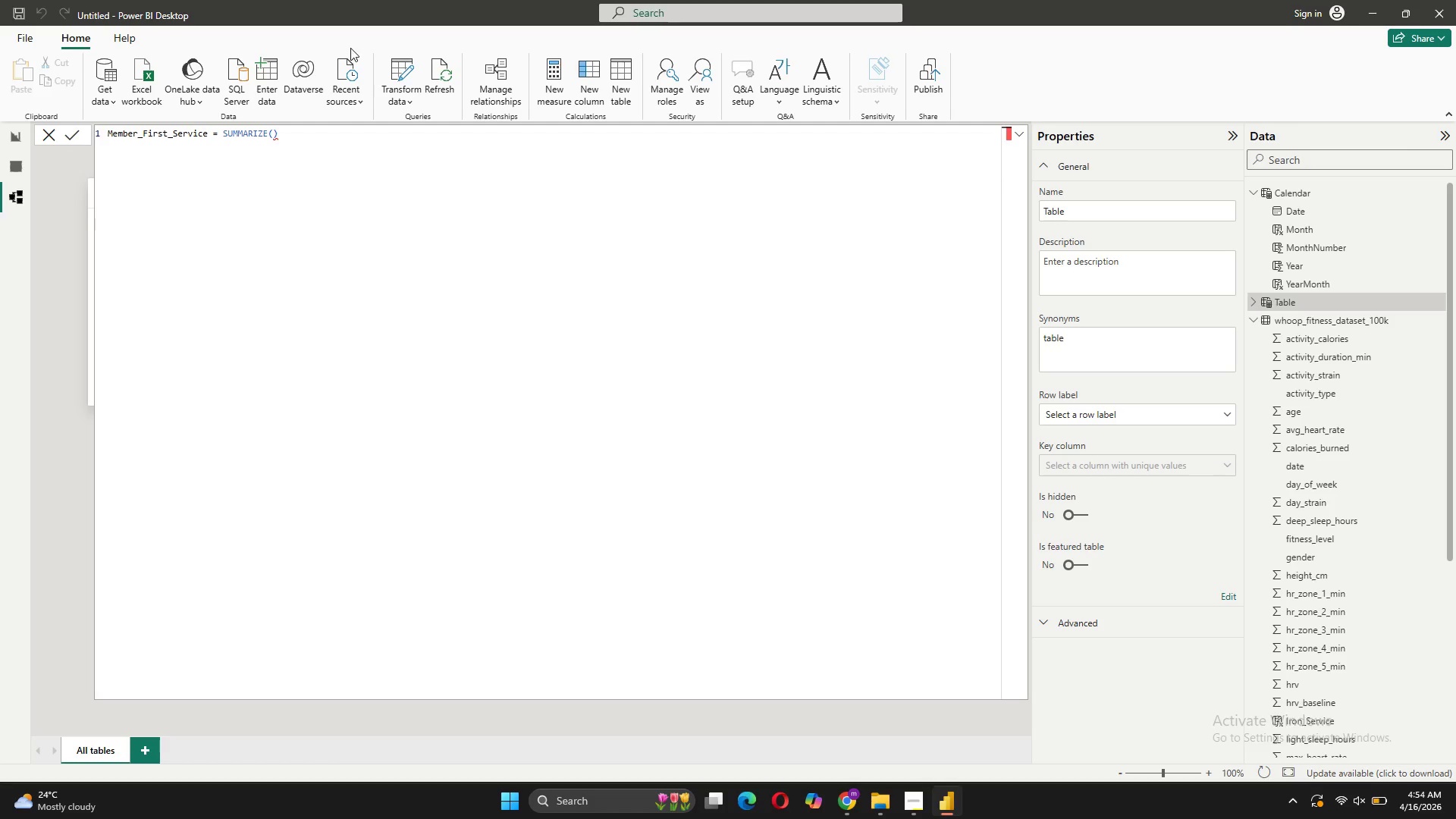 
wait(5.2)
 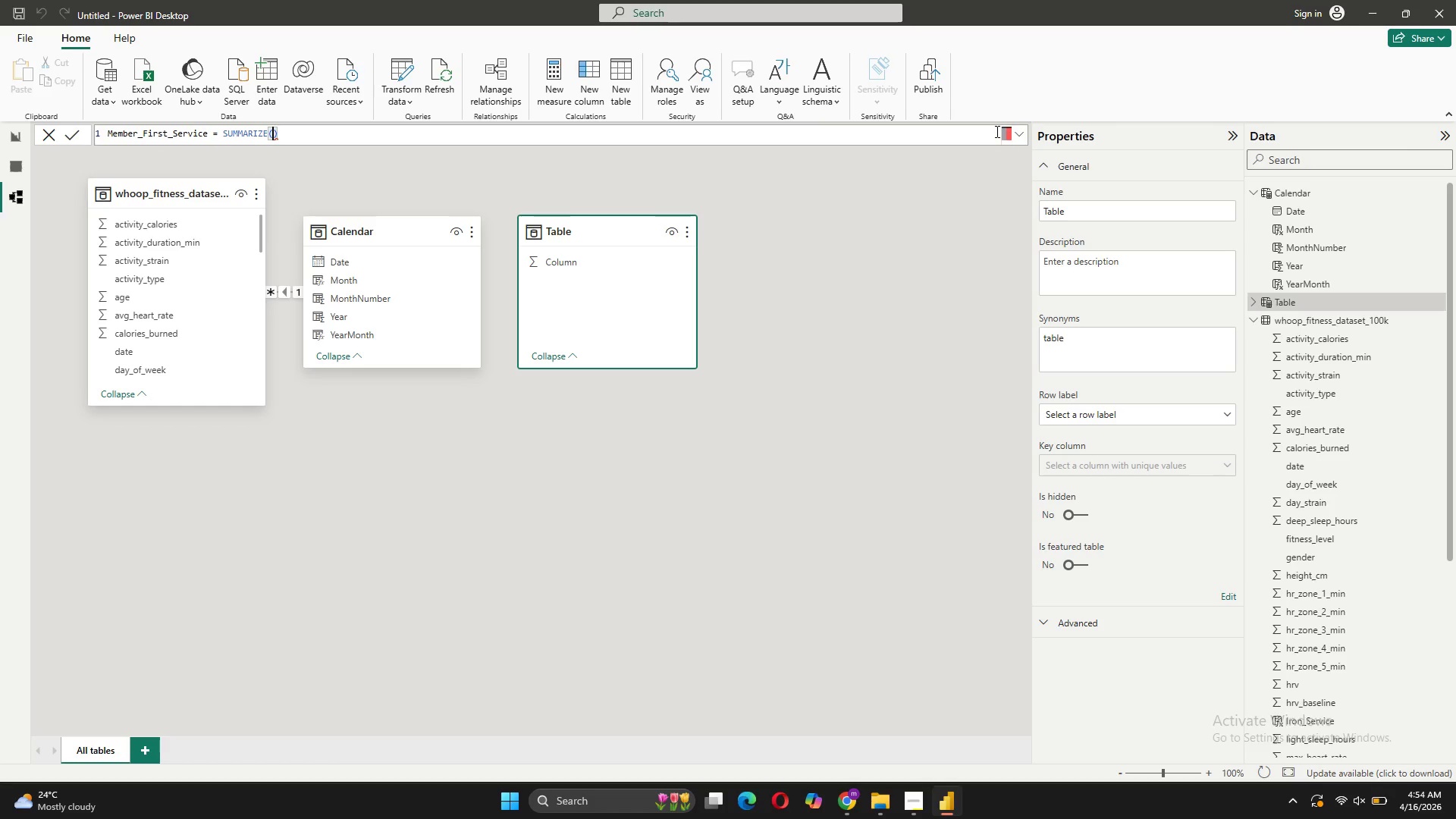 
left_click([273, 133])
 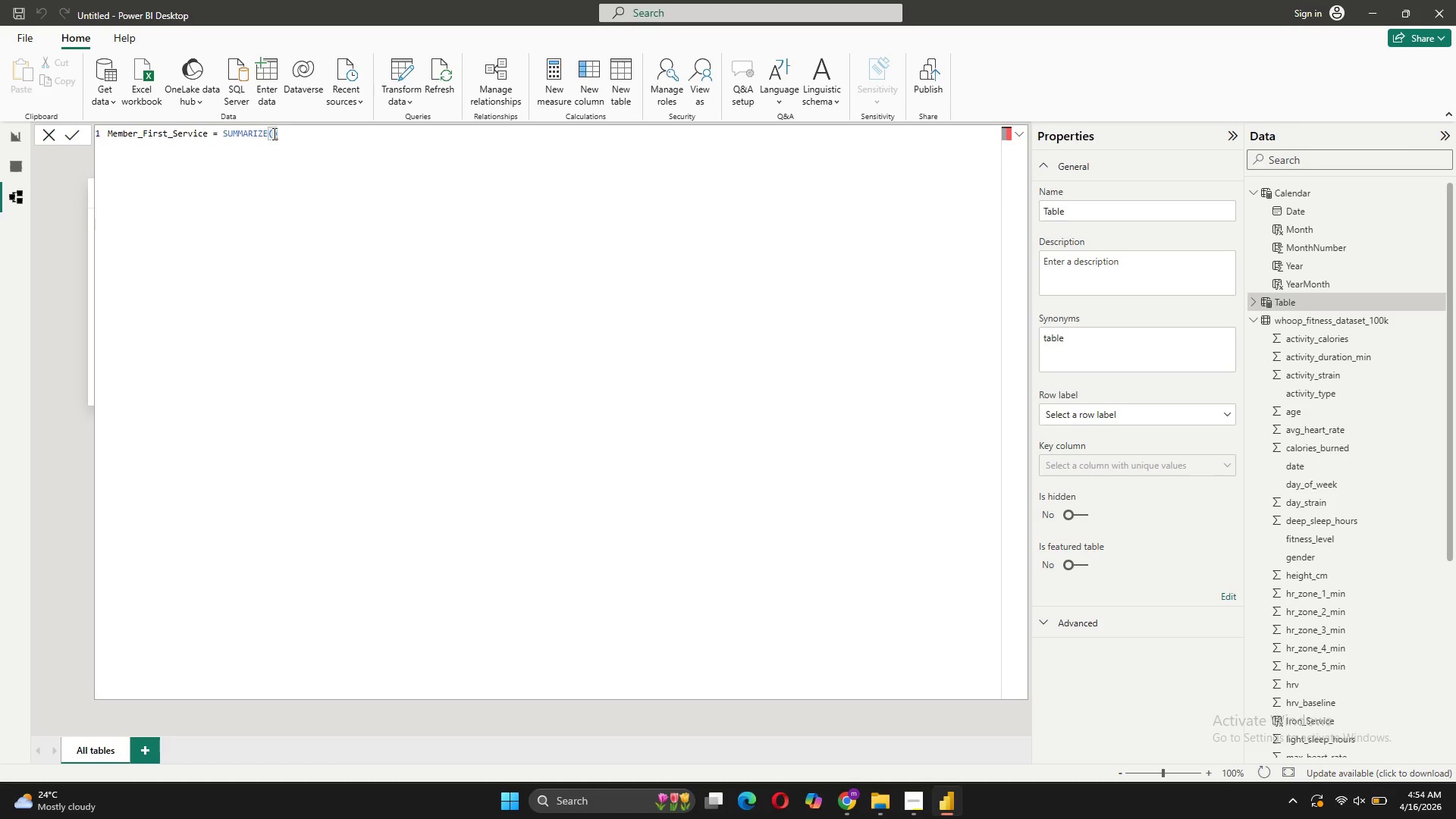 
key(Shift+Enter)
 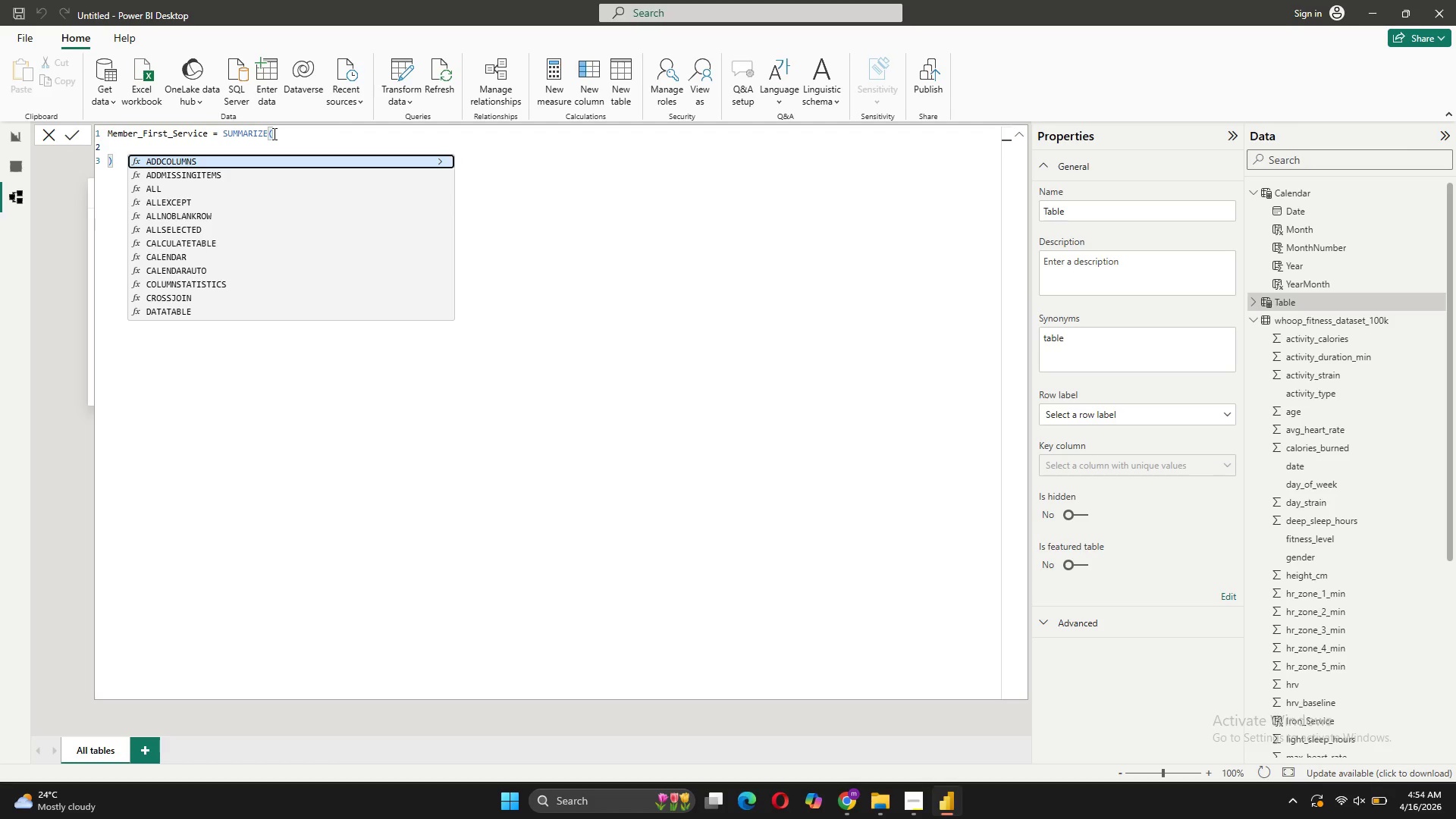 
type('who)
key(Tab)
type(,)
 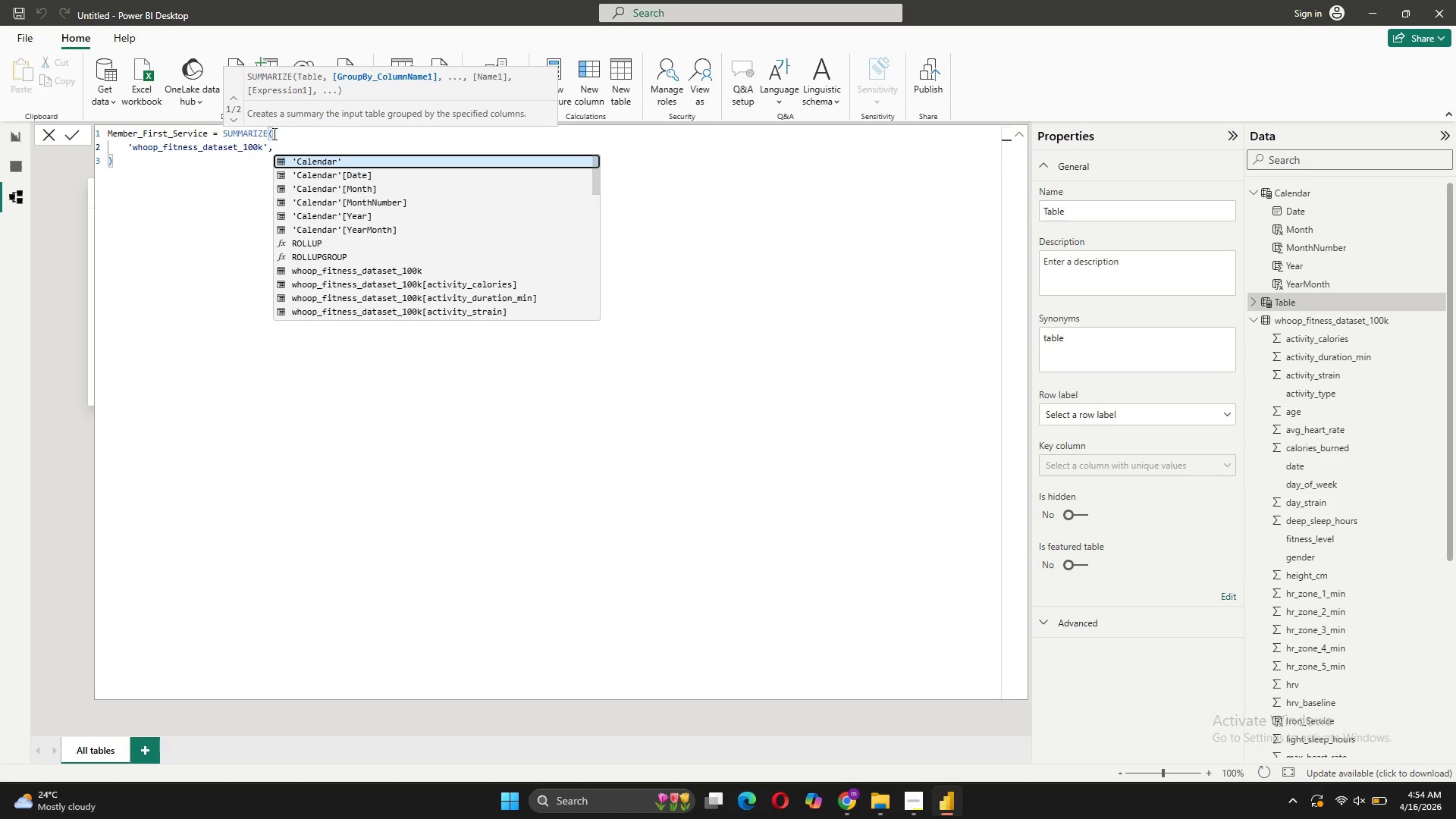 
key(Shift+Enter)
 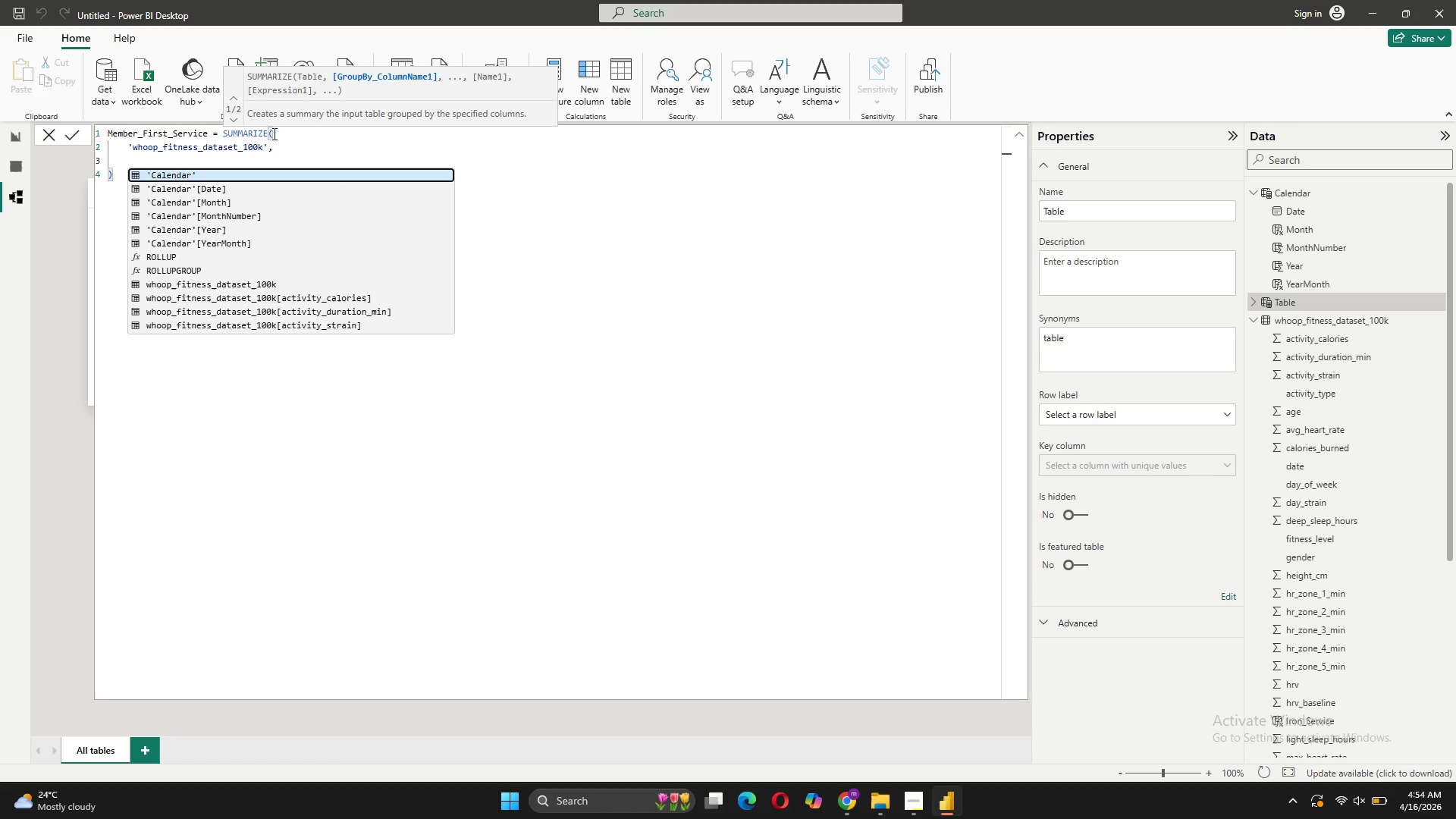 
key(Quote)
 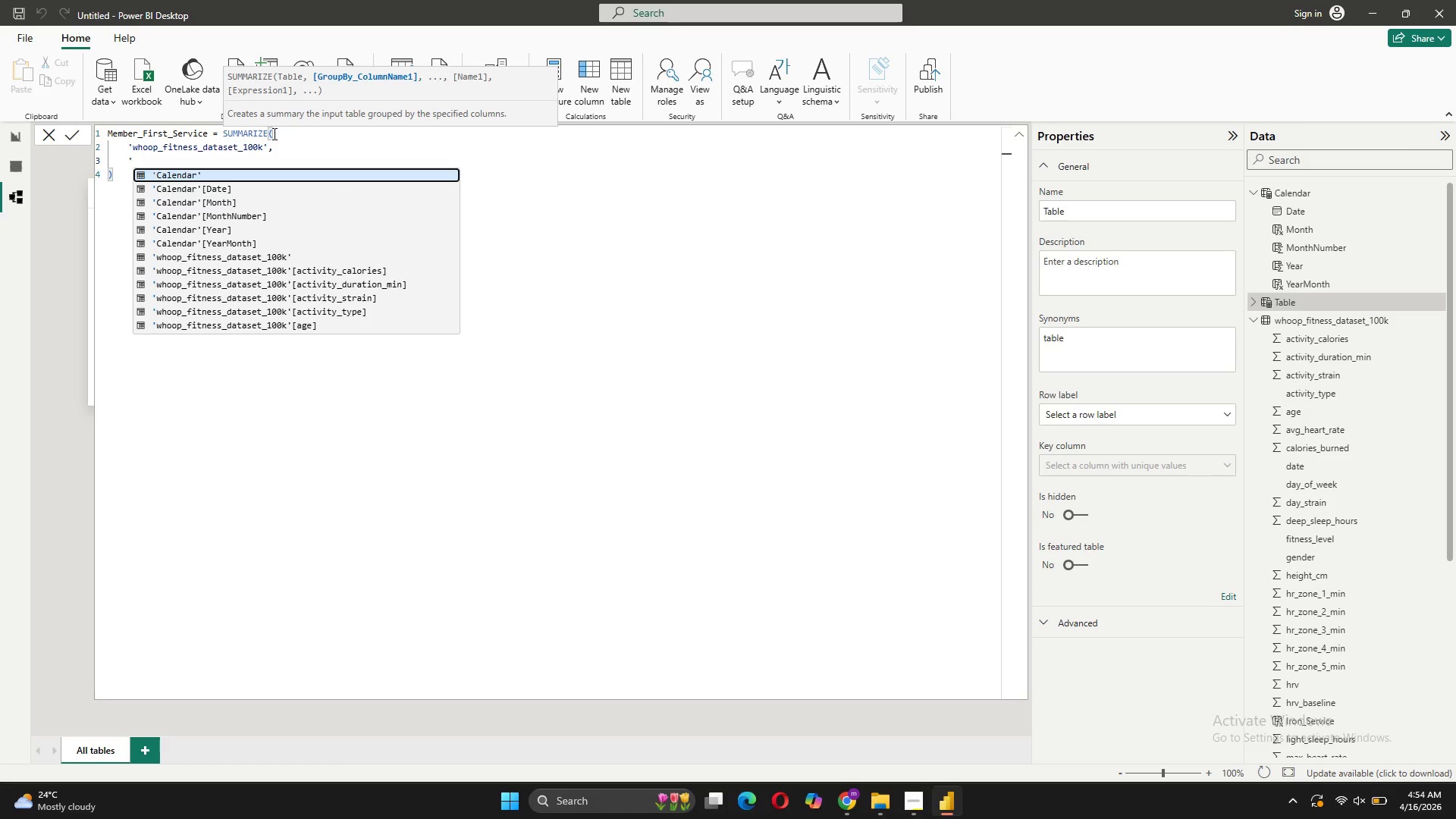 
key(ArrowDown)
 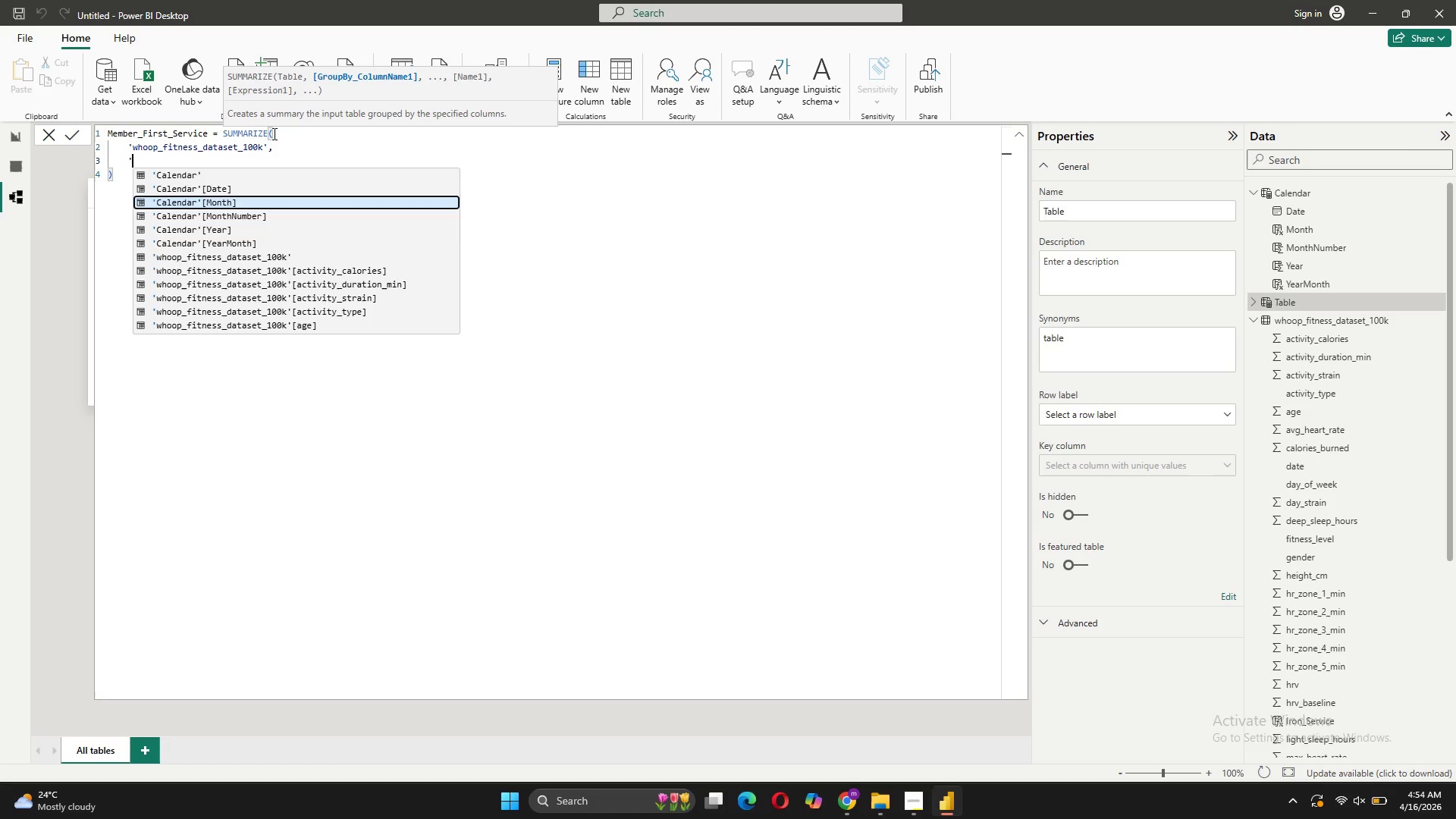 
key(ArrowDown)
 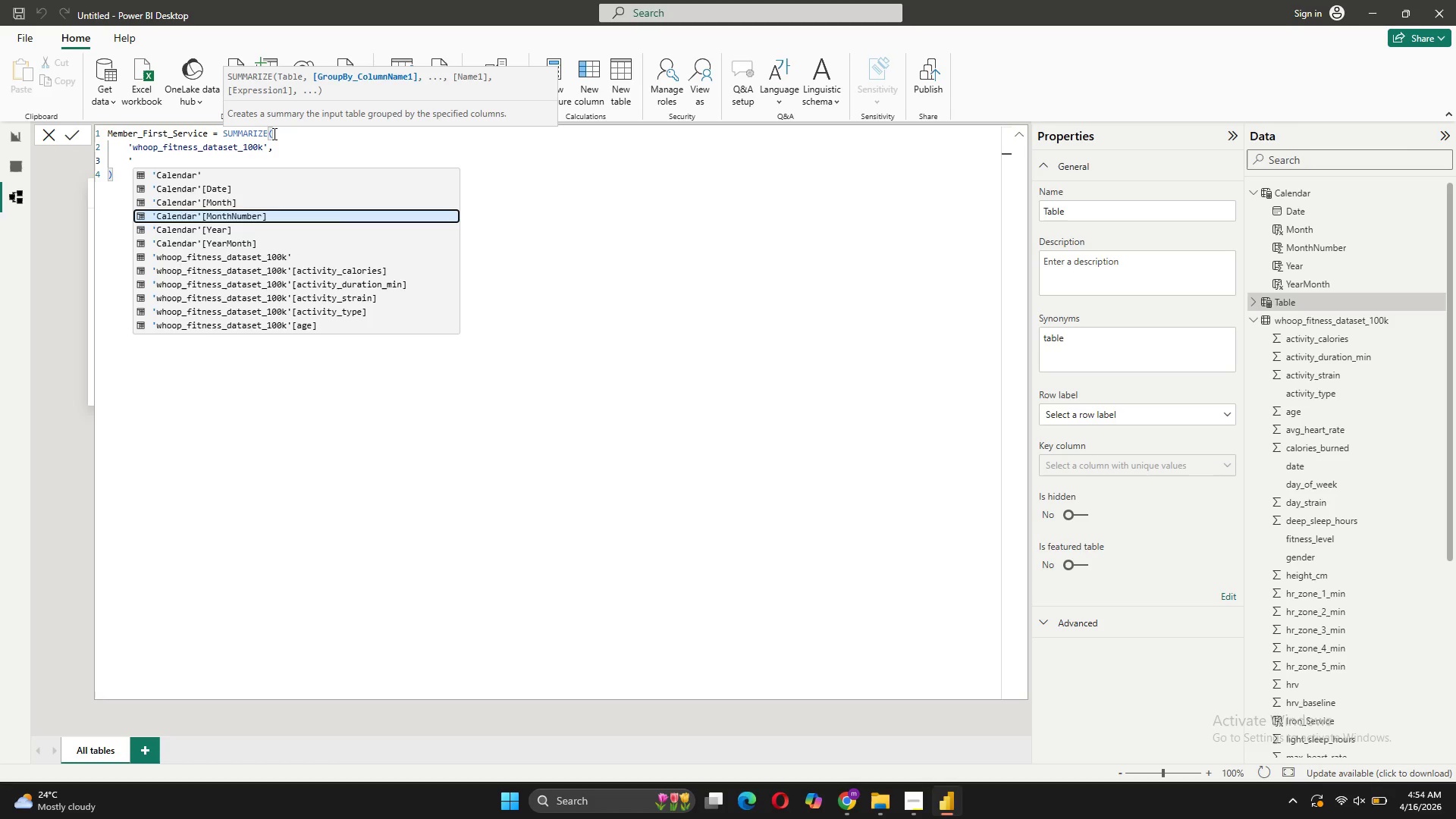 
key(ArrowDown)
 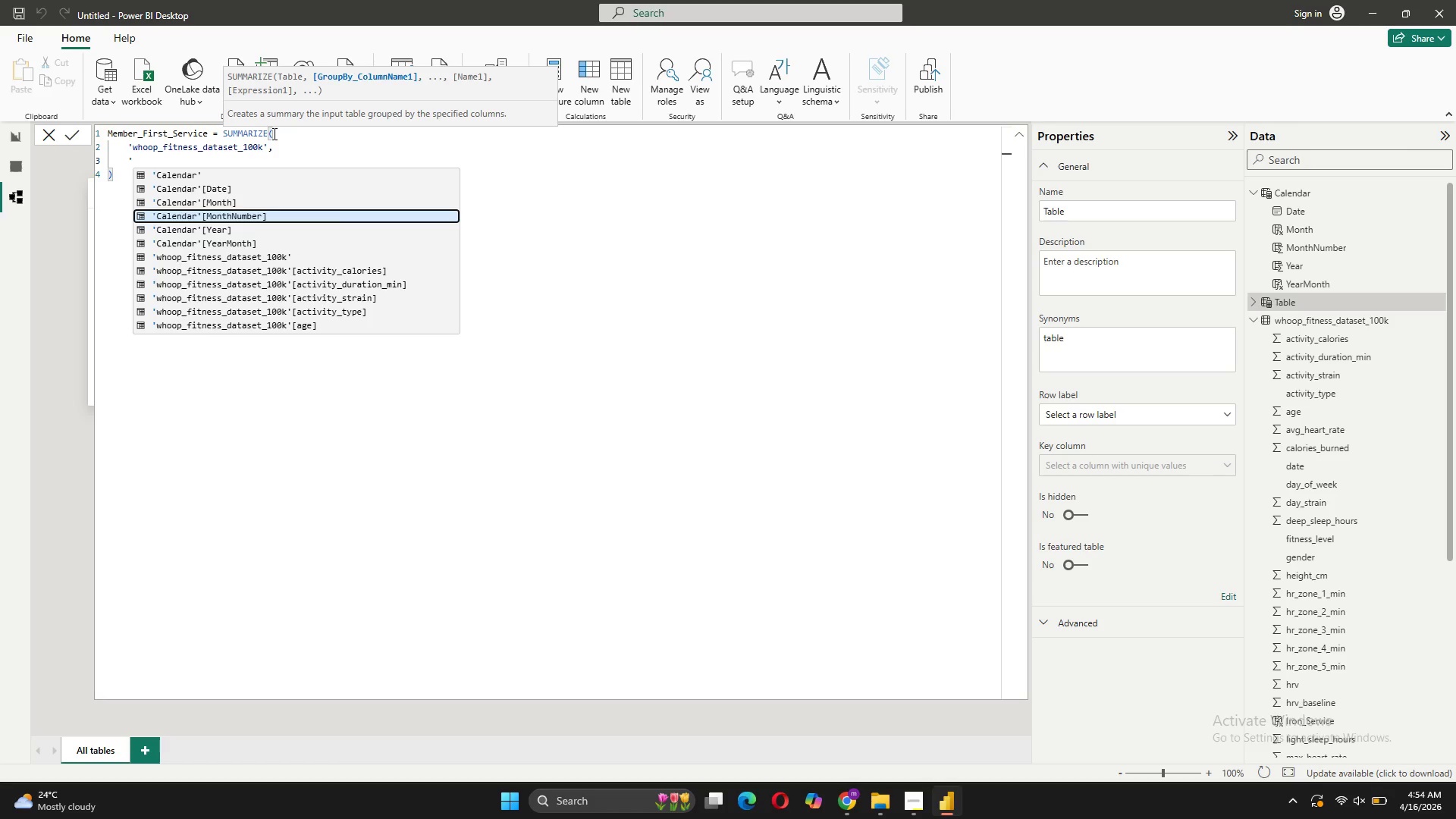 
key(ArrowDown)
 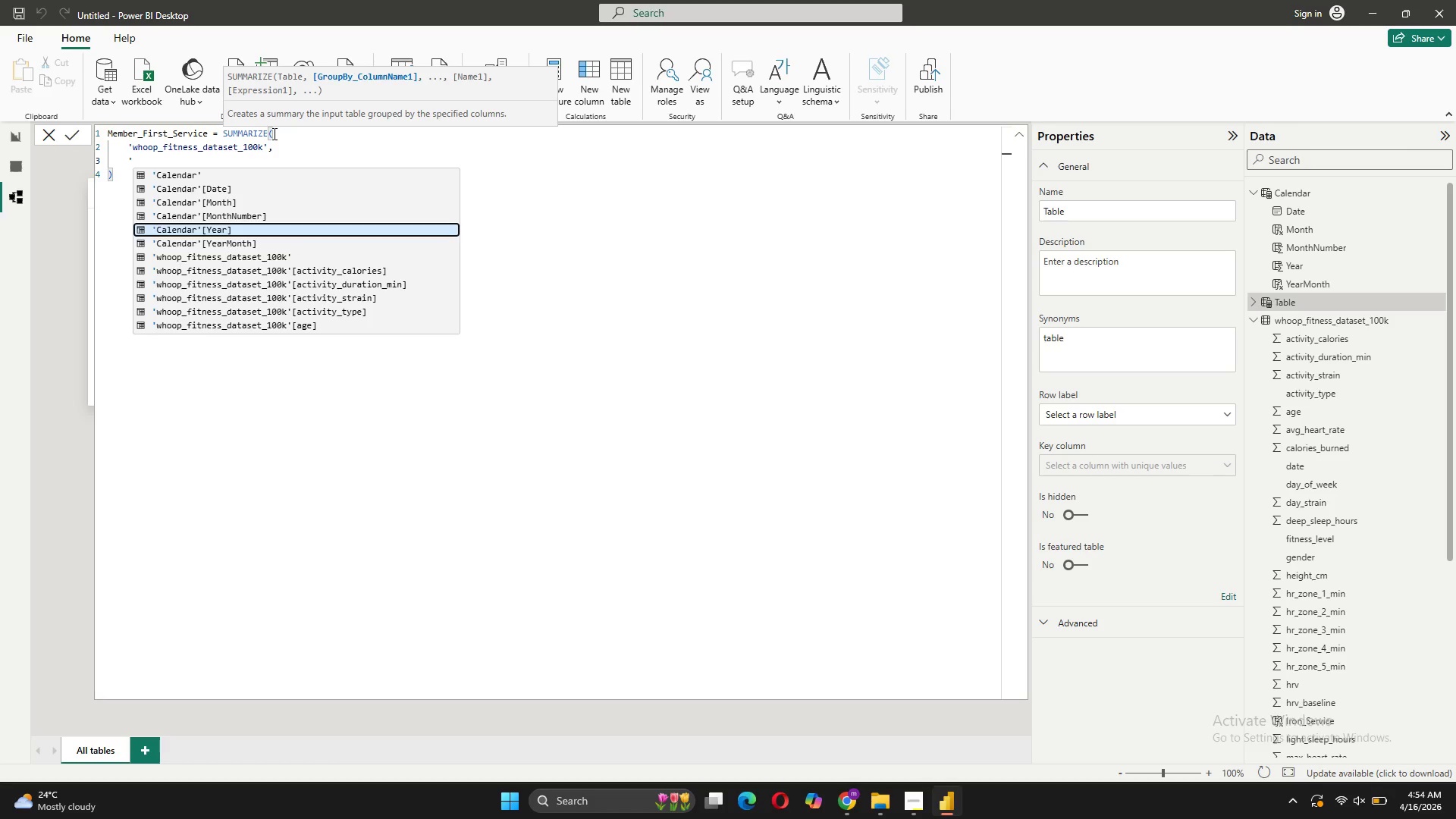 
key(ArrowDown)
 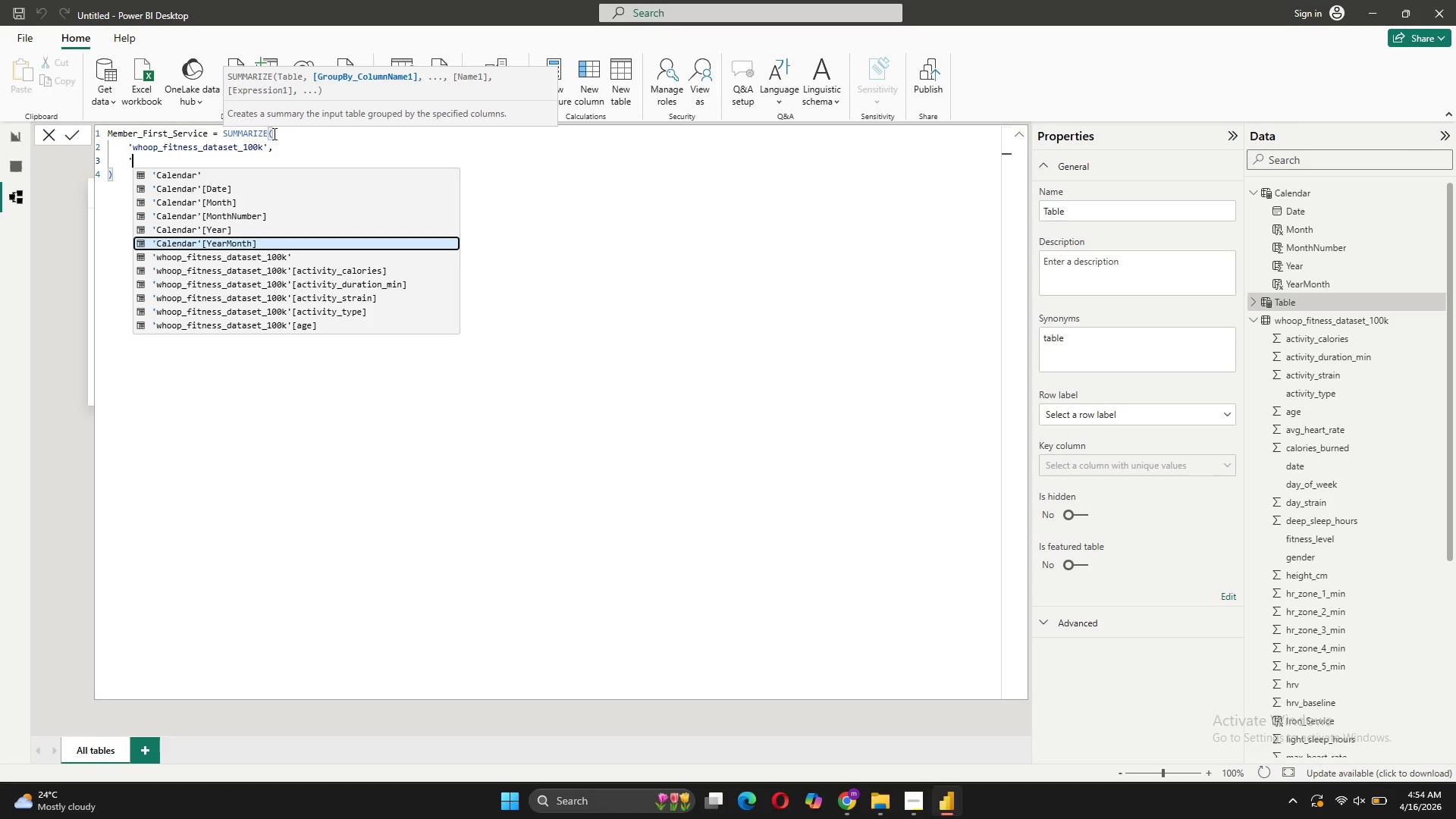 
key(ArrowDown)
 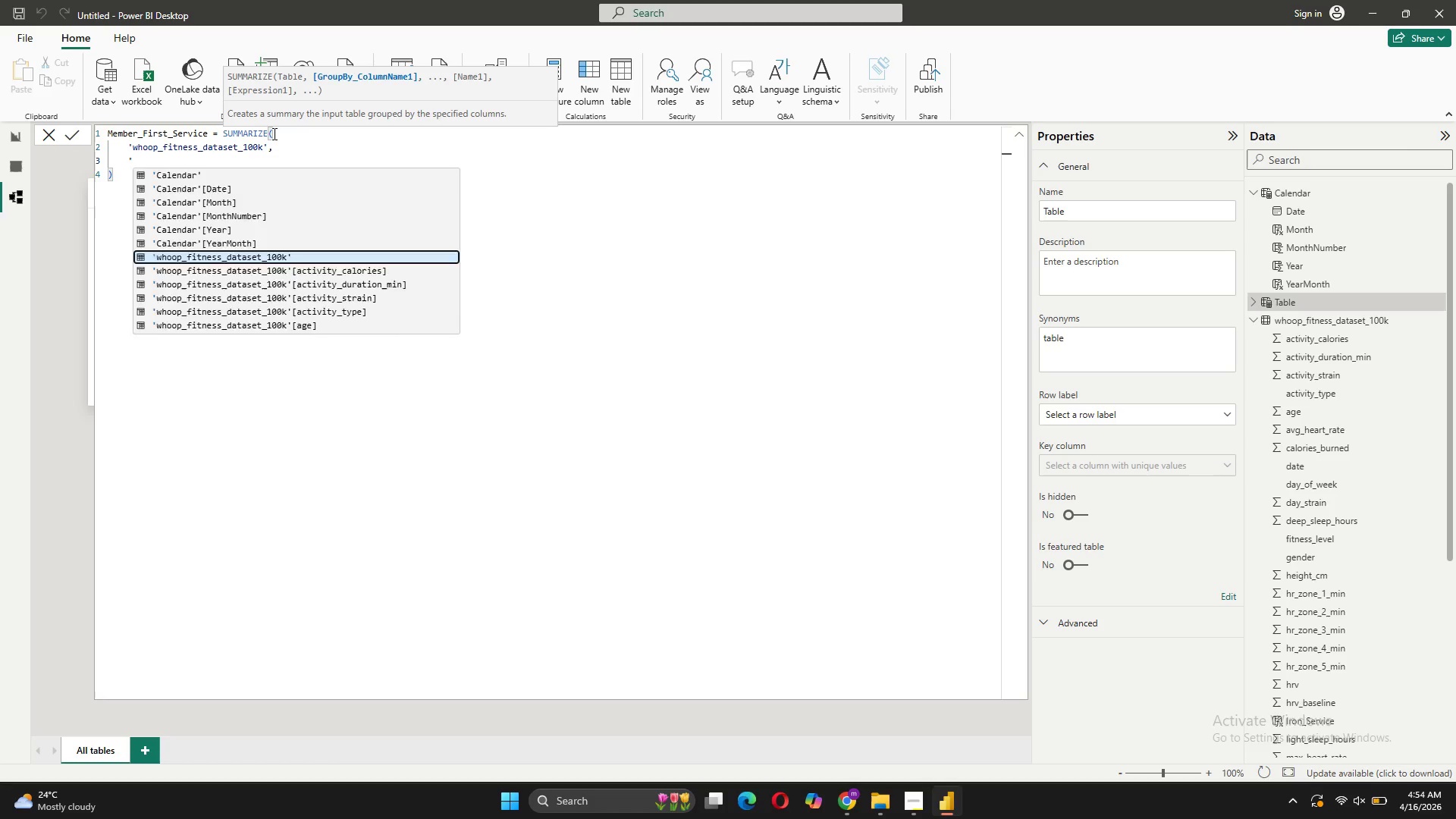 
key(Tab)
type([user_id])
 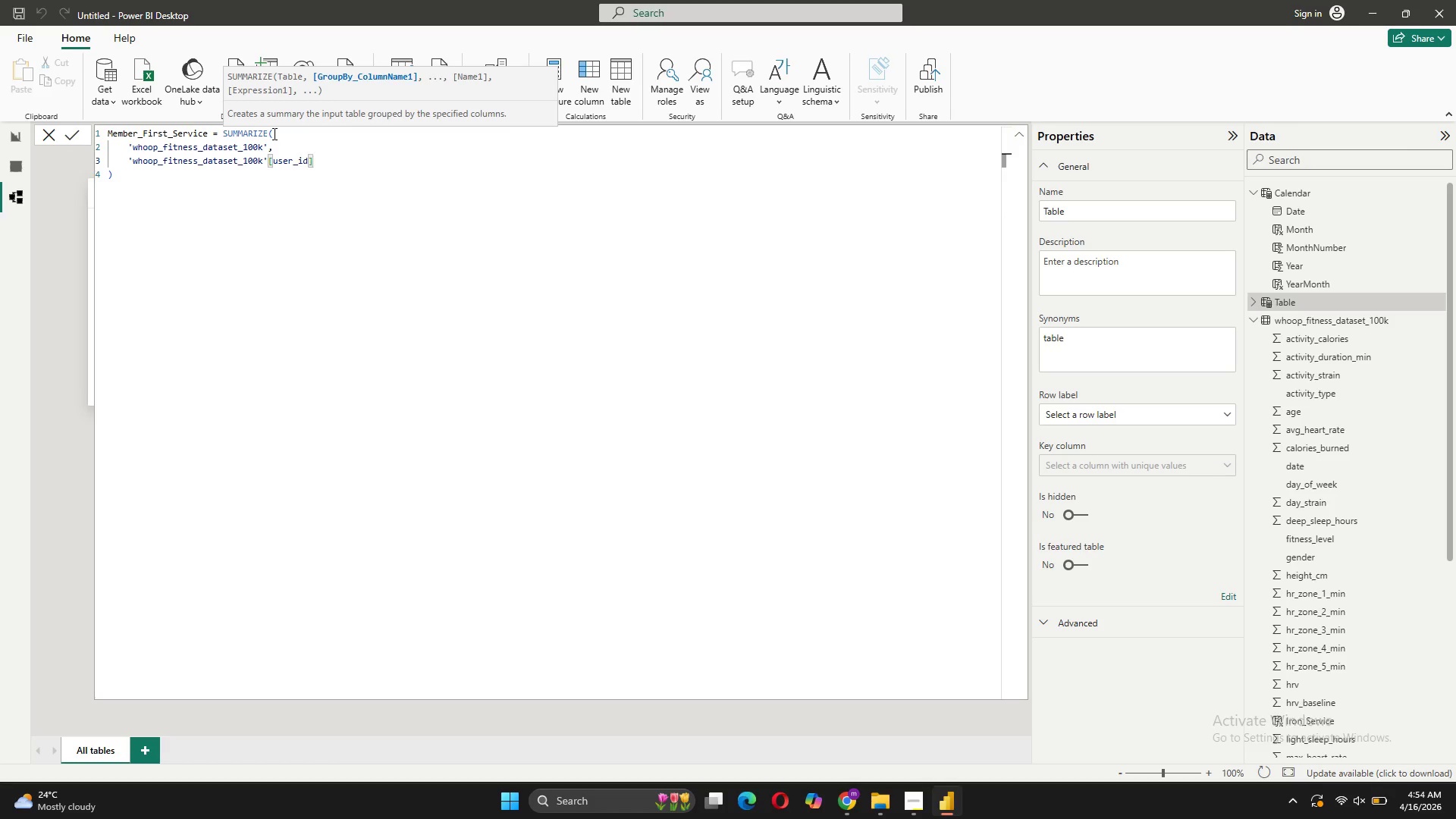 
key(Comma)
 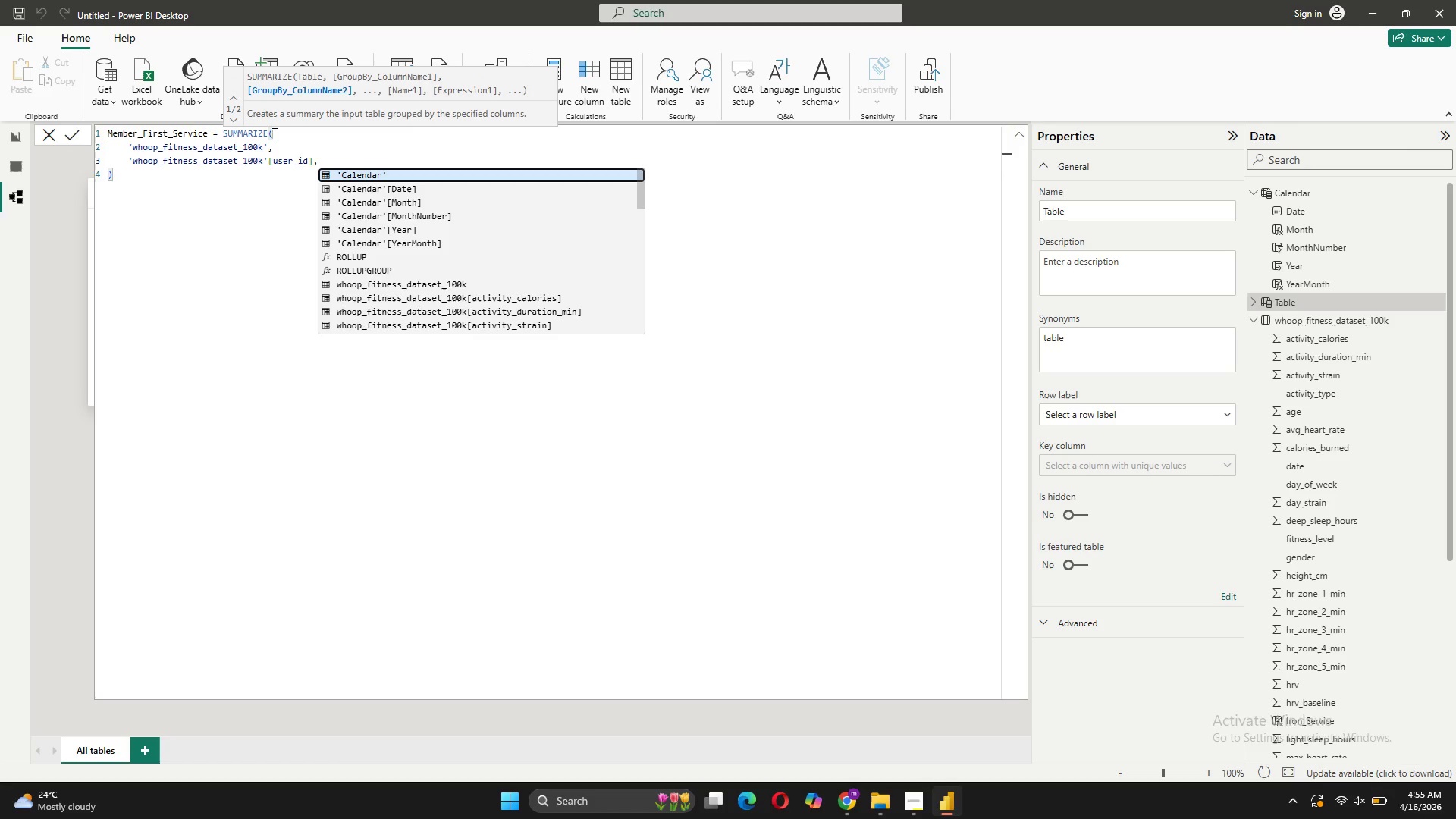 
key(Enter)
 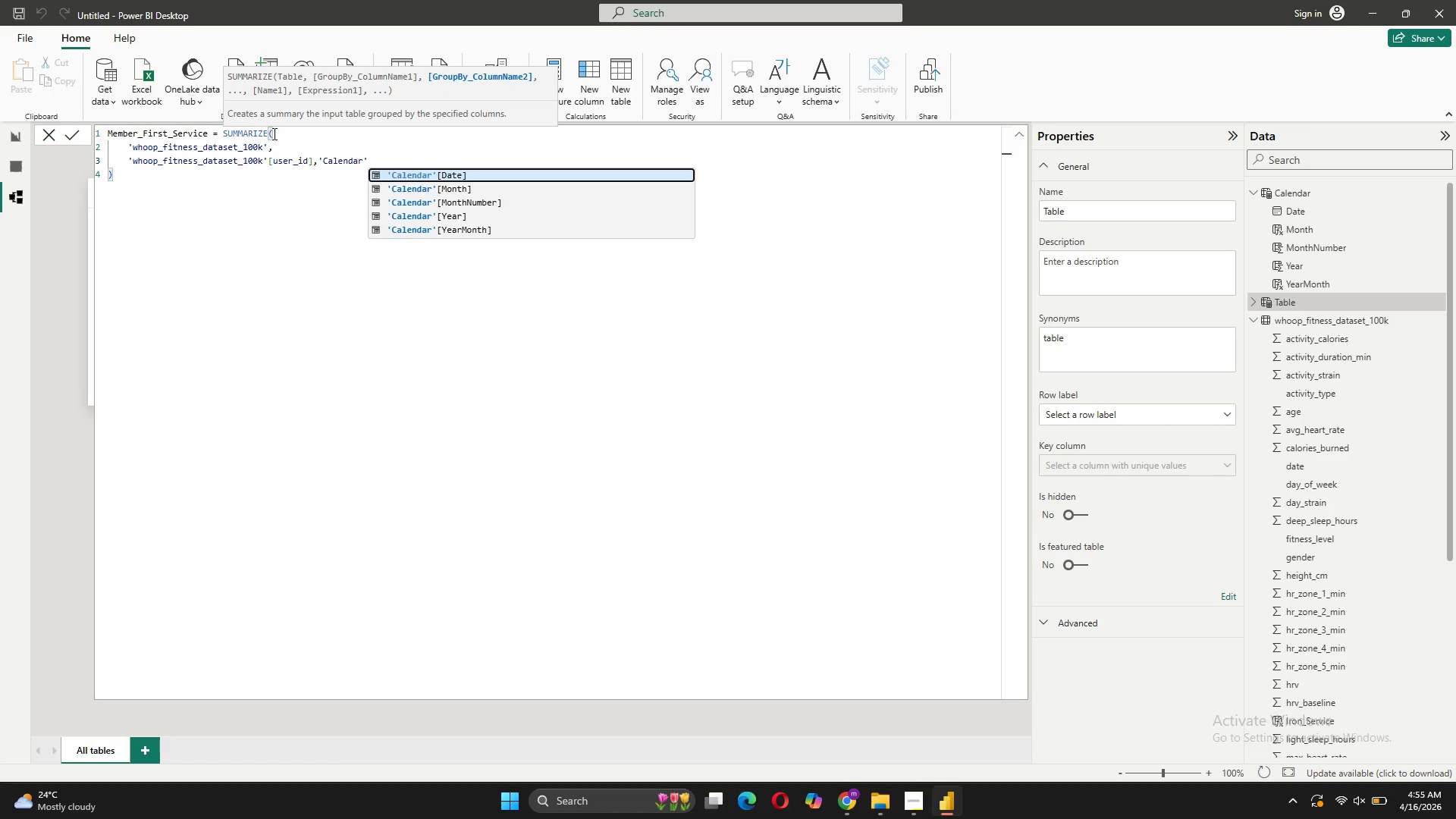 
key(Backspace)
 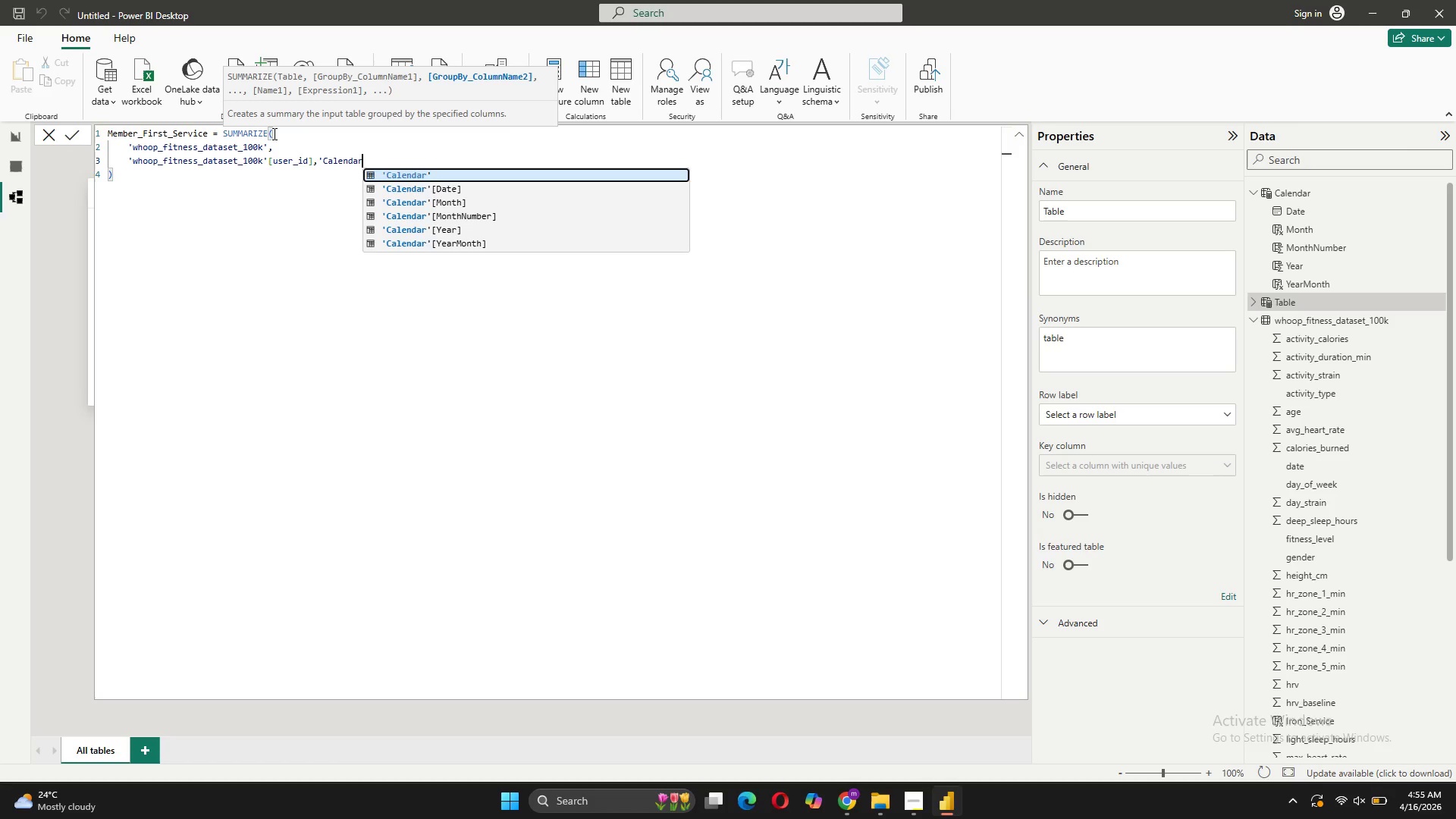 
key(Backspace)
 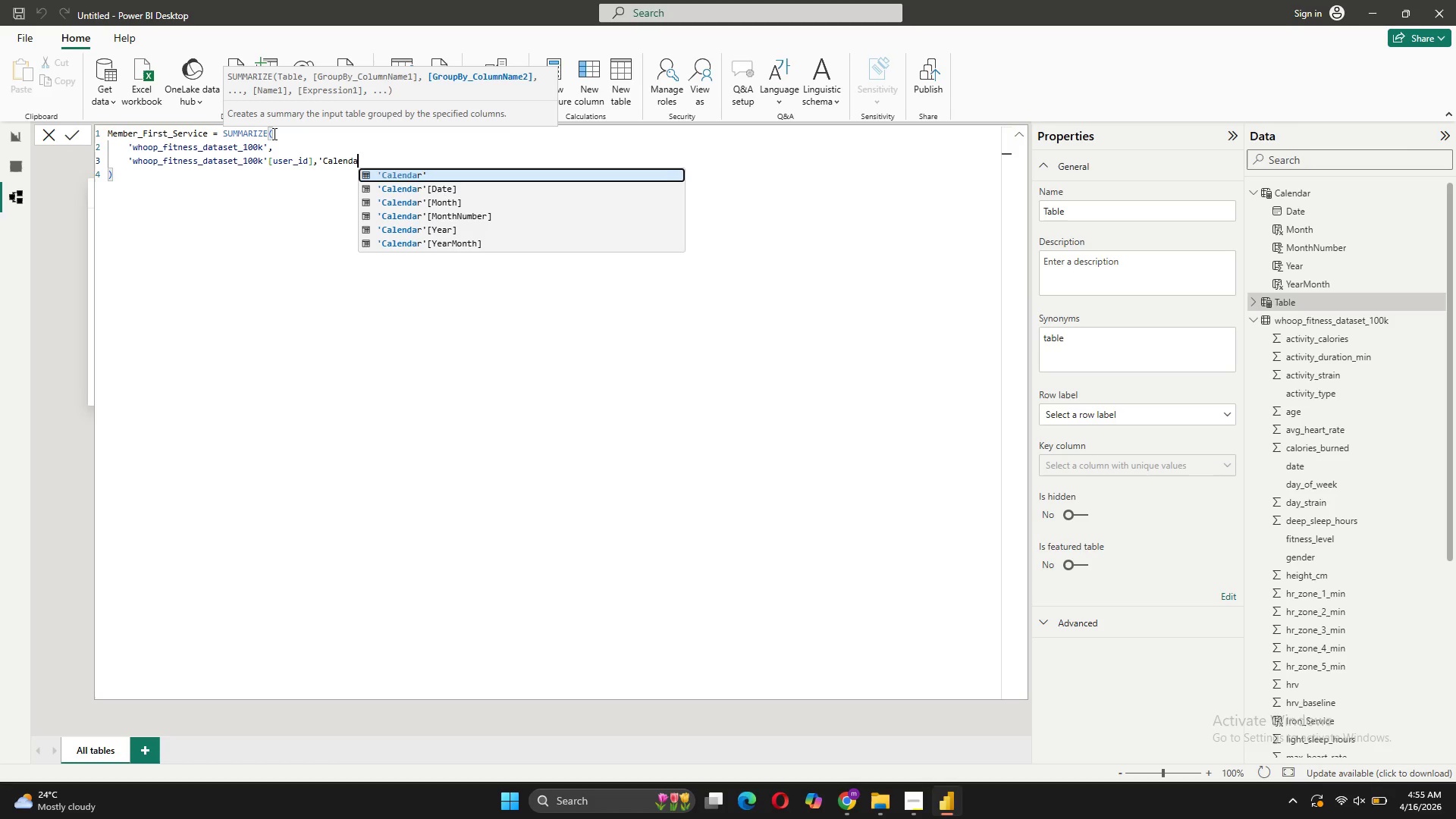 
key(Backspace)
 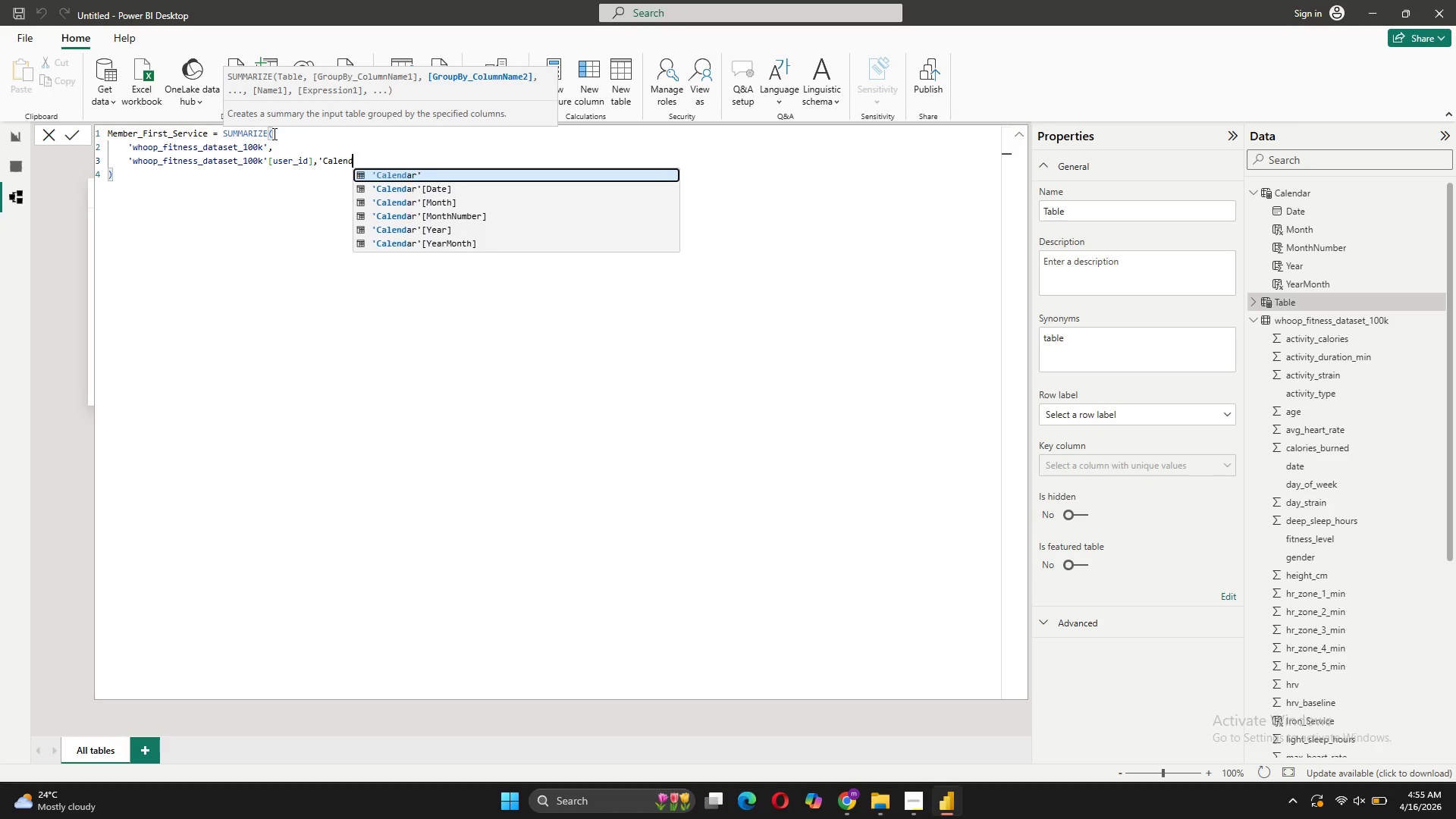 
key(Backspace)
 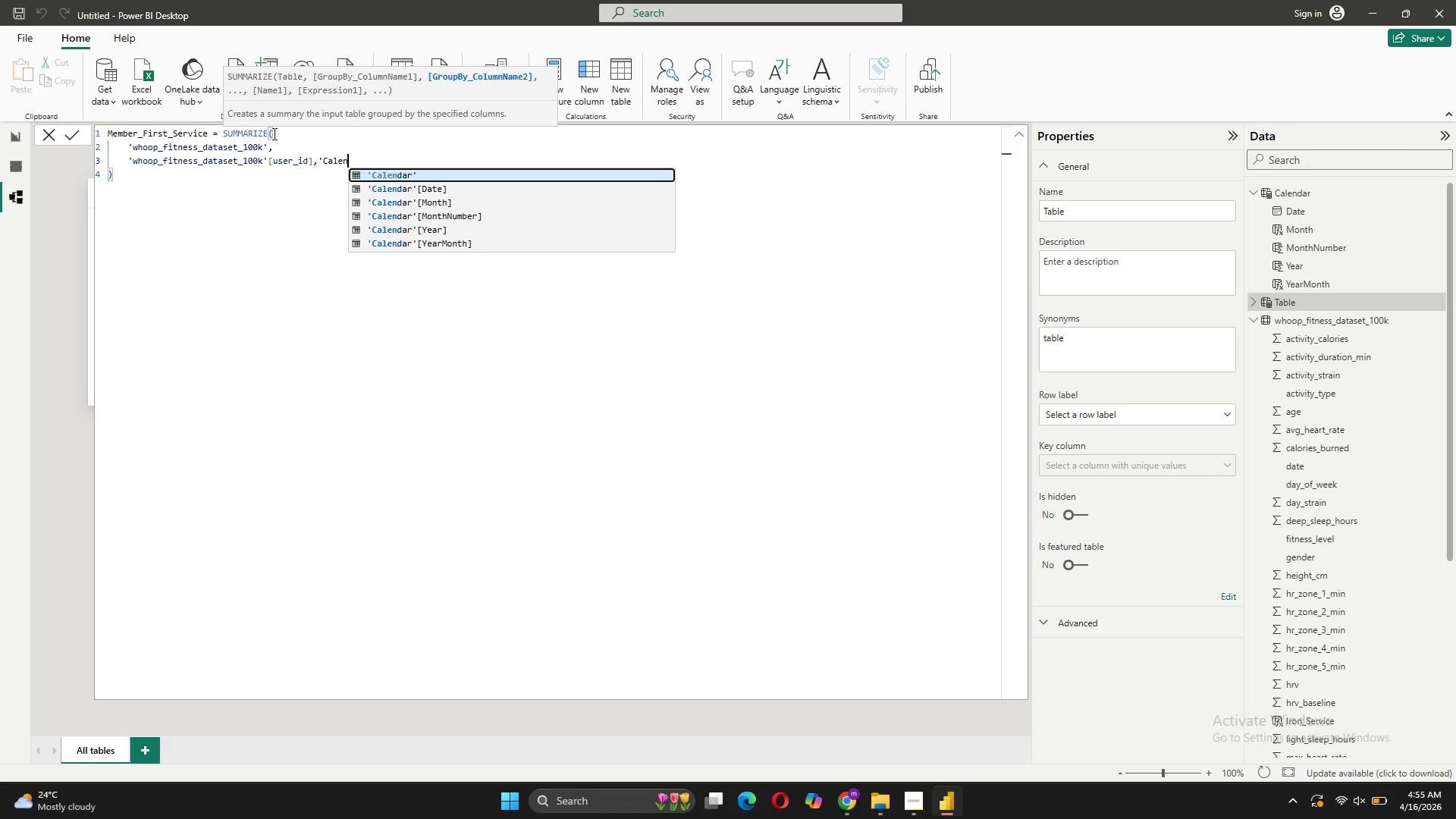 
key(Backspace)
 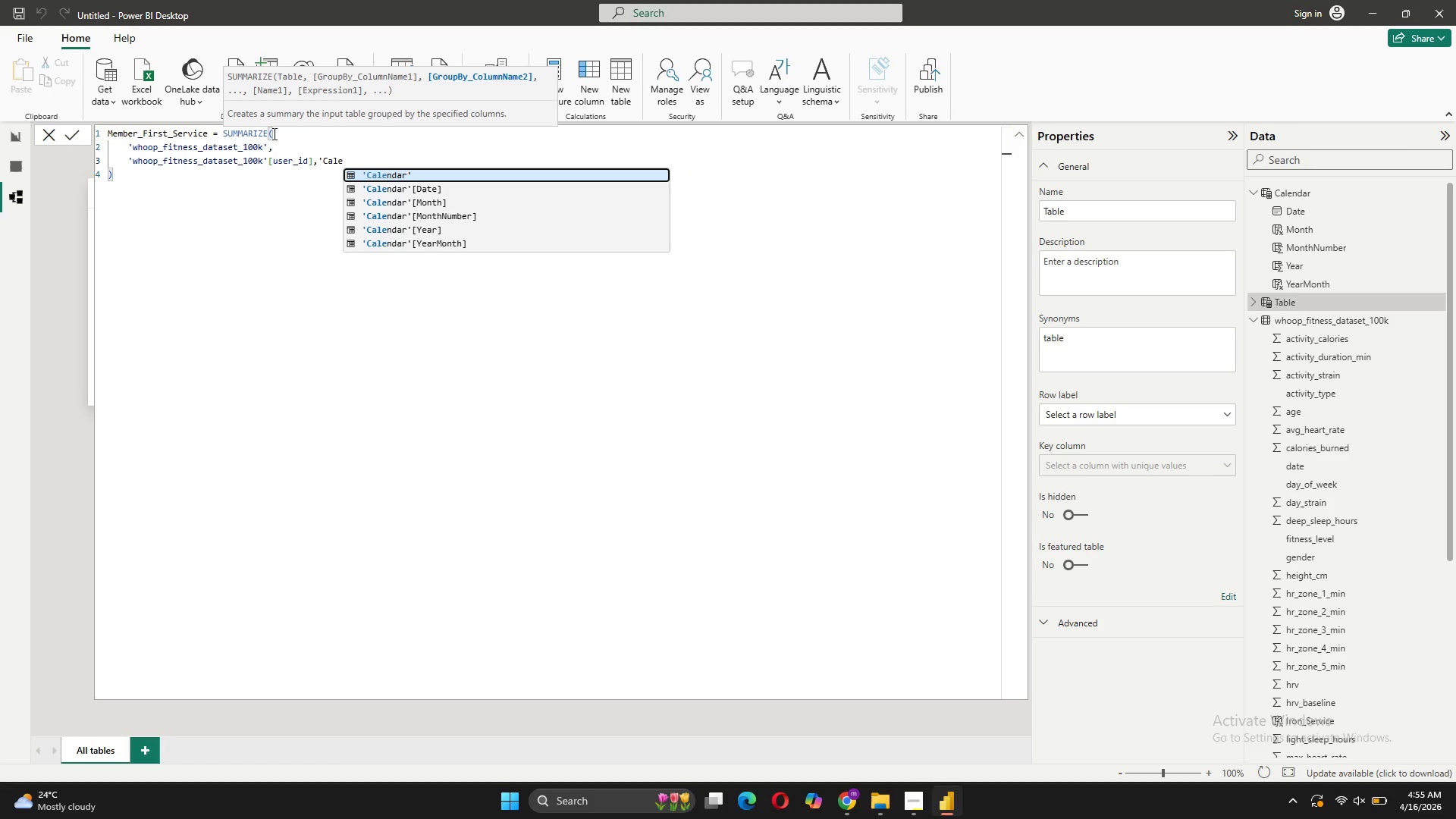 
key(Backspace)
 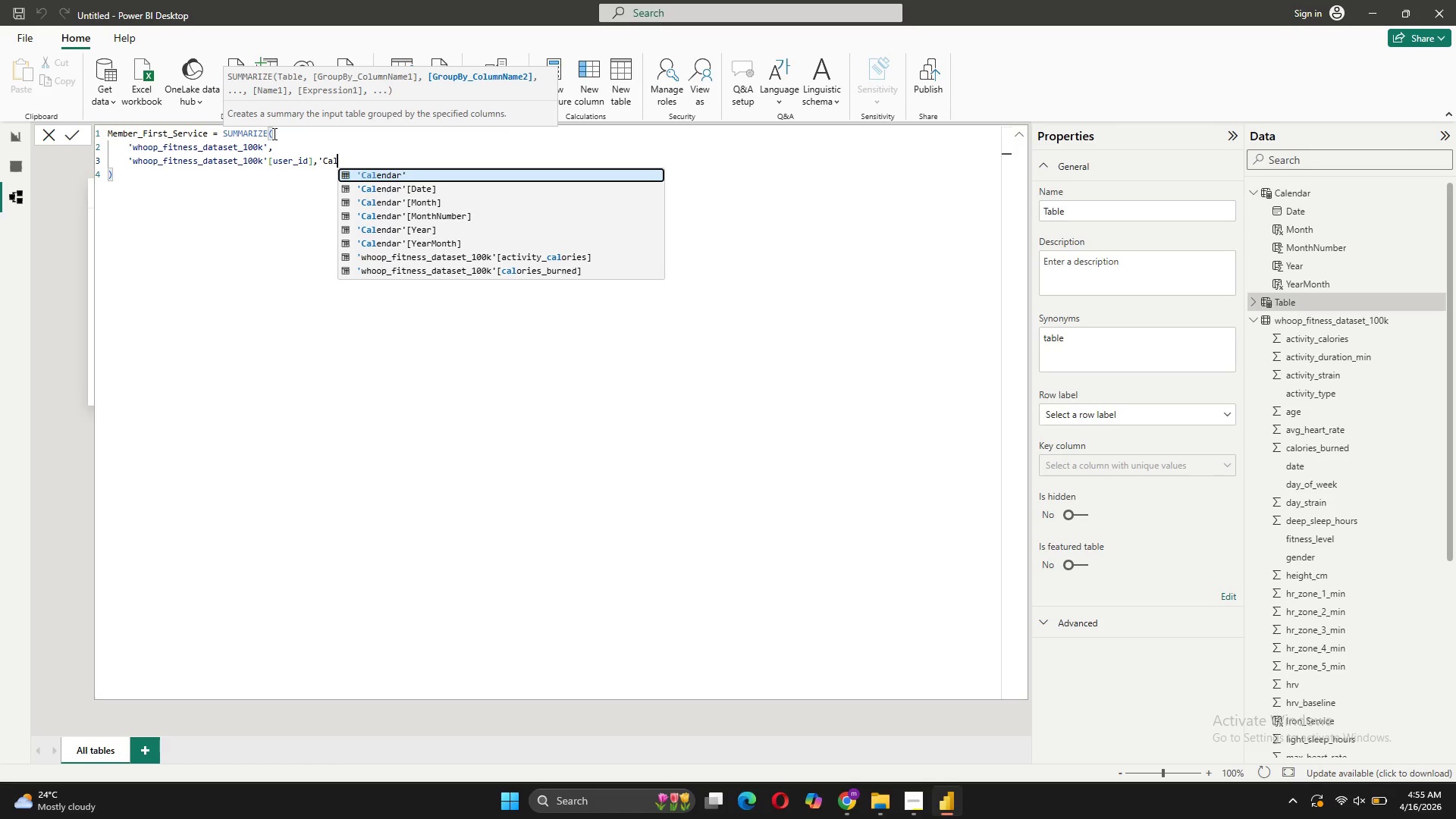 
key(Backspace)
 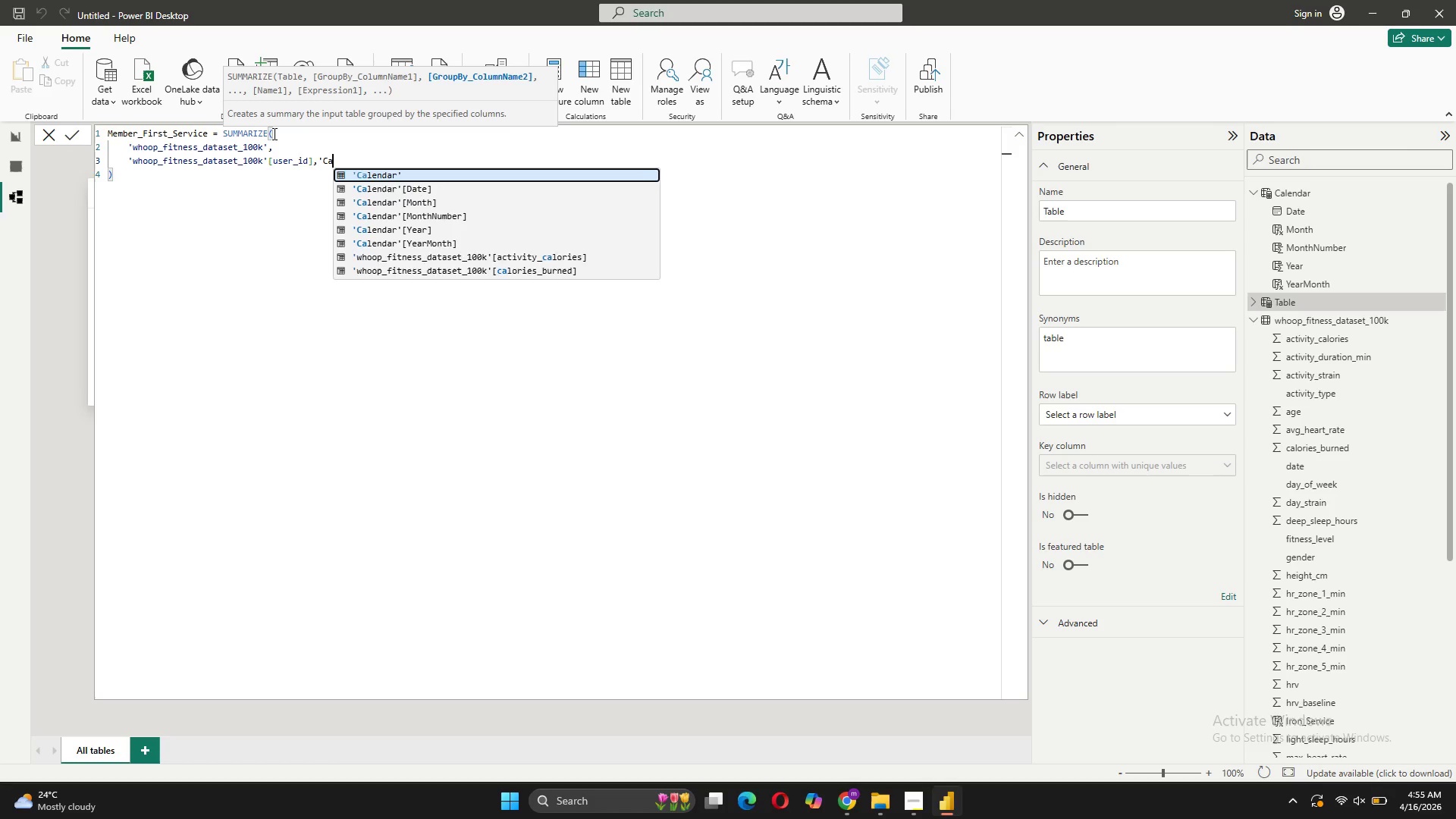 
key(Backspace)
 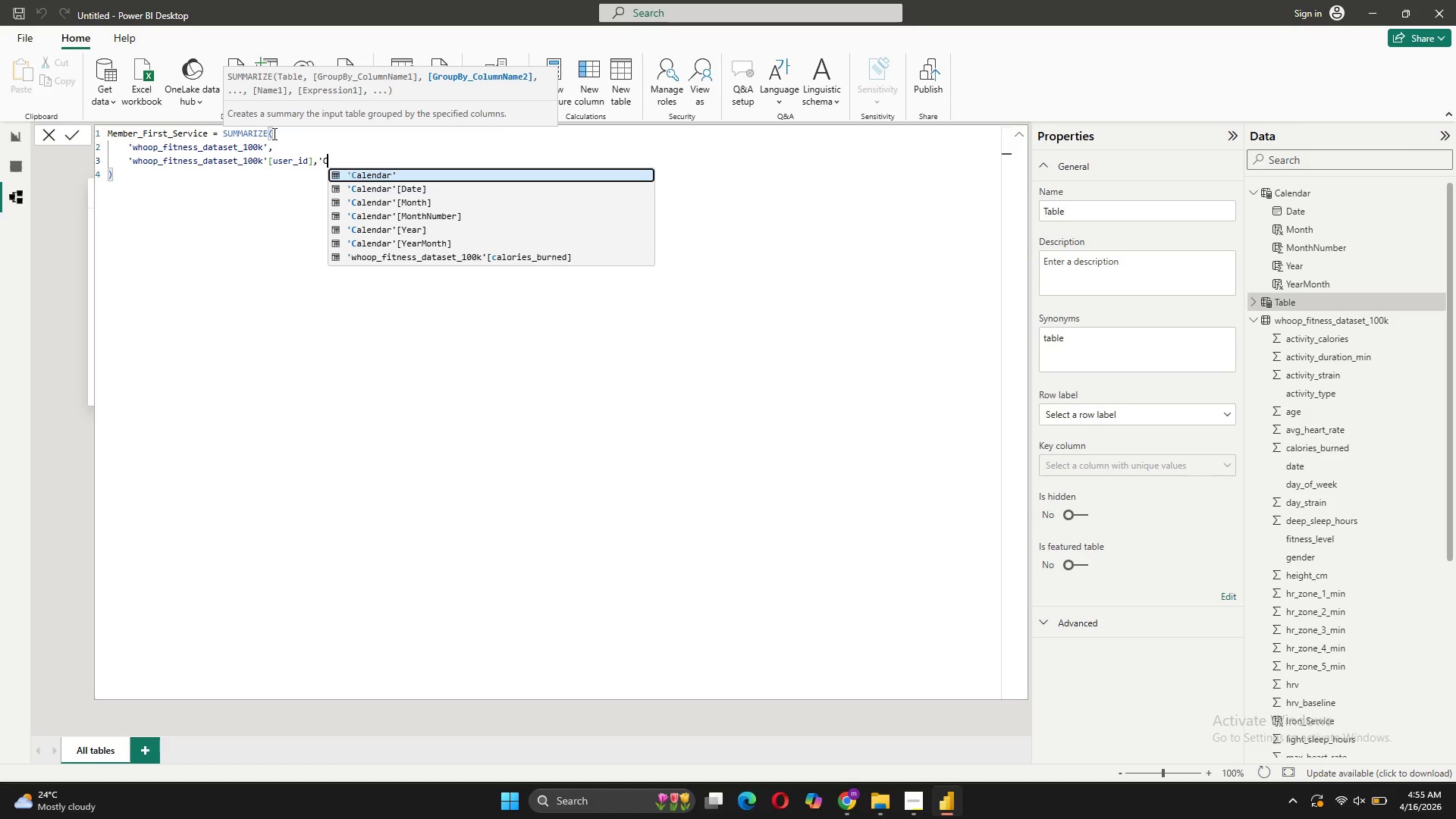 
key(Backspace)
 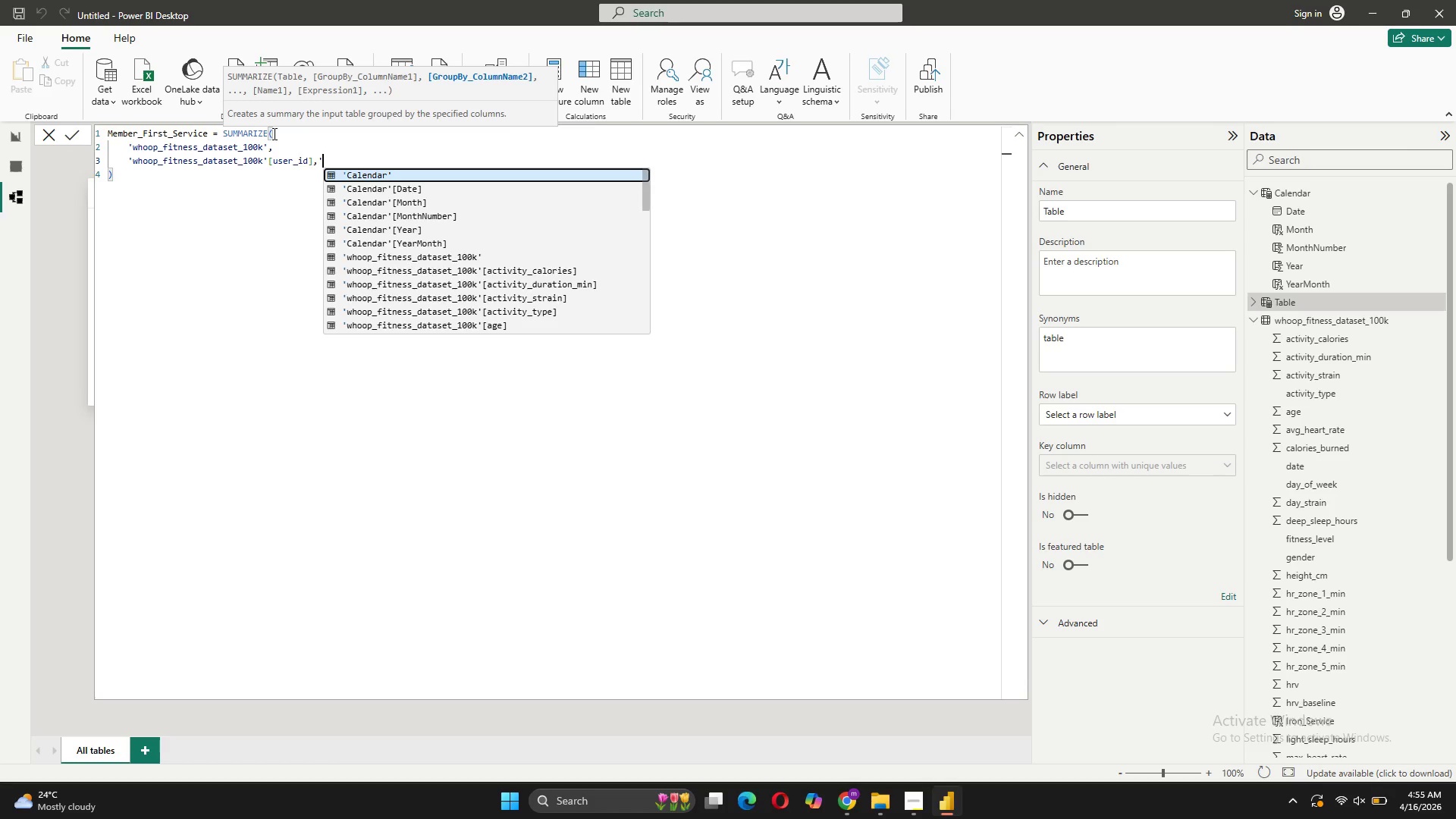 
key(Backspace)
 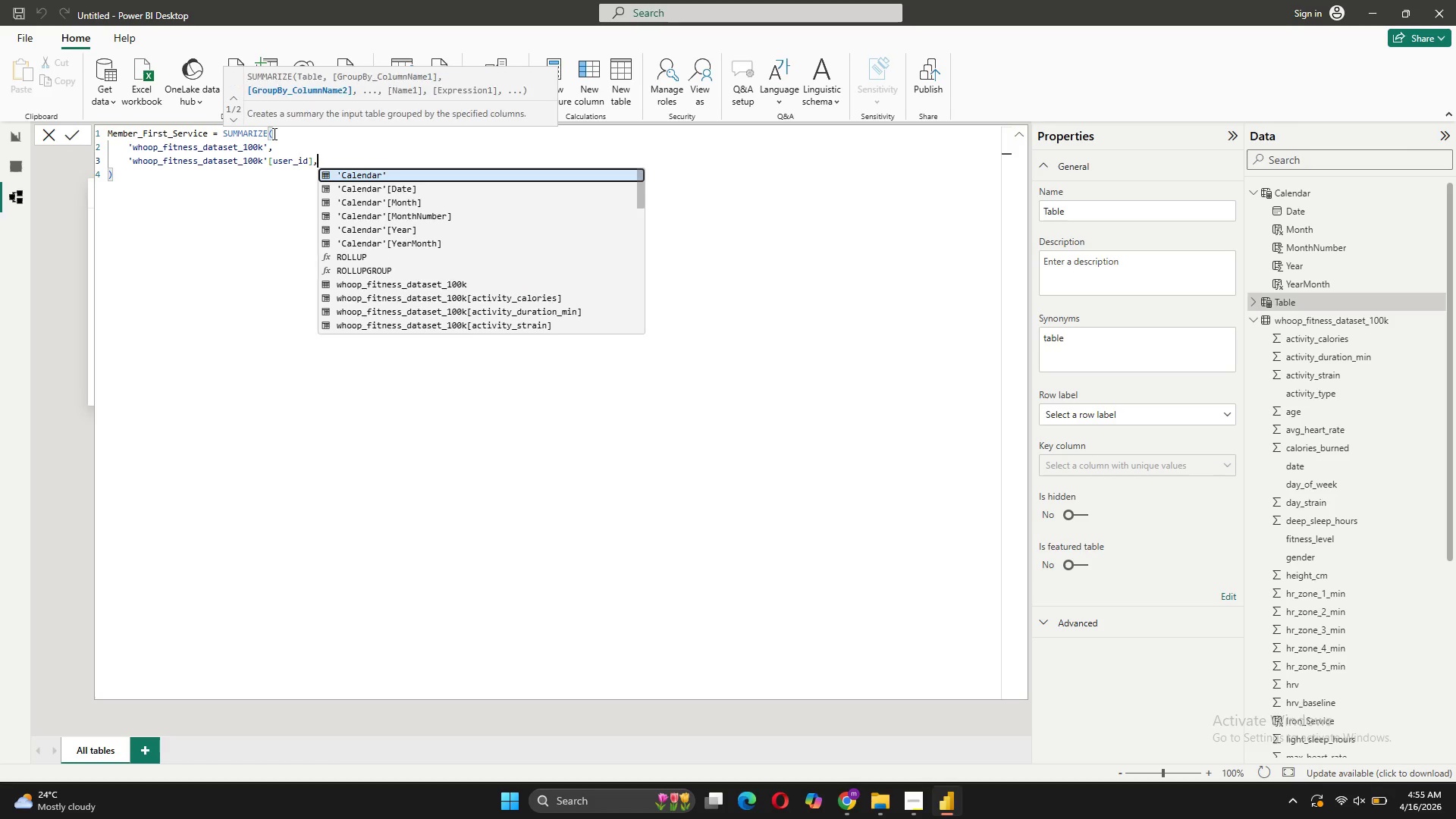 
key(Backspace)
 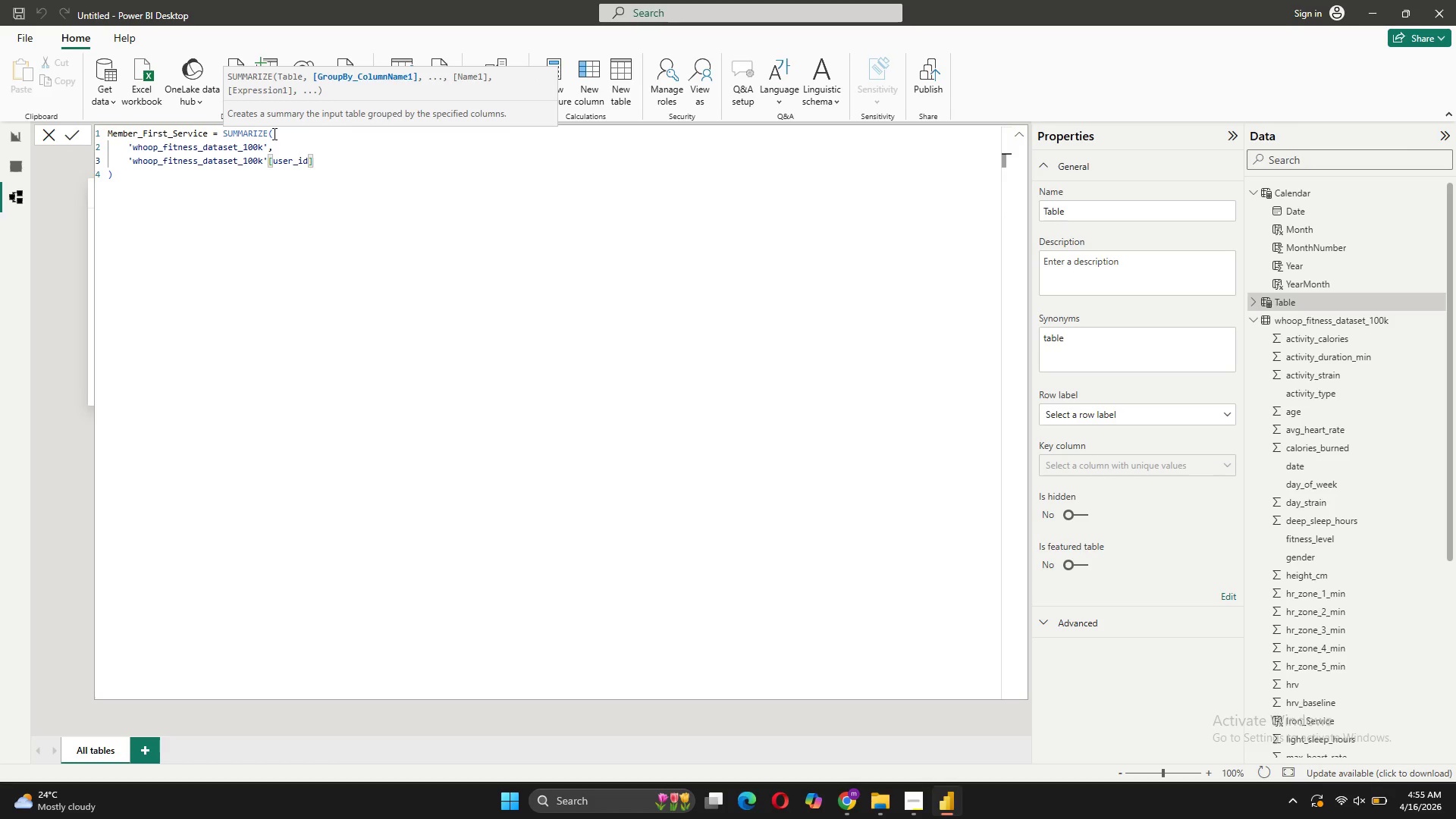 
key(Comma)
 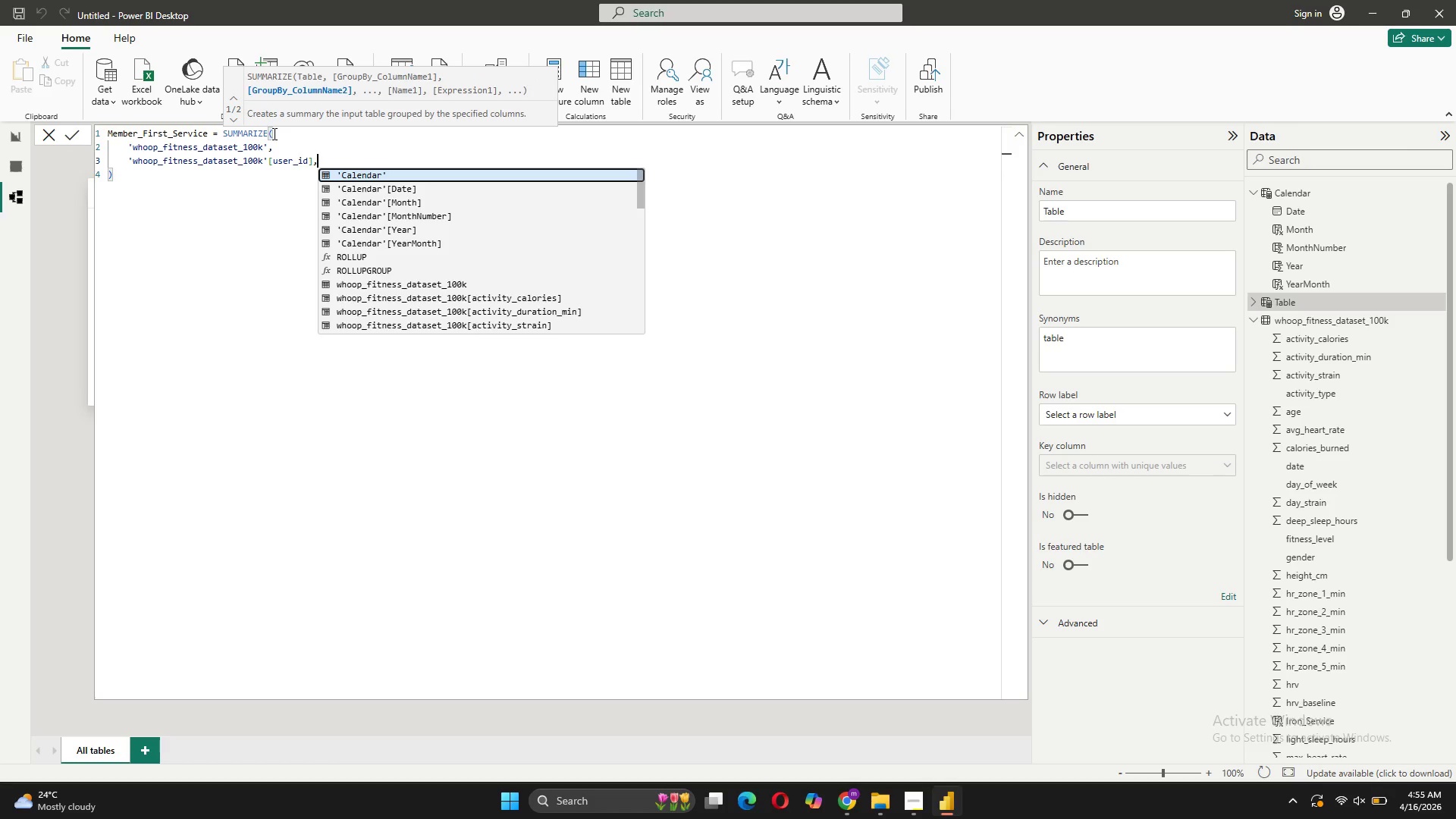 
key(Shift+ShiftRight)
 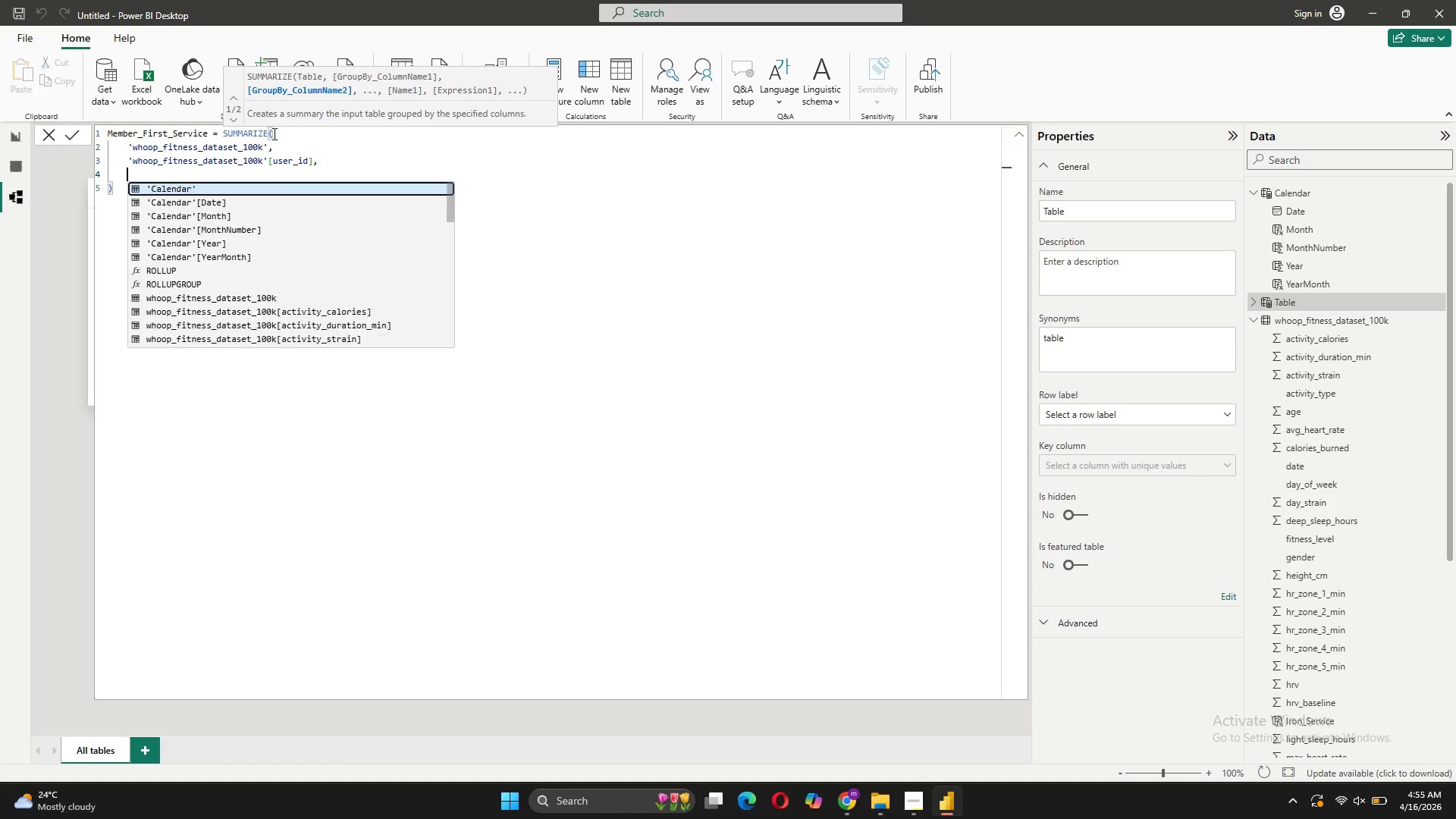 
key(Shift+Enter)
 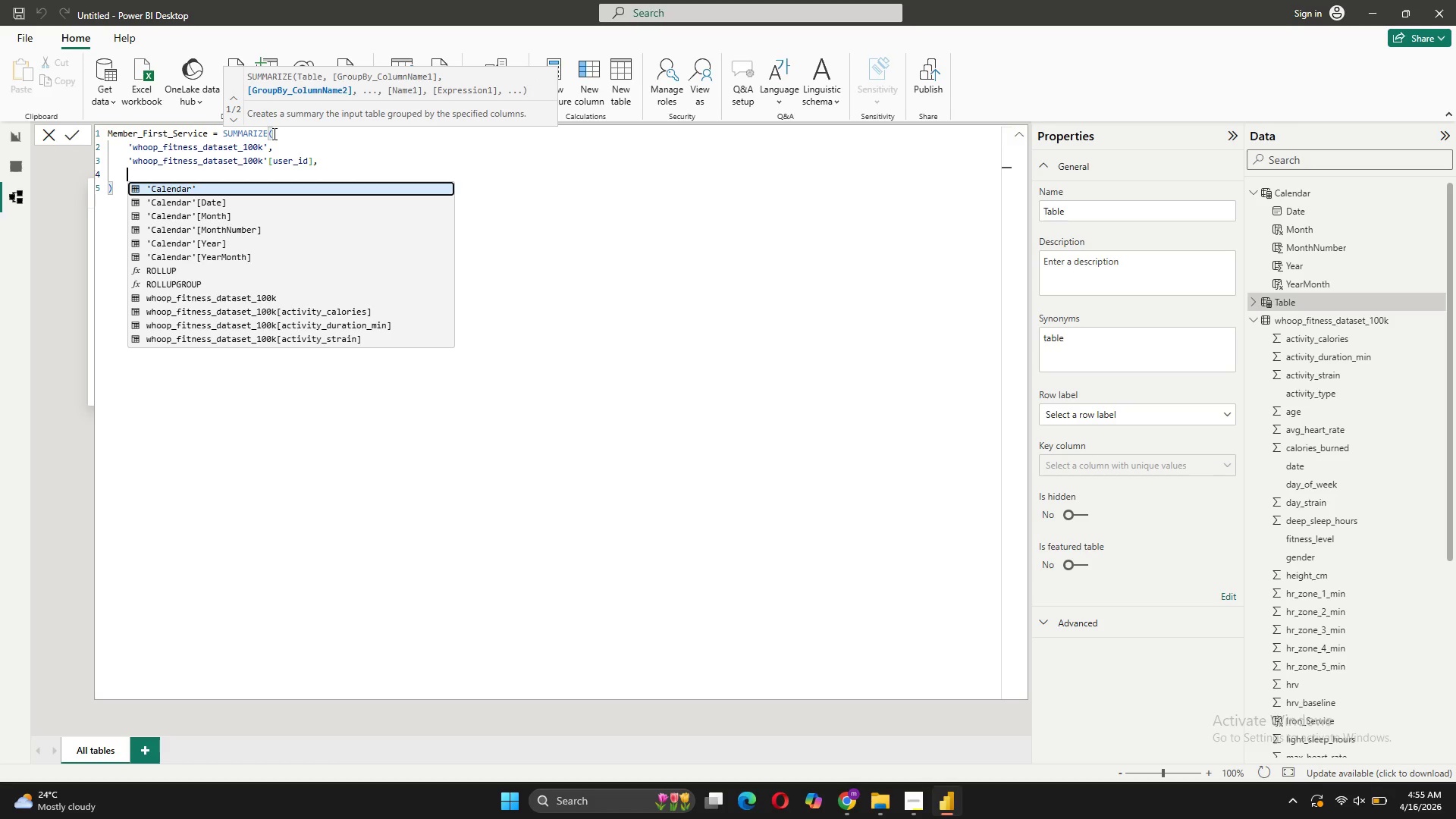 
wait(9.06)
 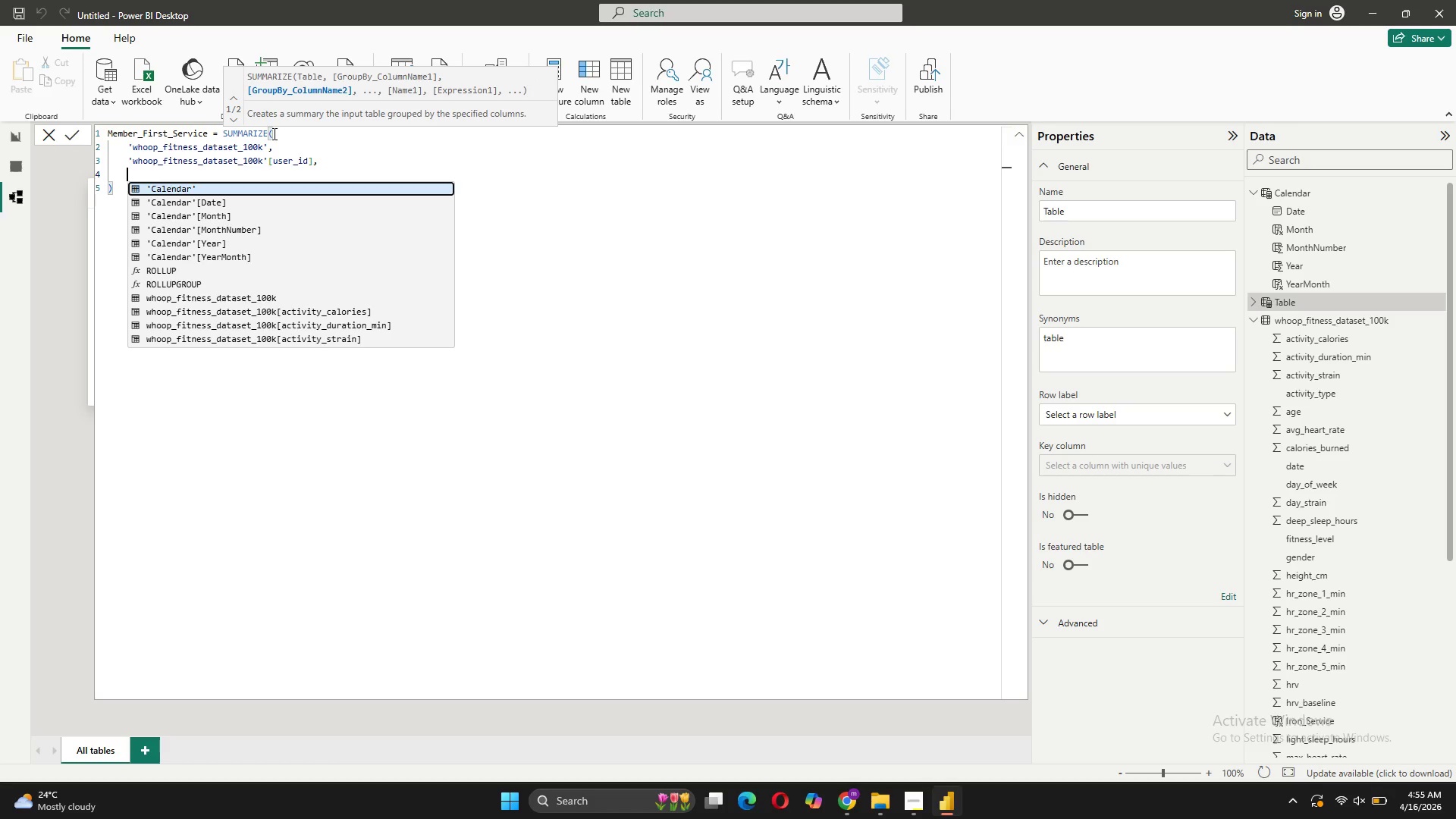 
type("First_Date",)
 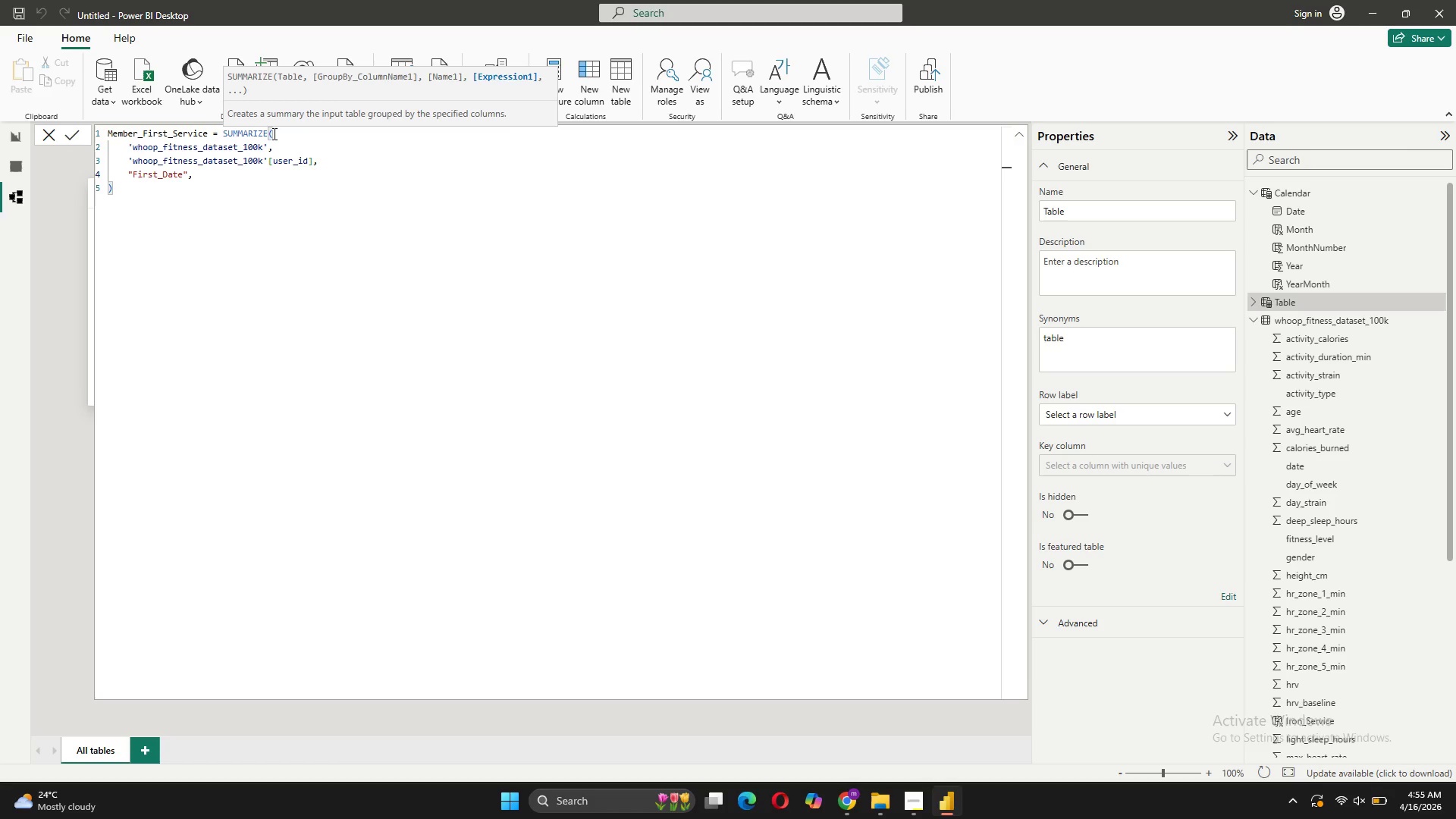 
wait(5.98)
 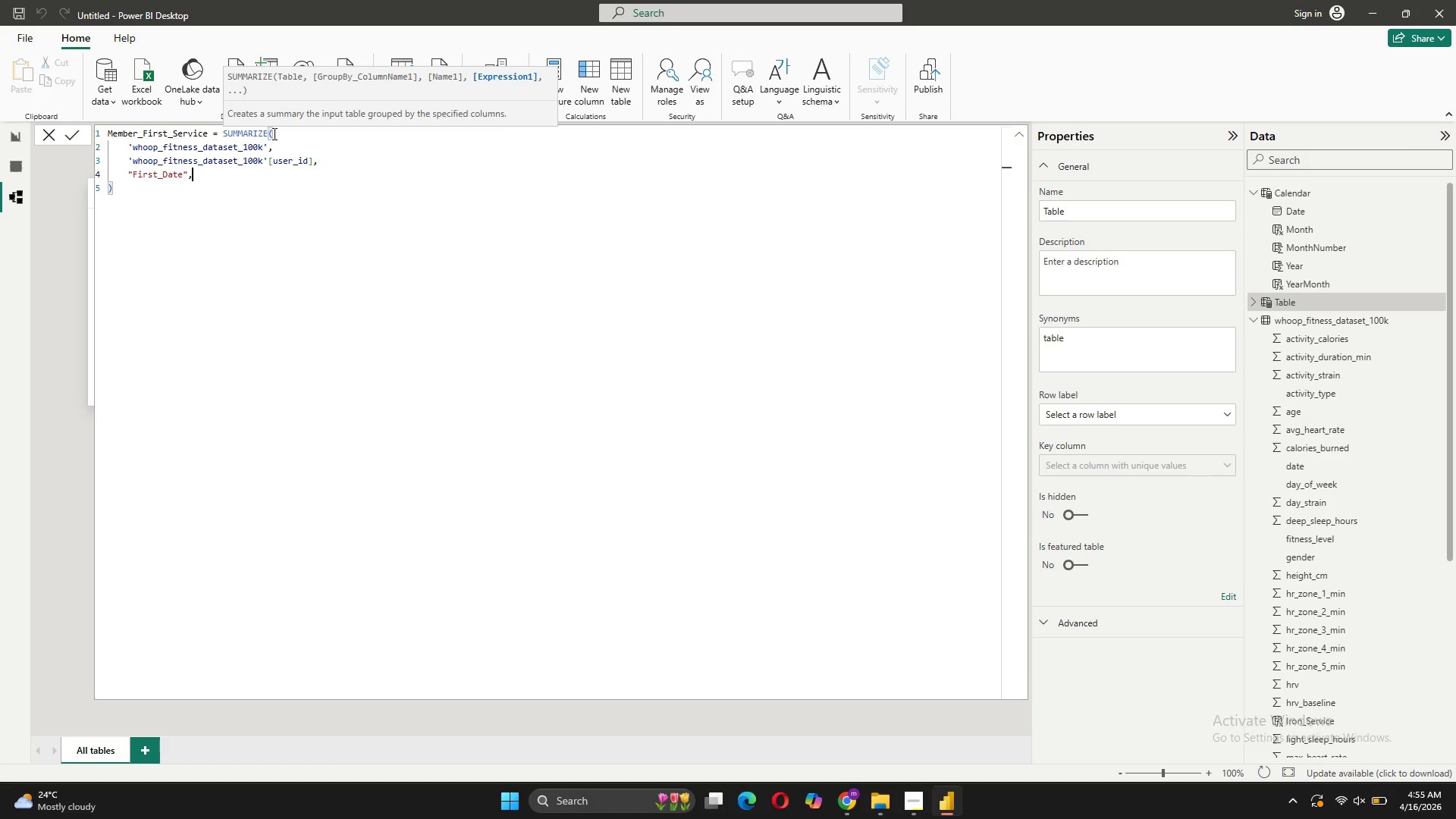 
type( Min)
key(Backspace)
key(Backspace)
type(IN)
 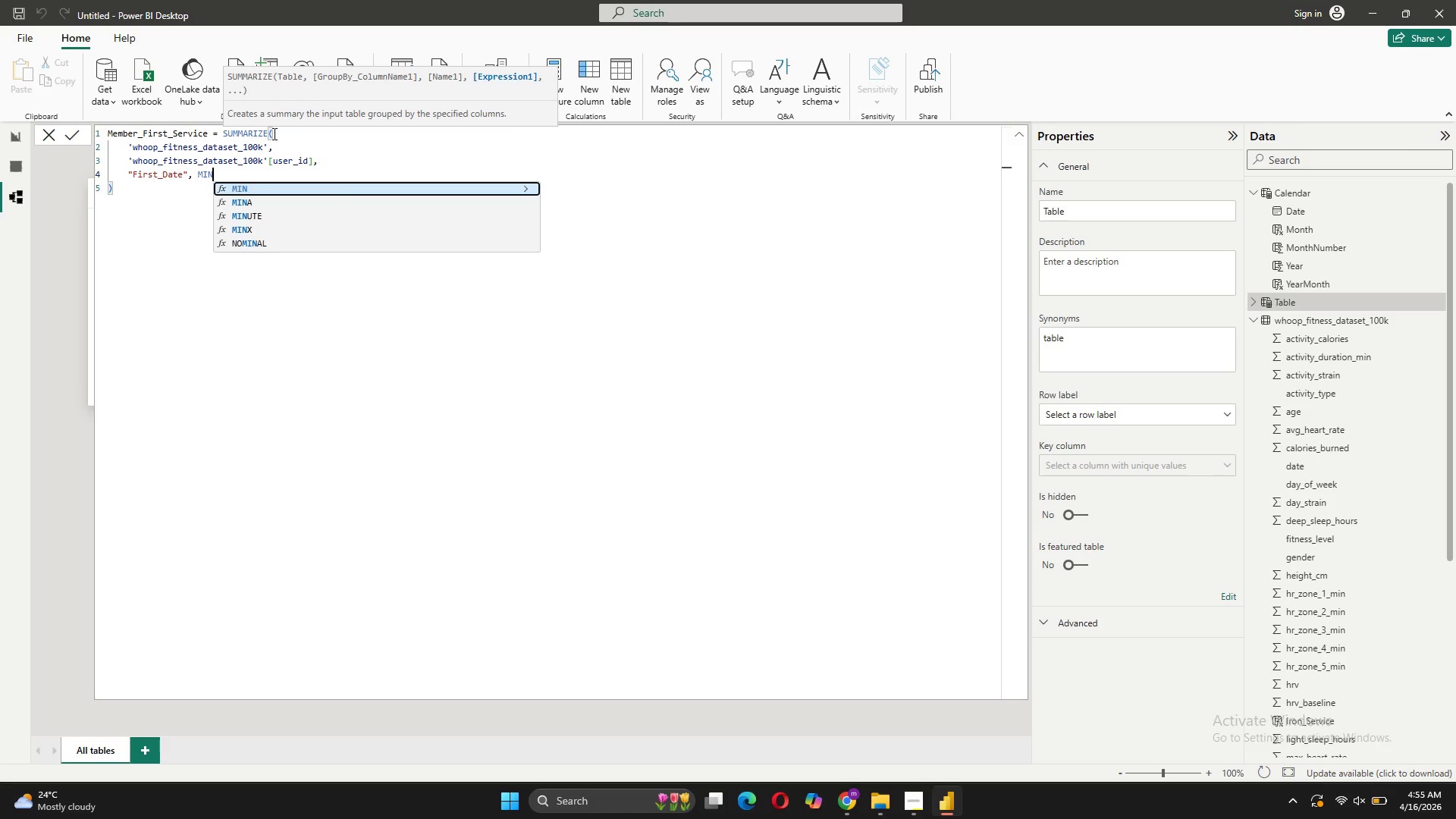 
wait(13.89)
 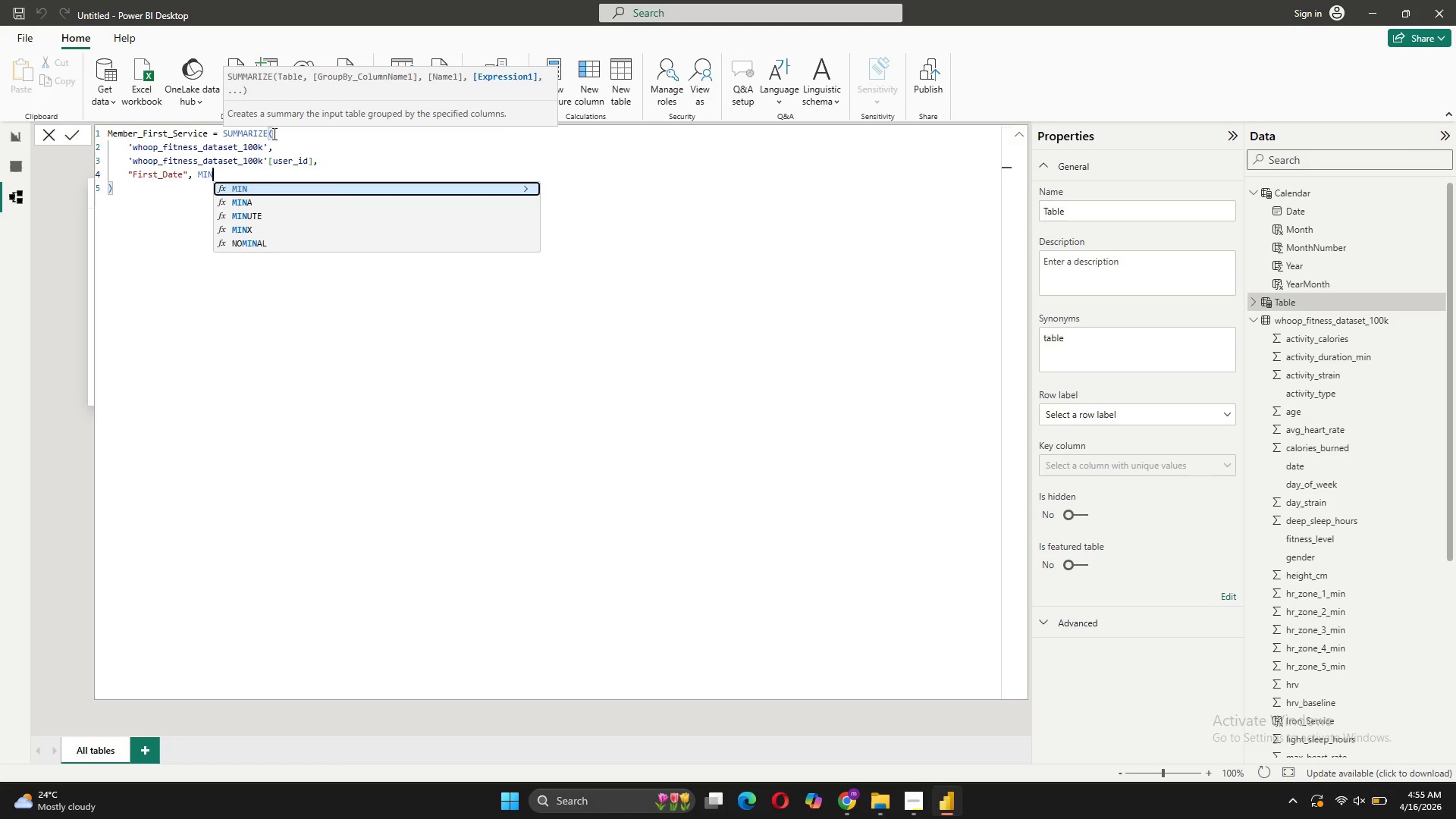 
key(Shift+9)
 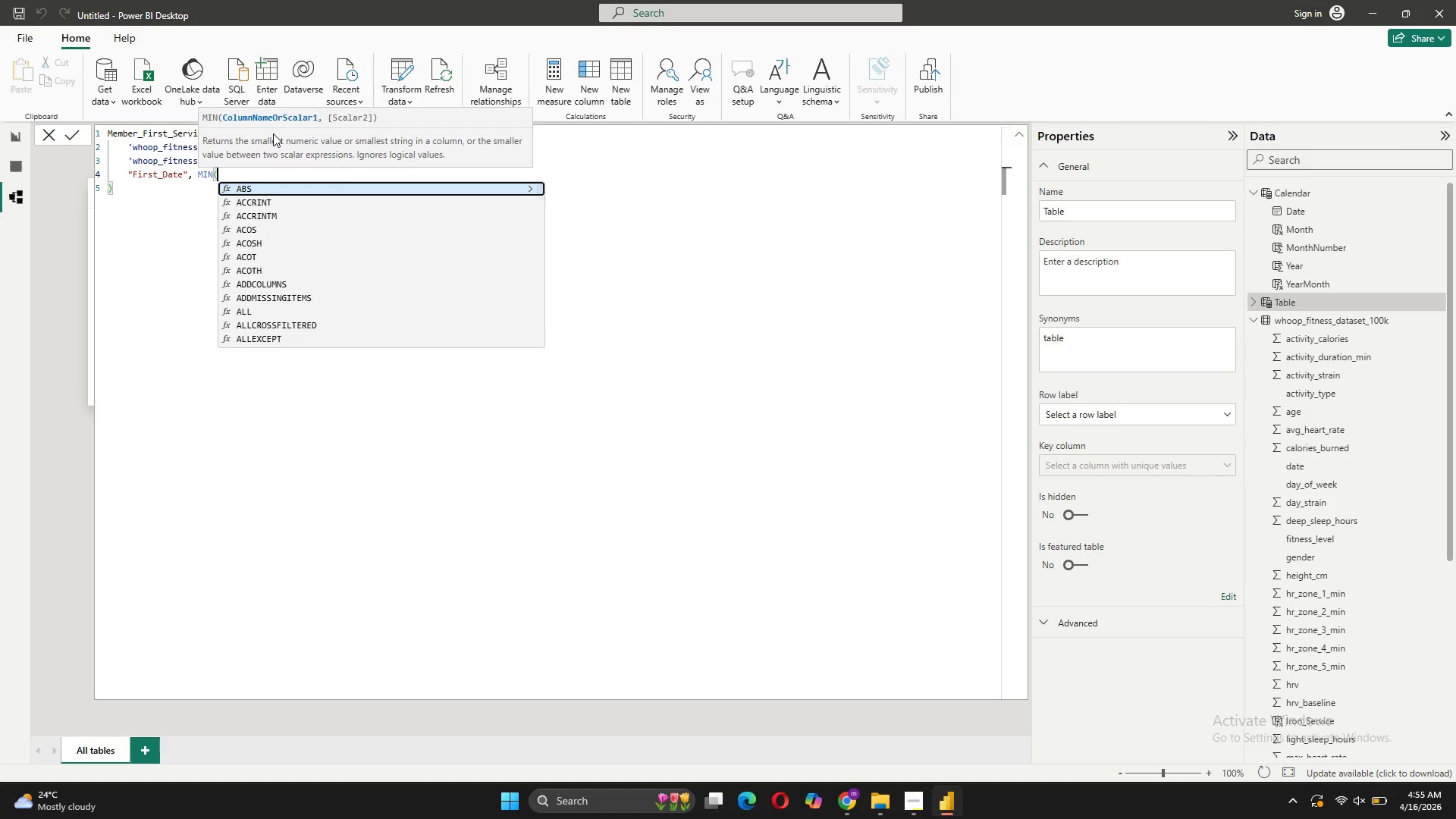 
key(Quote)
 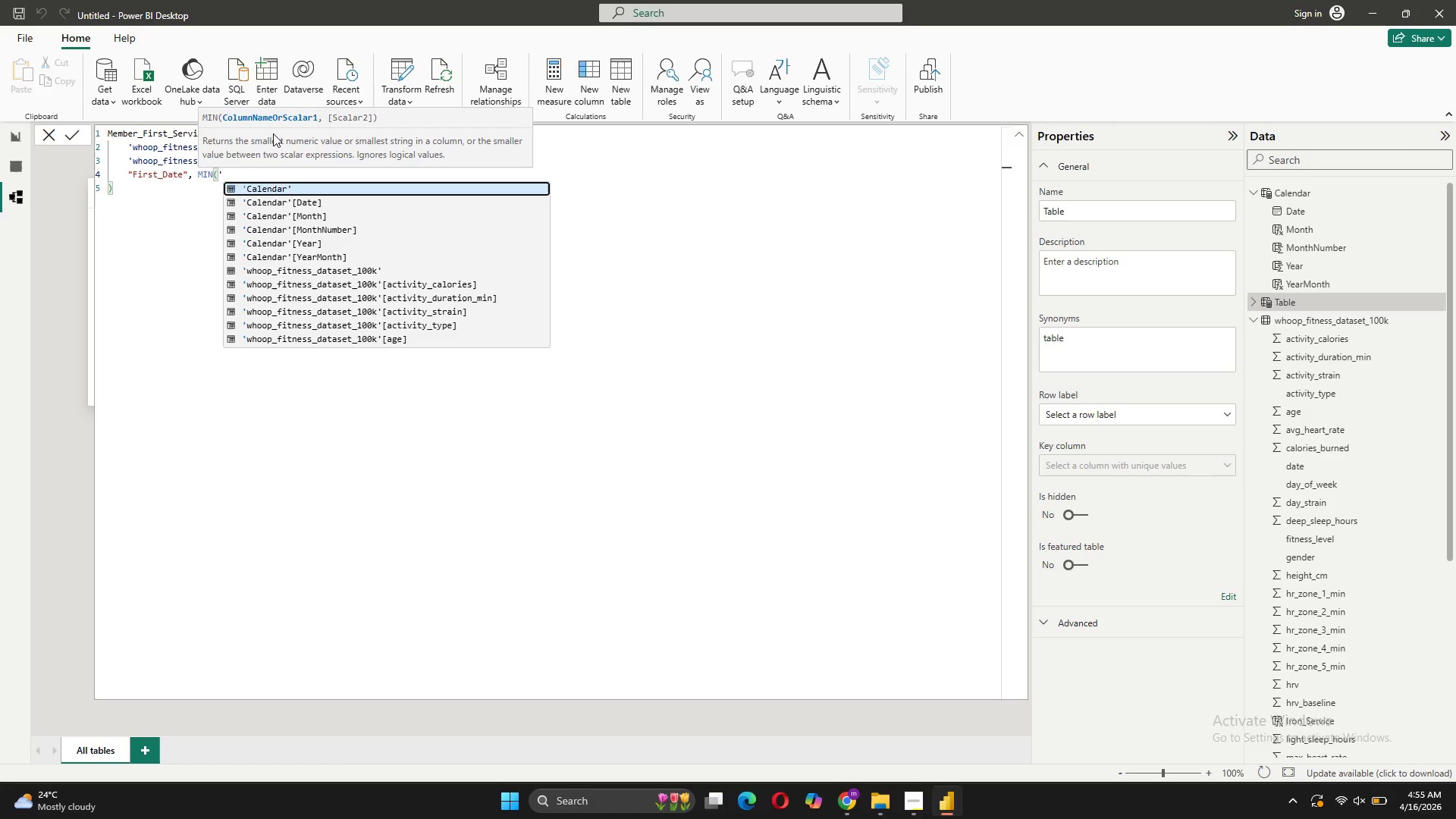 
key(ArrowDown)
 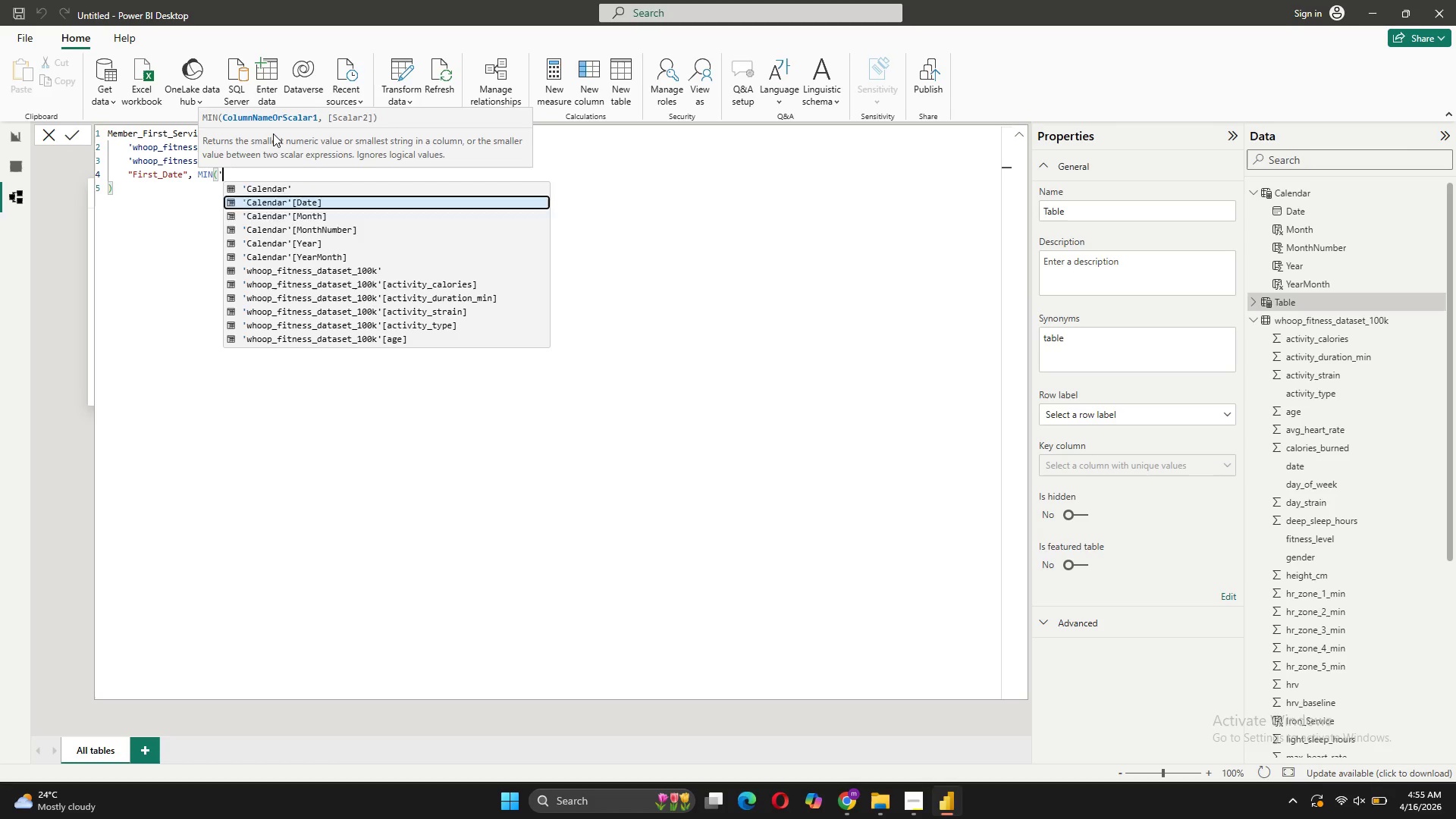 
key(ArrowDown)
 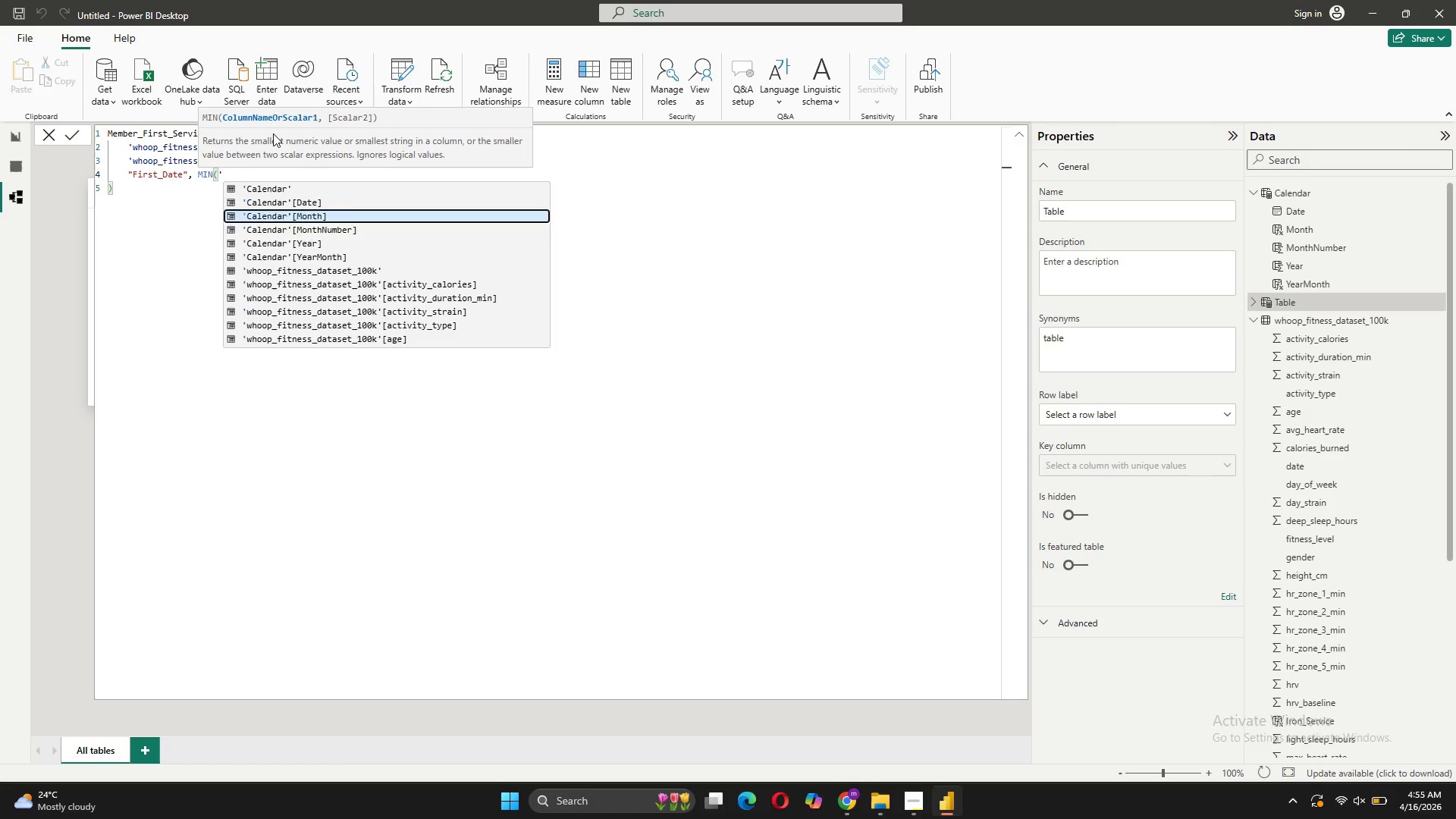 
key(ArrowDown)
 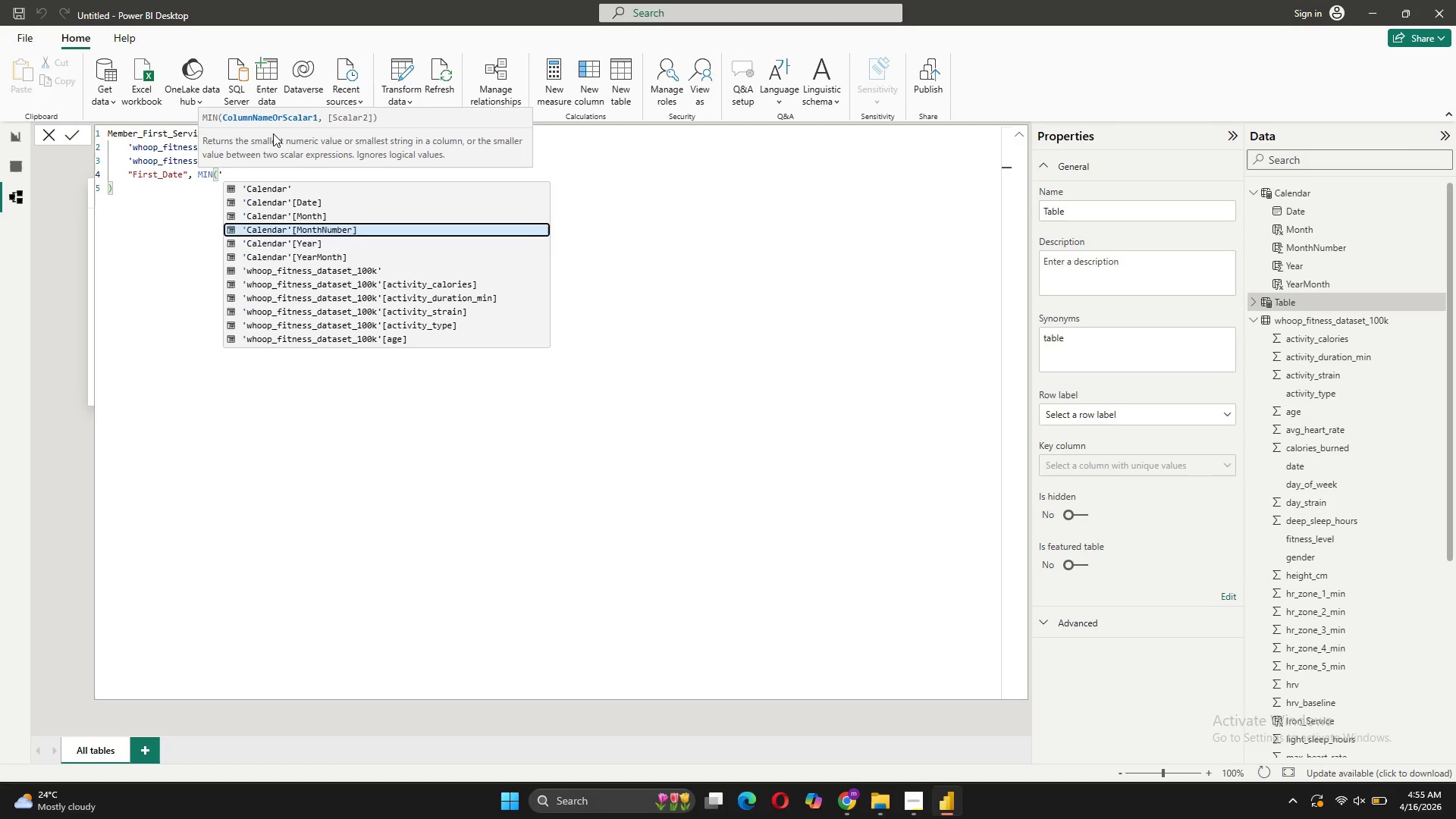 
key(ArrowDown)
 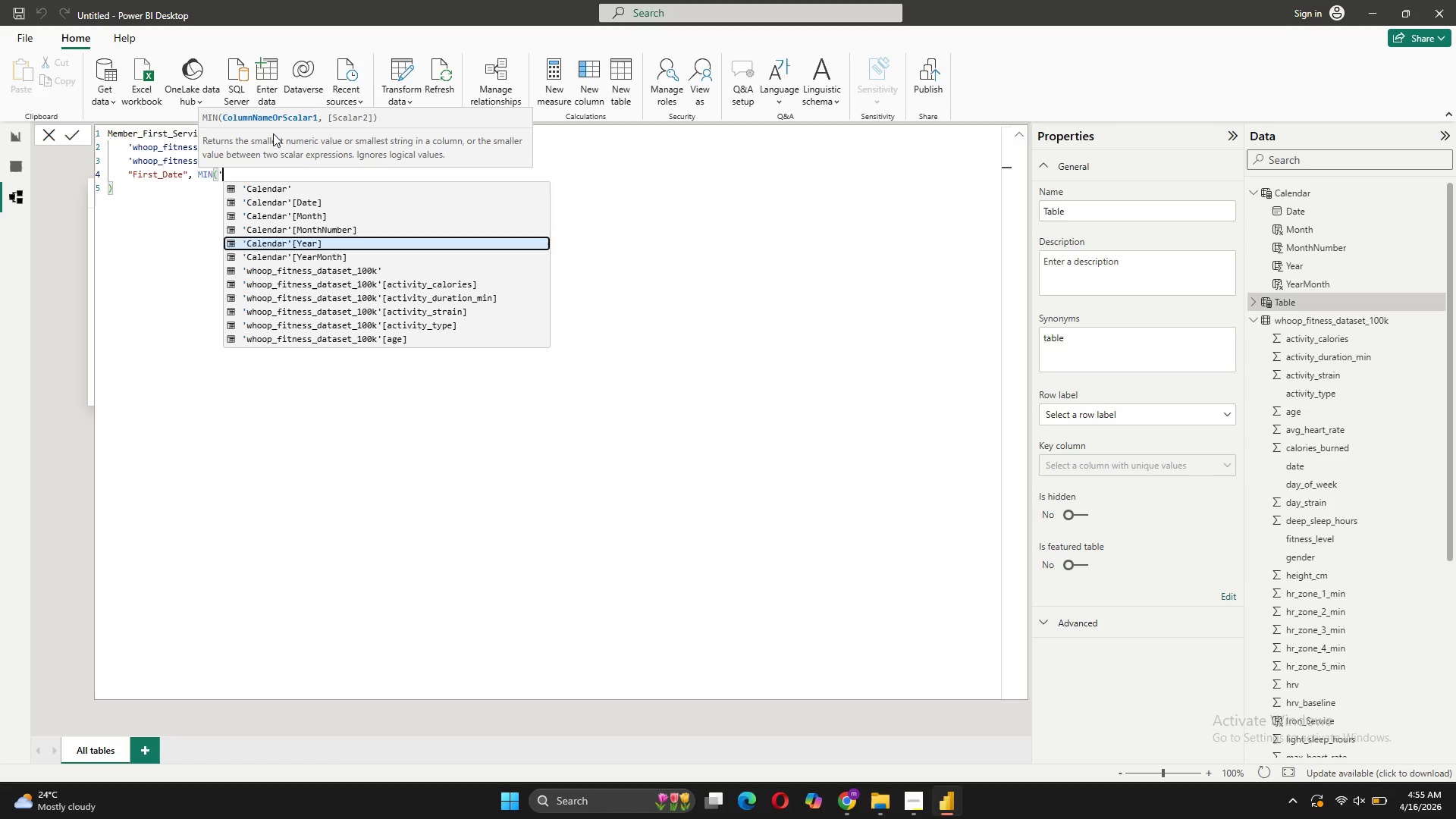 
key(ArrowDown)
 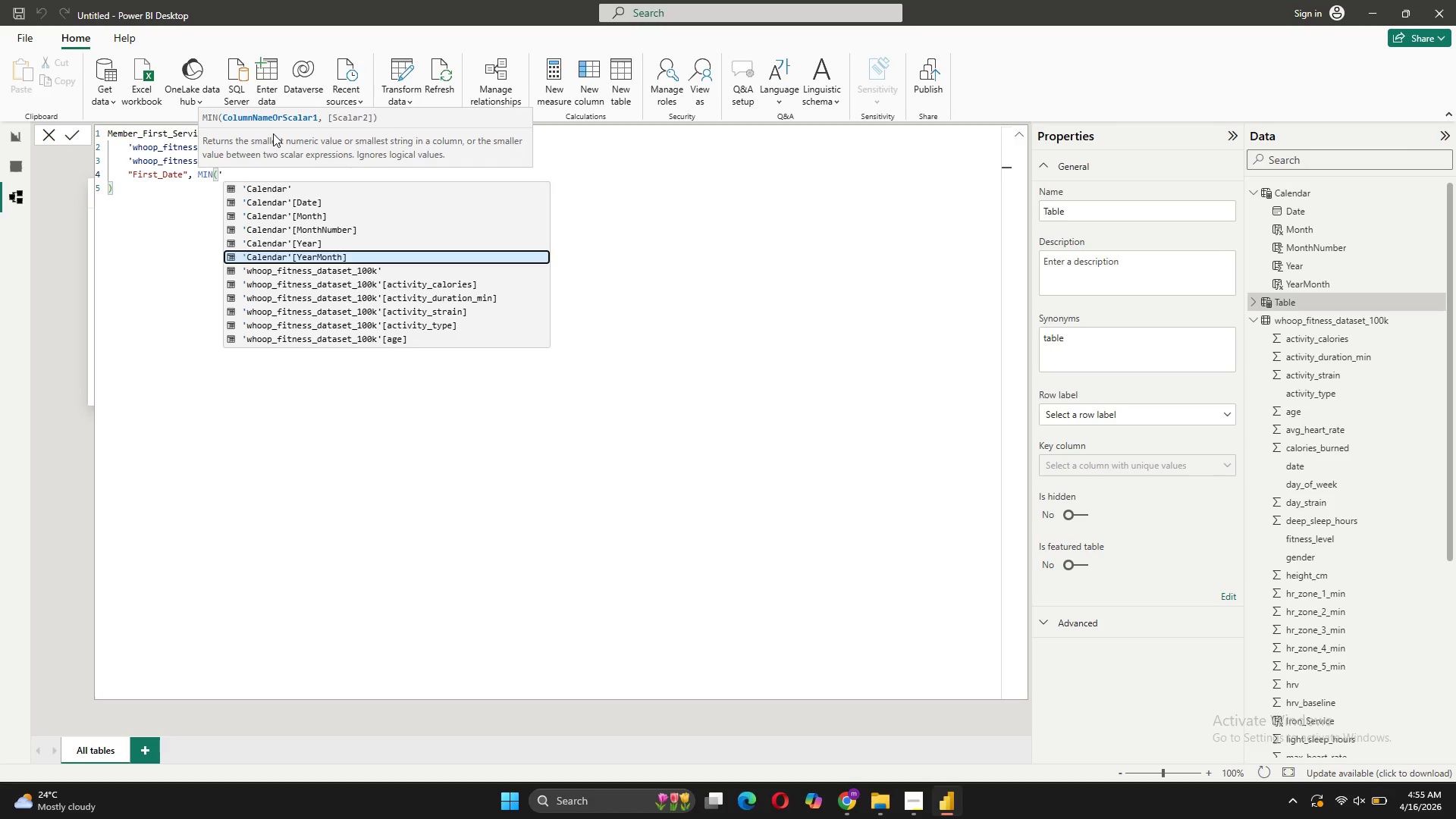 
key(ArrowDown)
 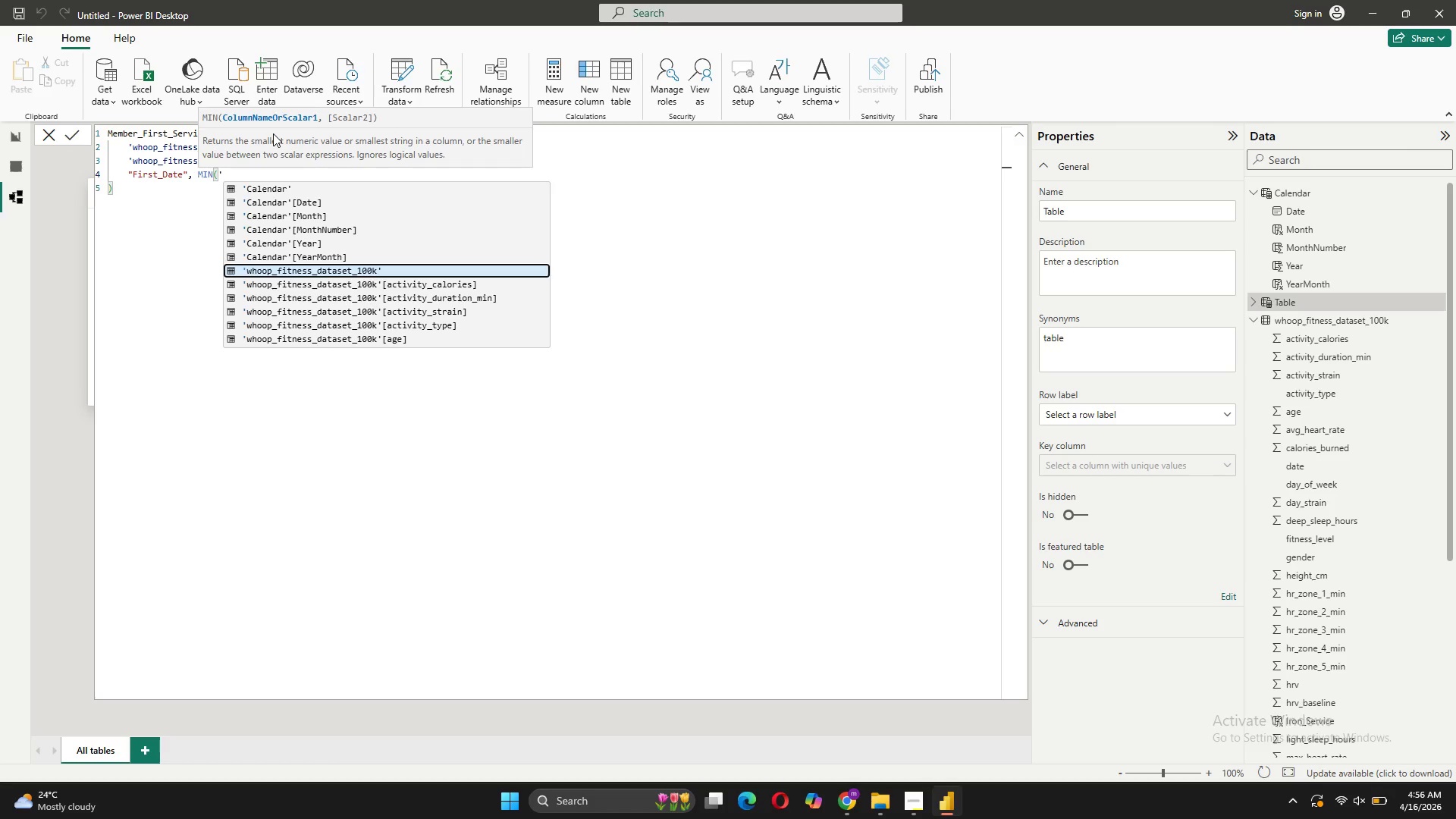 
key(Tab)
type([date]))
 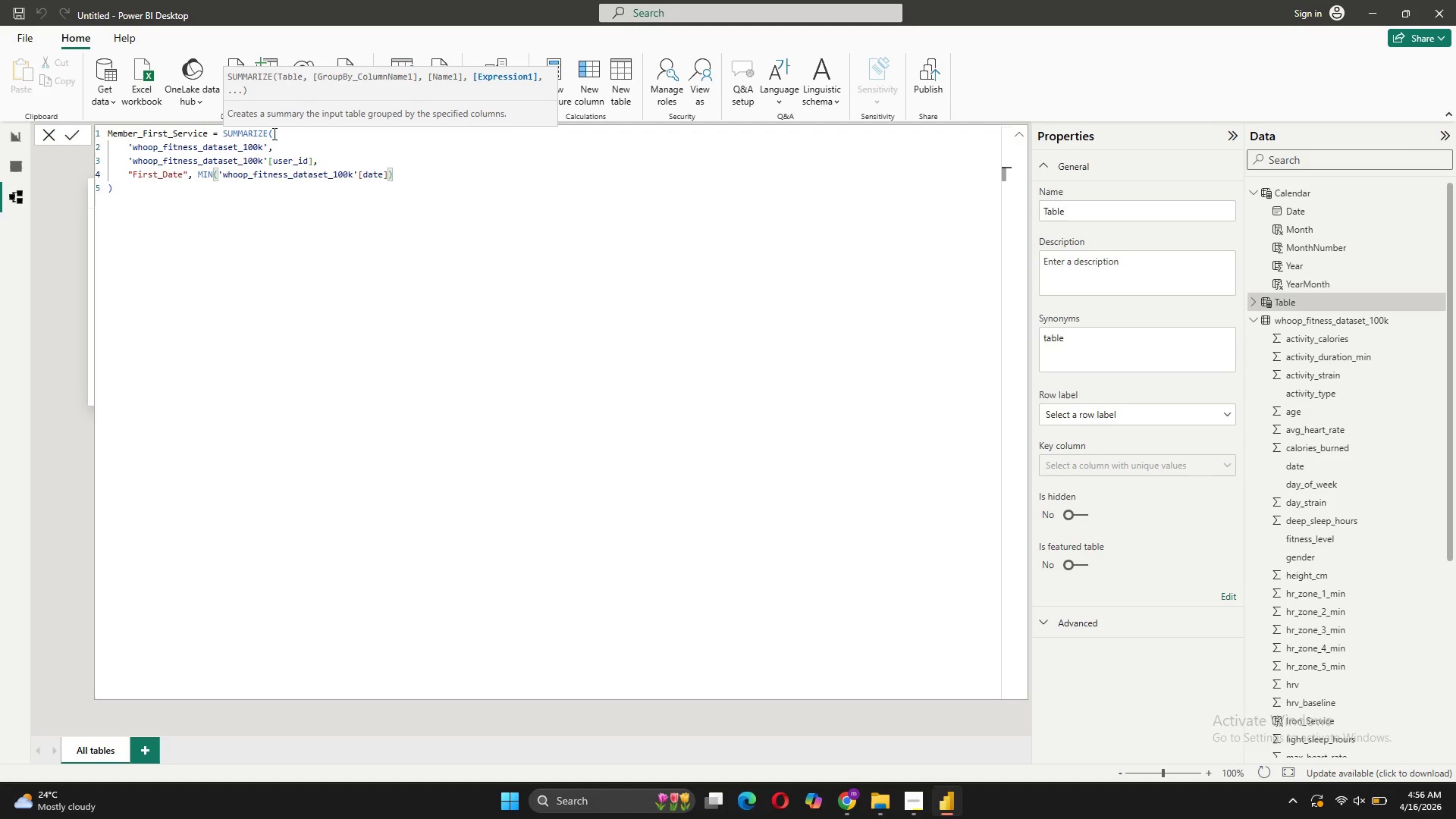 
wait(6.16)
 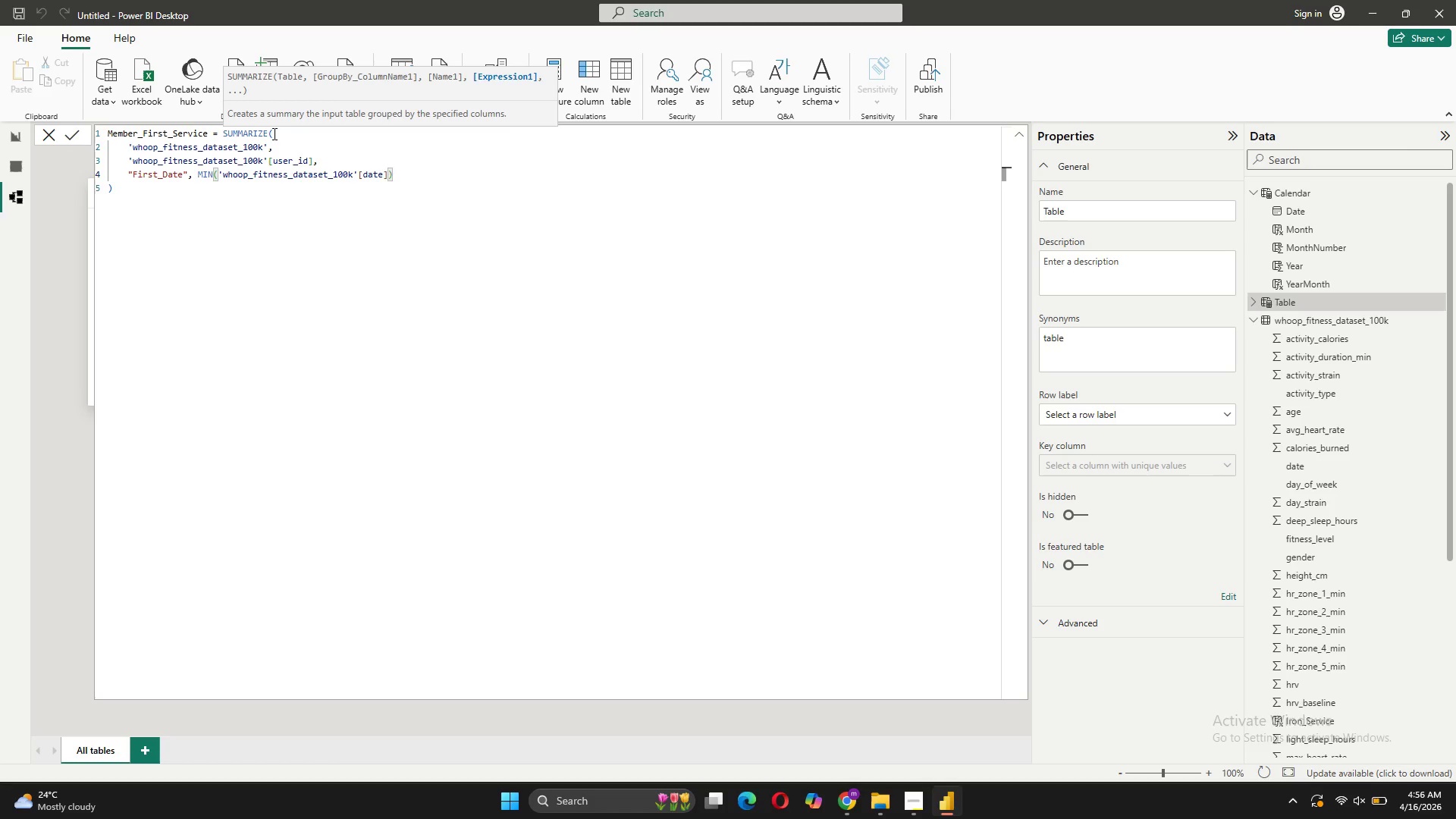 
key(Comma)
 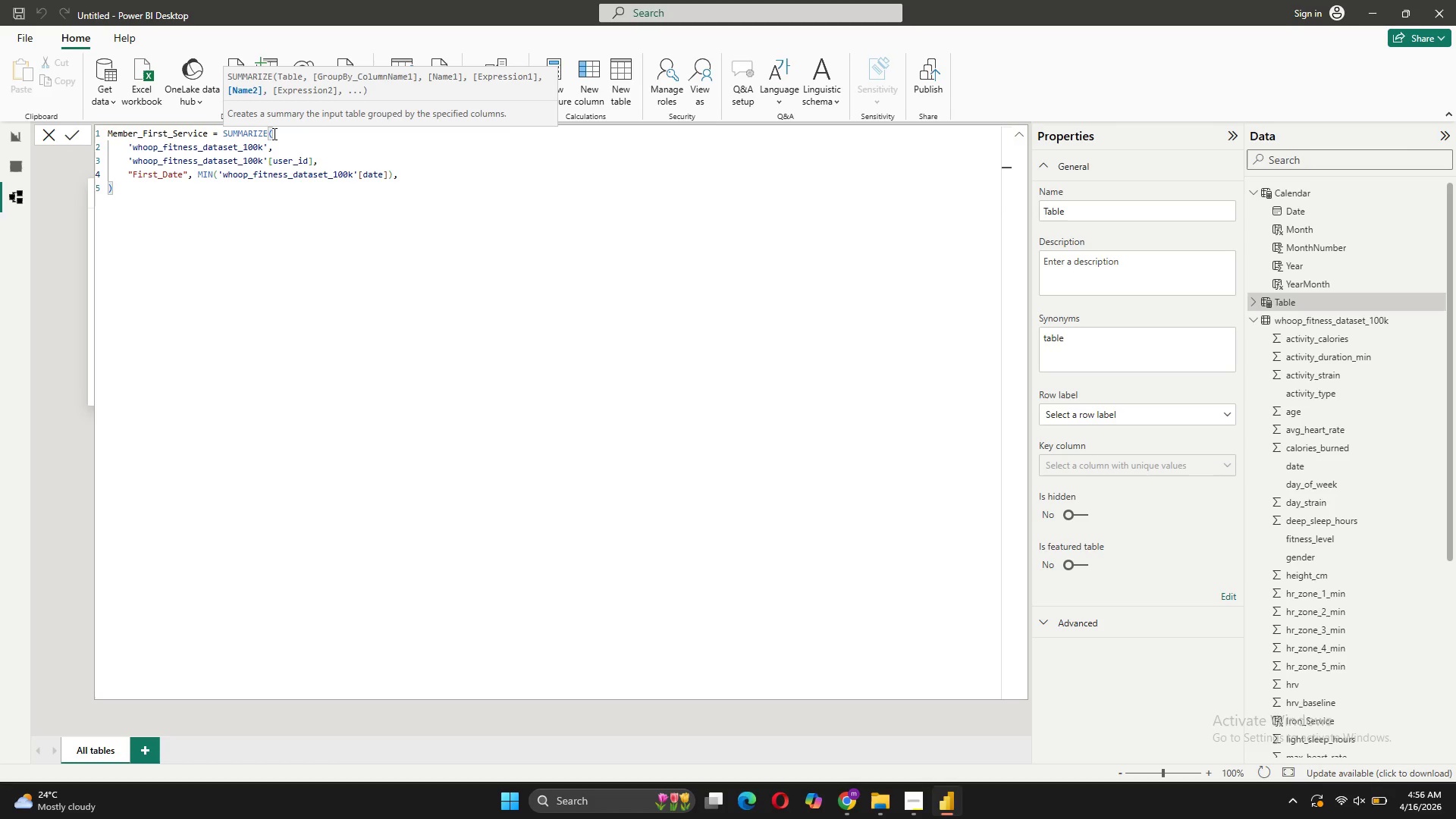 
key(Shift+ShiftRight)
 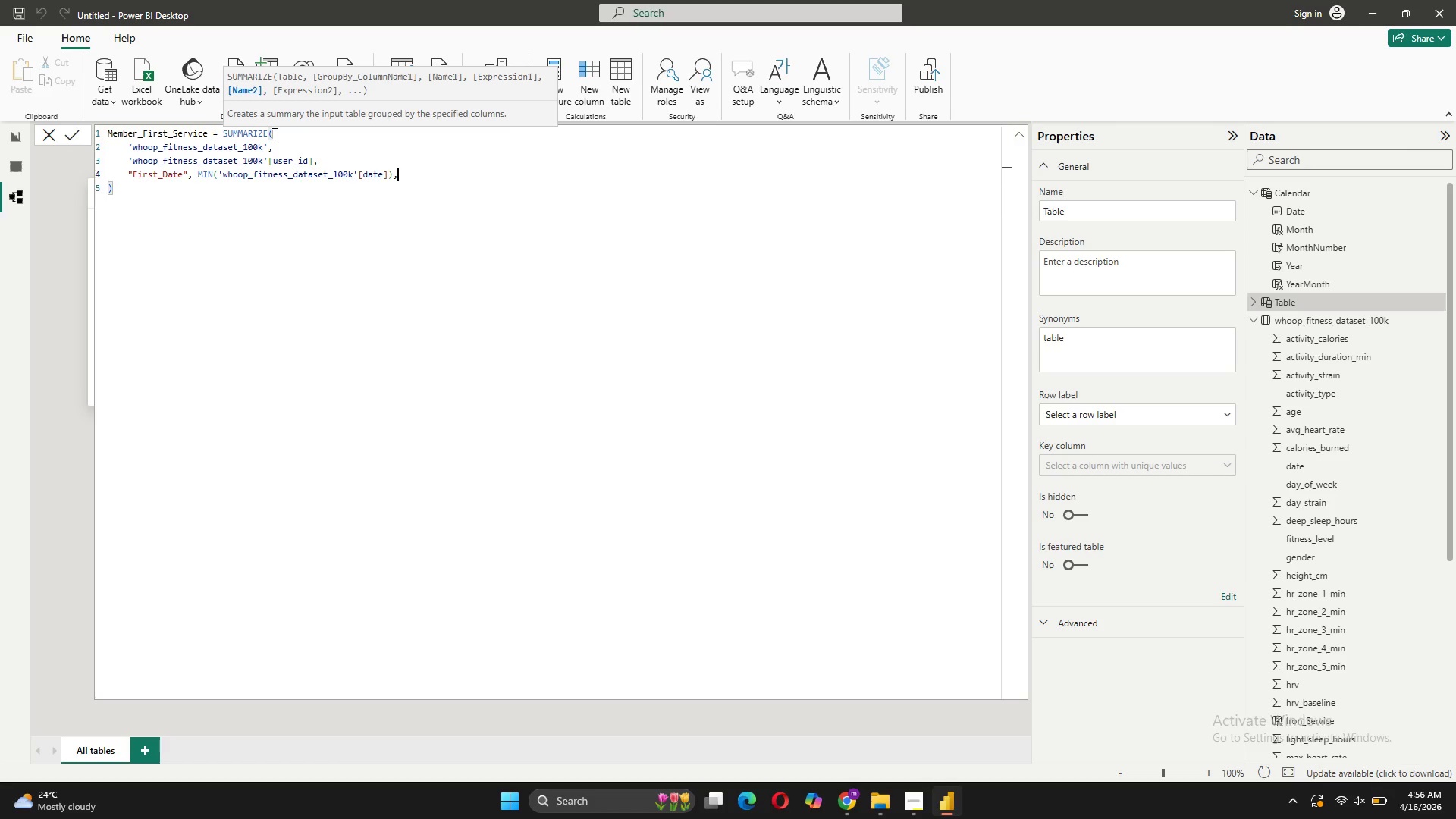 
key(Shift+Enter)
 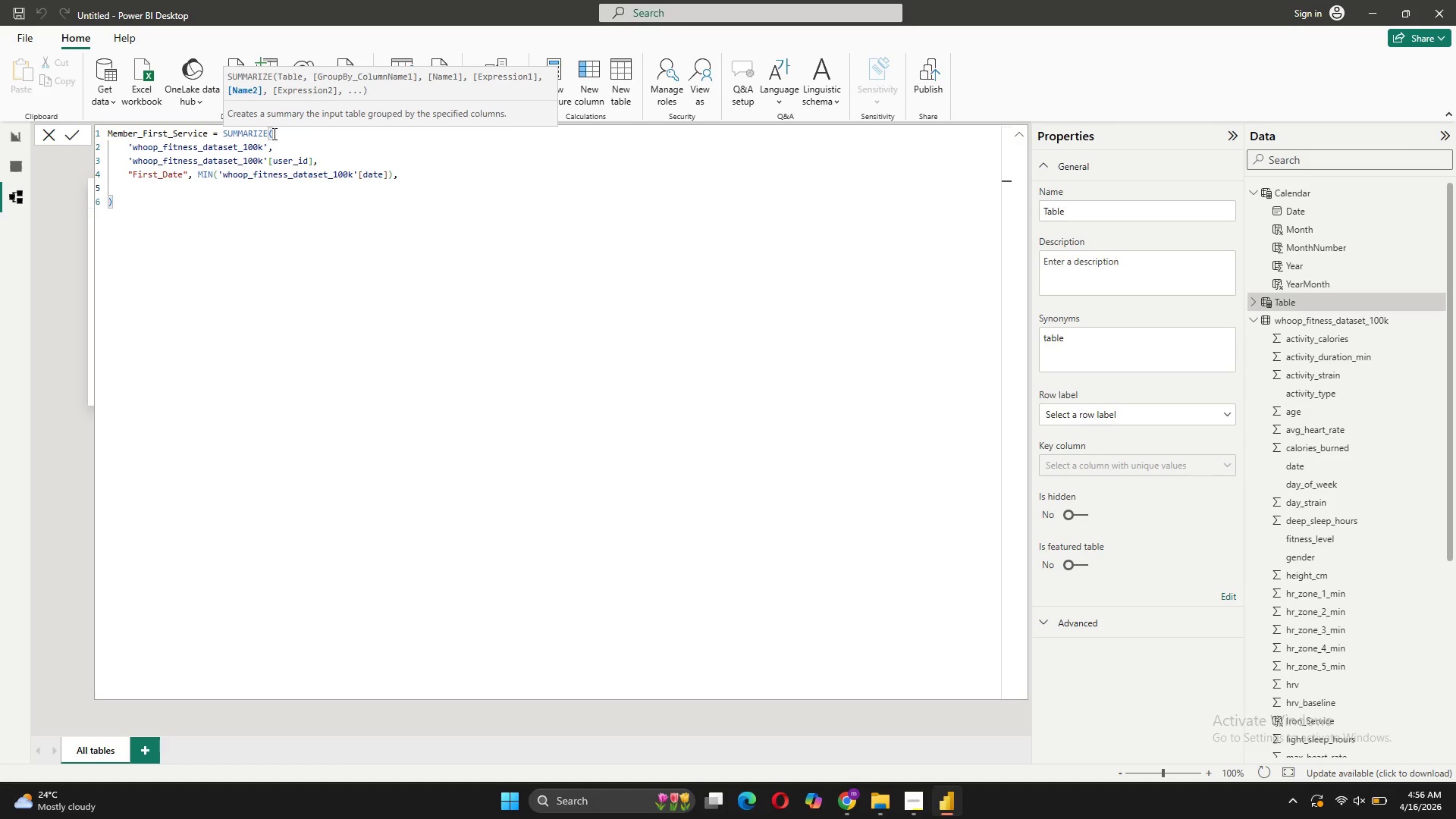 
type(F)
key(Backspace)
type("First_Servive", MINX())
 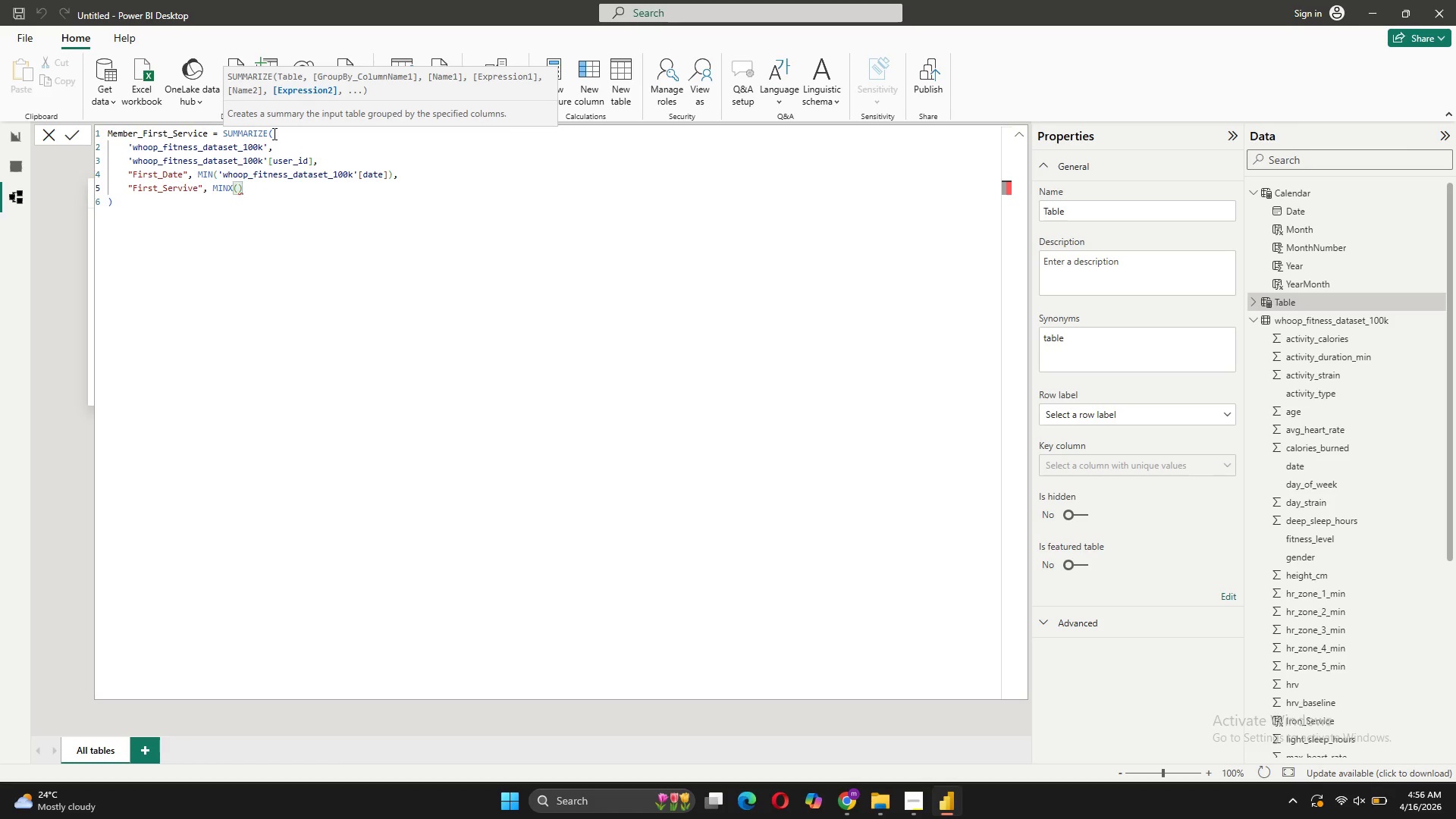 
key(ArrowLeft)
 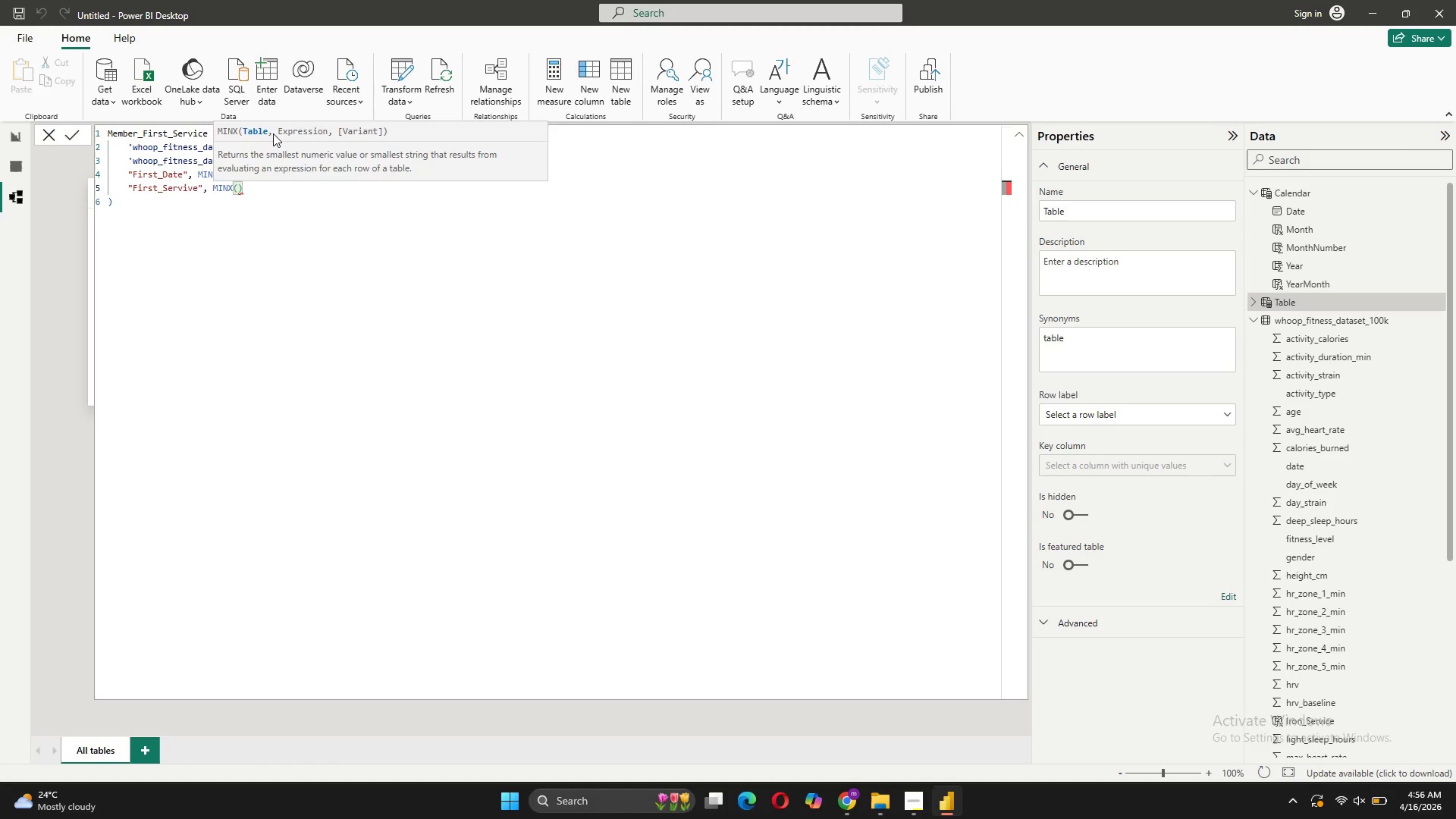 
wait(7.72)
 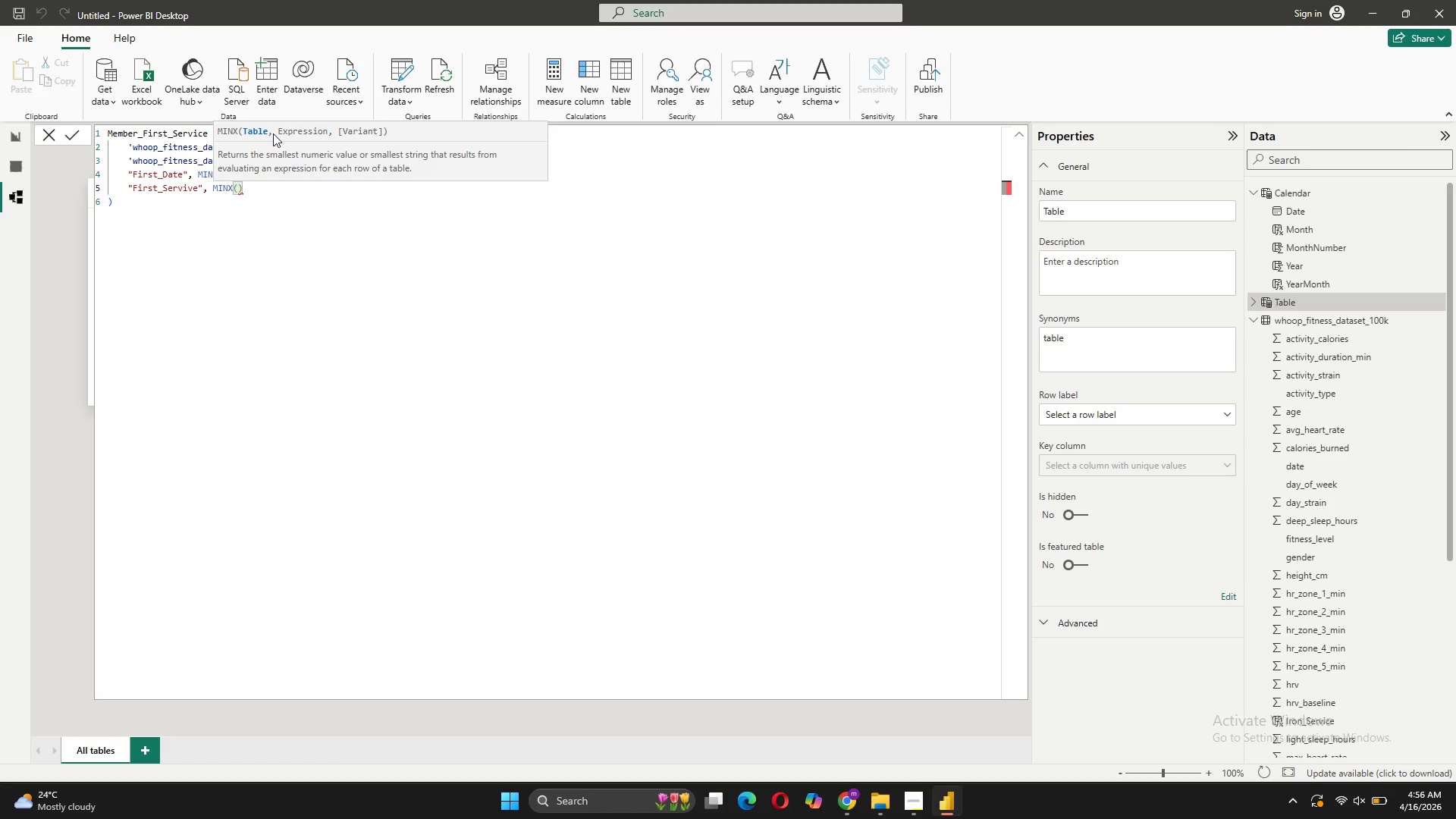 
key(Shift+ShiftRight)
 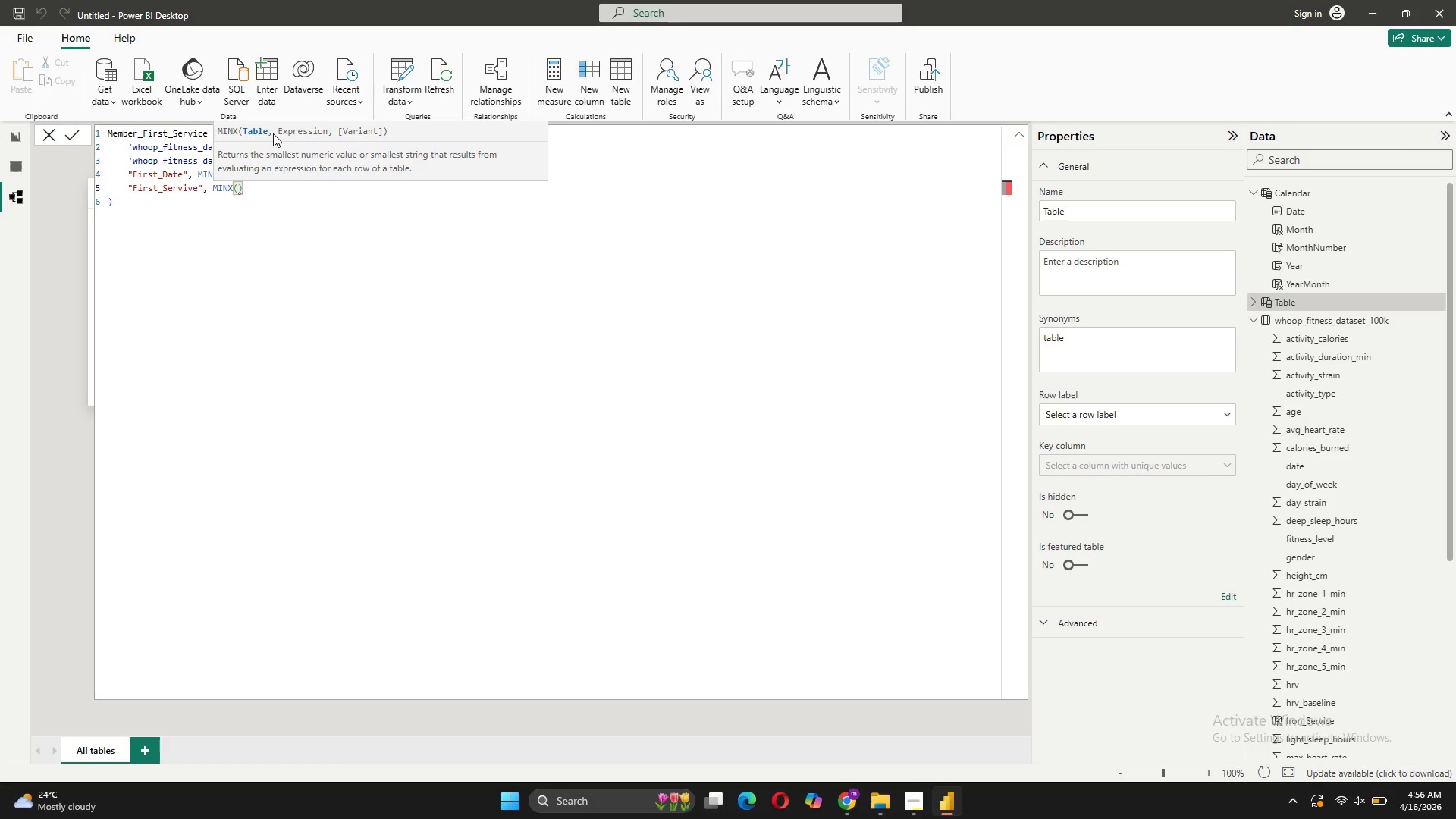 
key(Shift+Enter)
 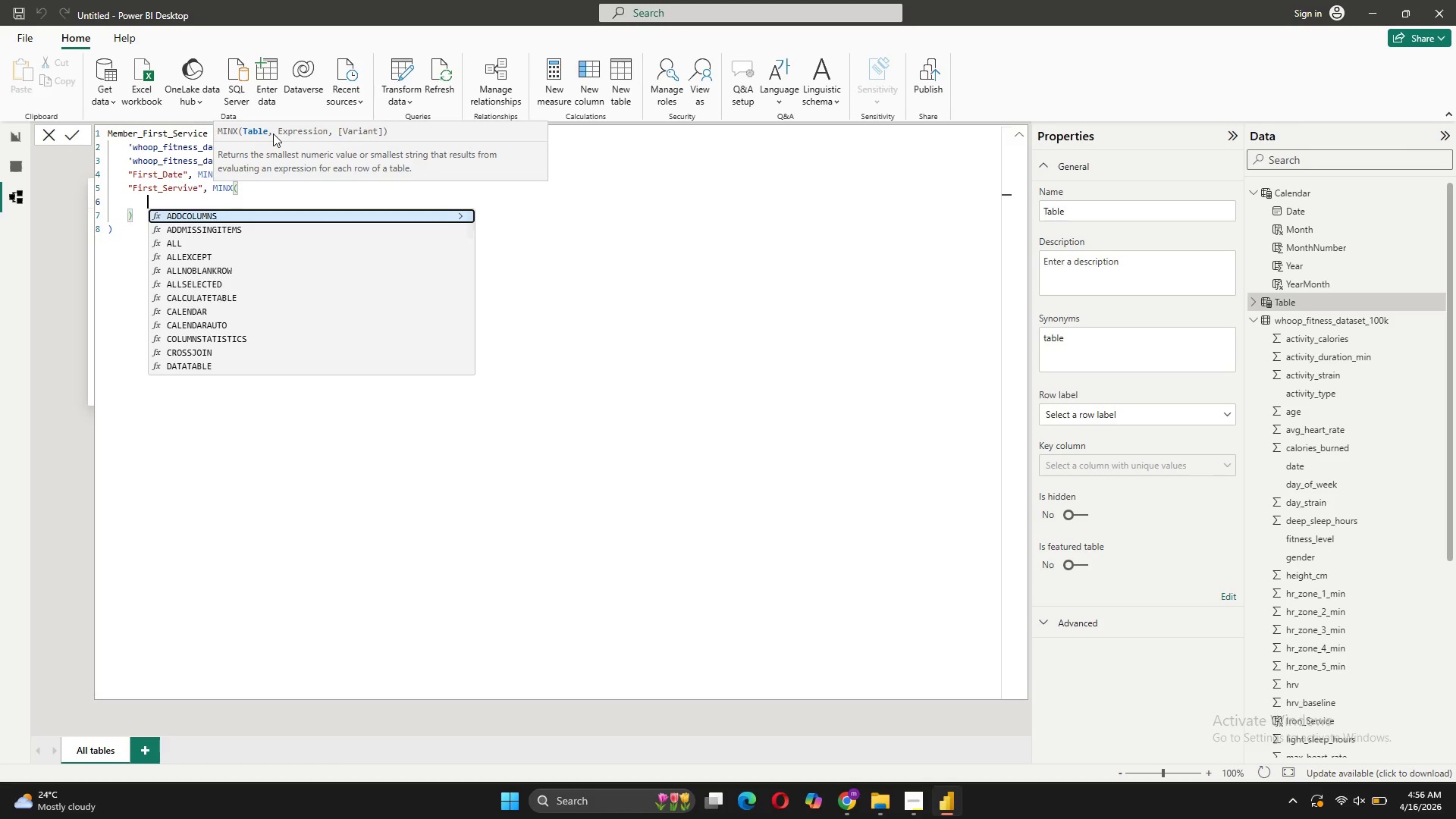 
type(fi)
key(Tab)
 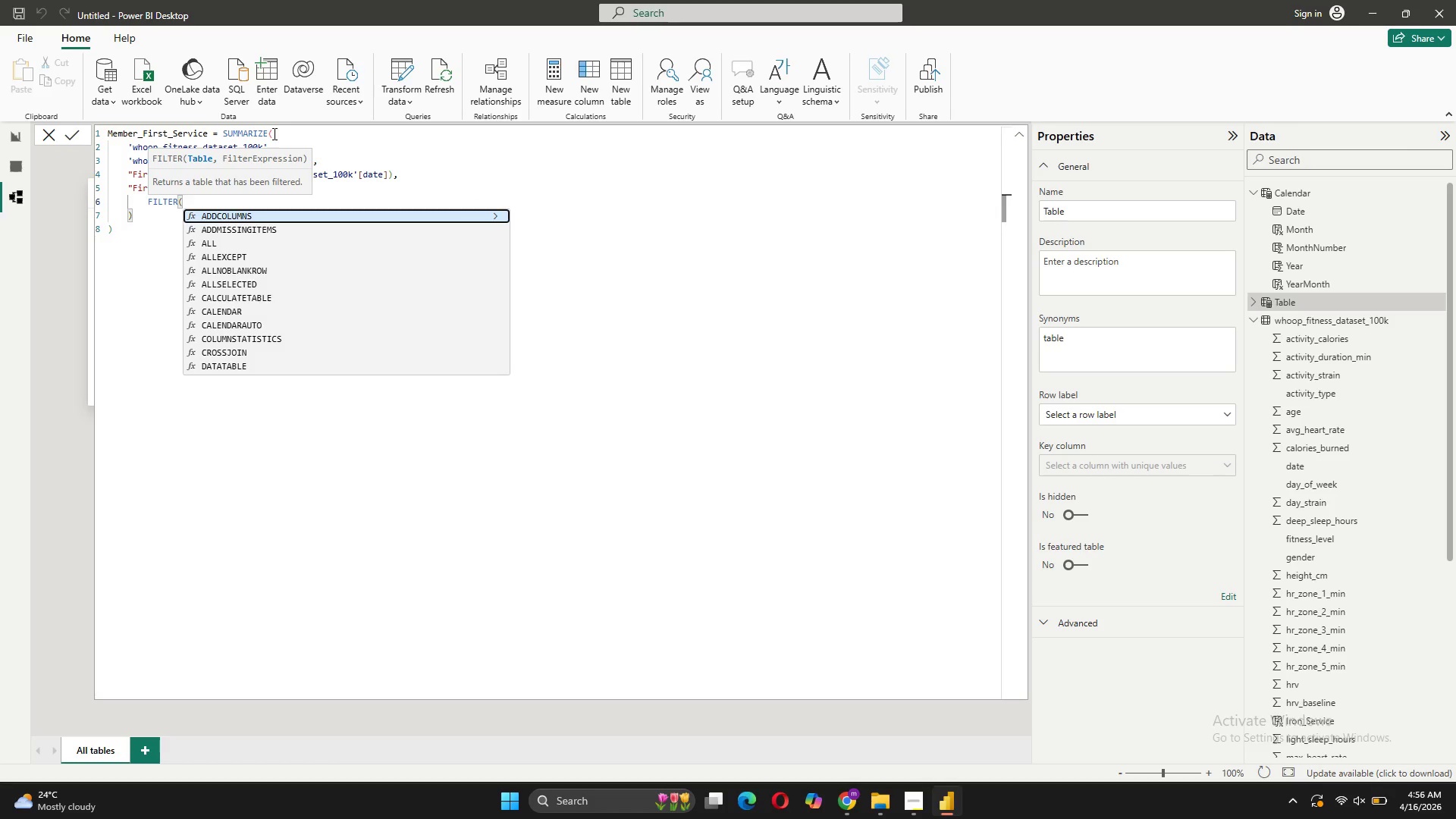 
key(Shift+Enter)
 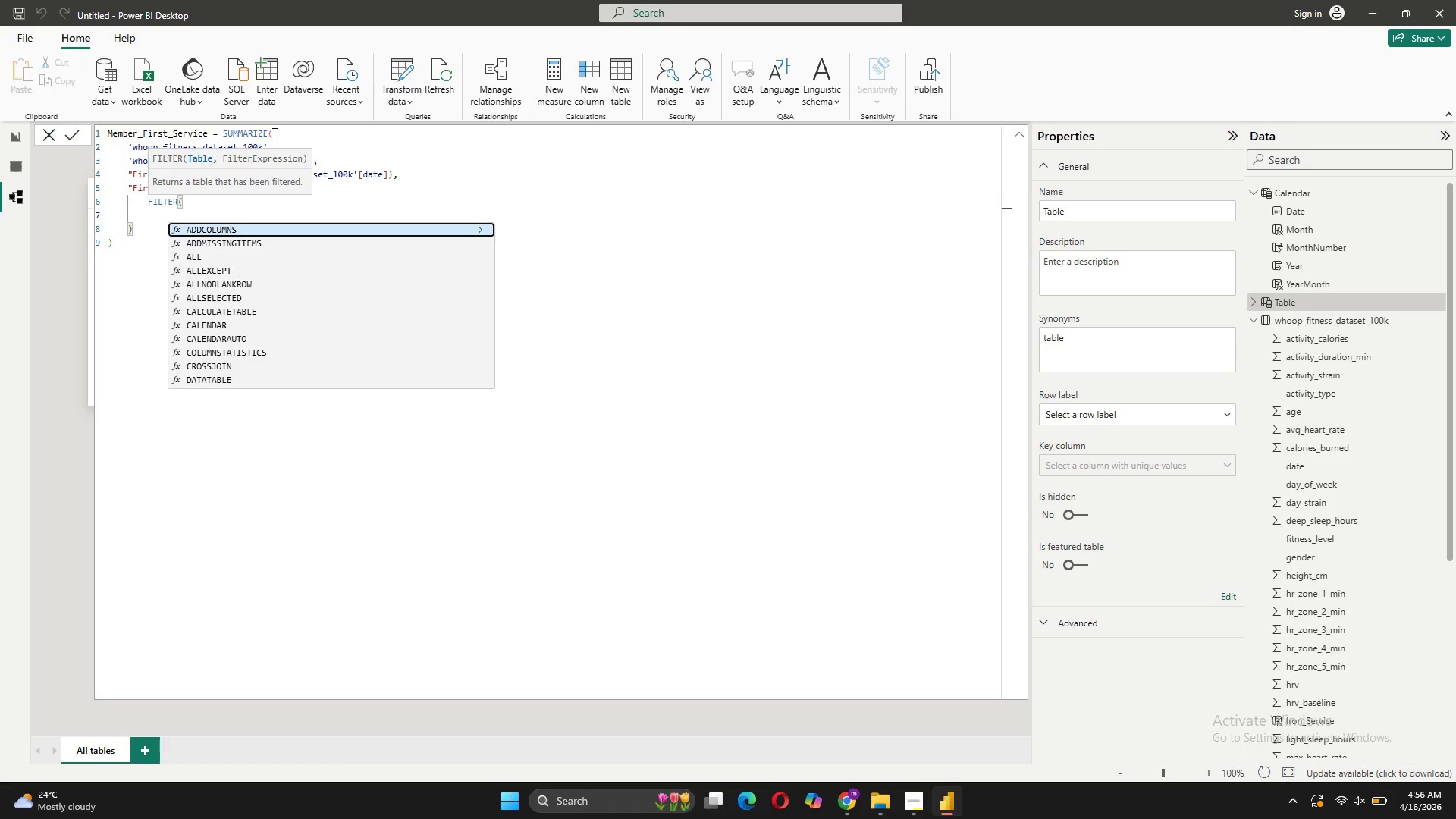 
type('wh)
key(Tab)
 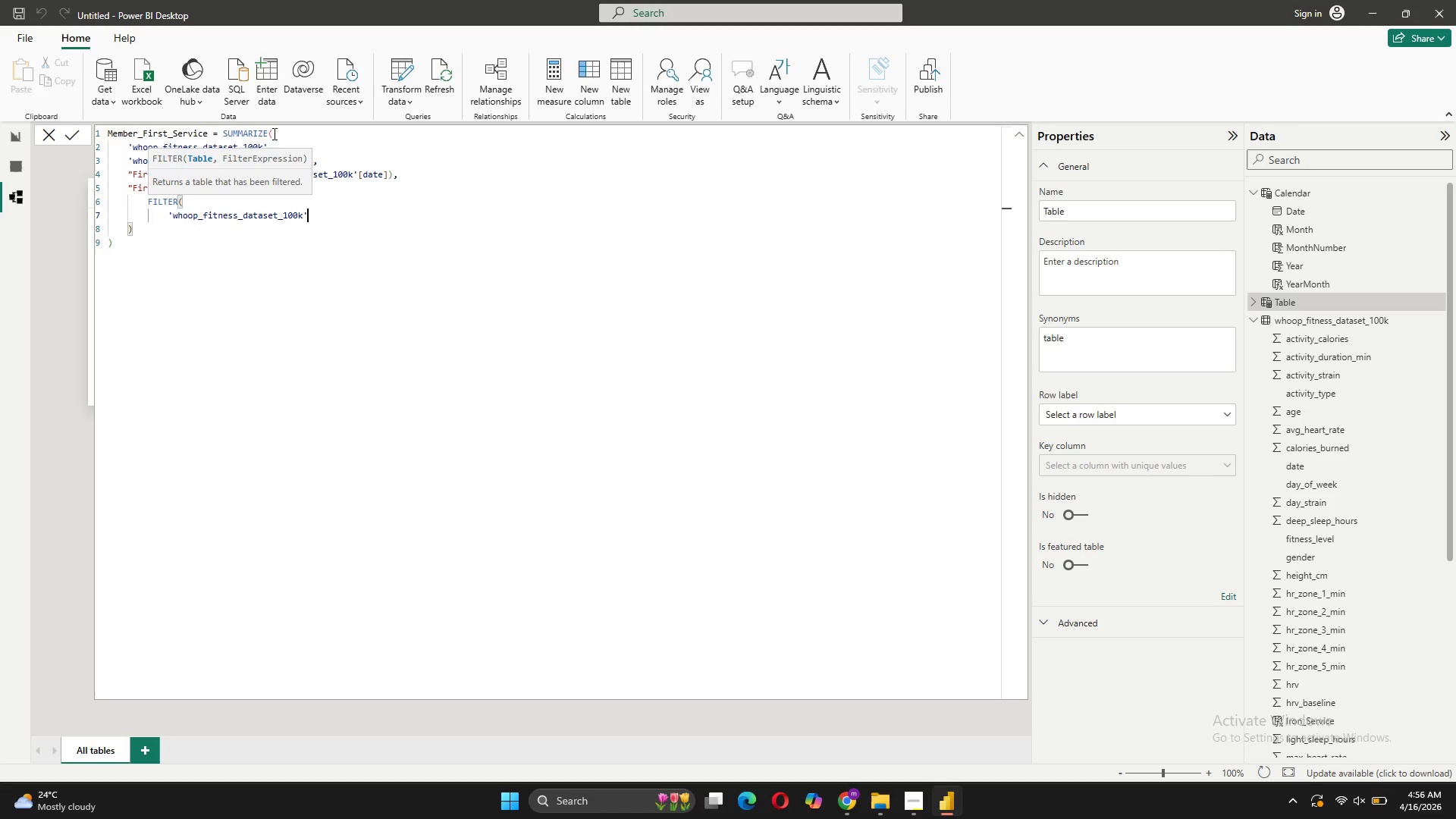 
key(ArrowRight)
 